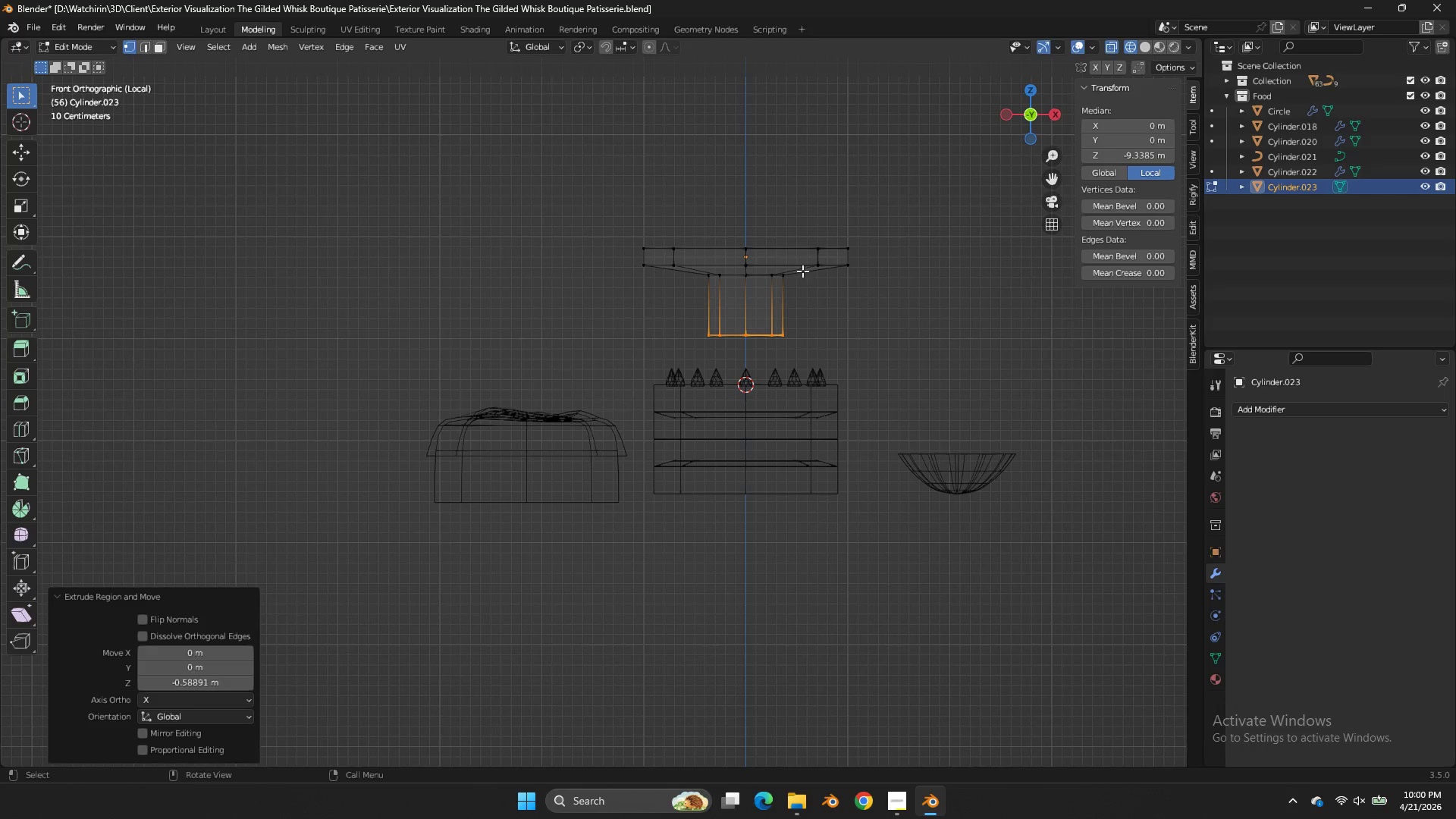 
left_click_drag(start_coordinate=[802, 268], to_coordinate=[688, 375])
 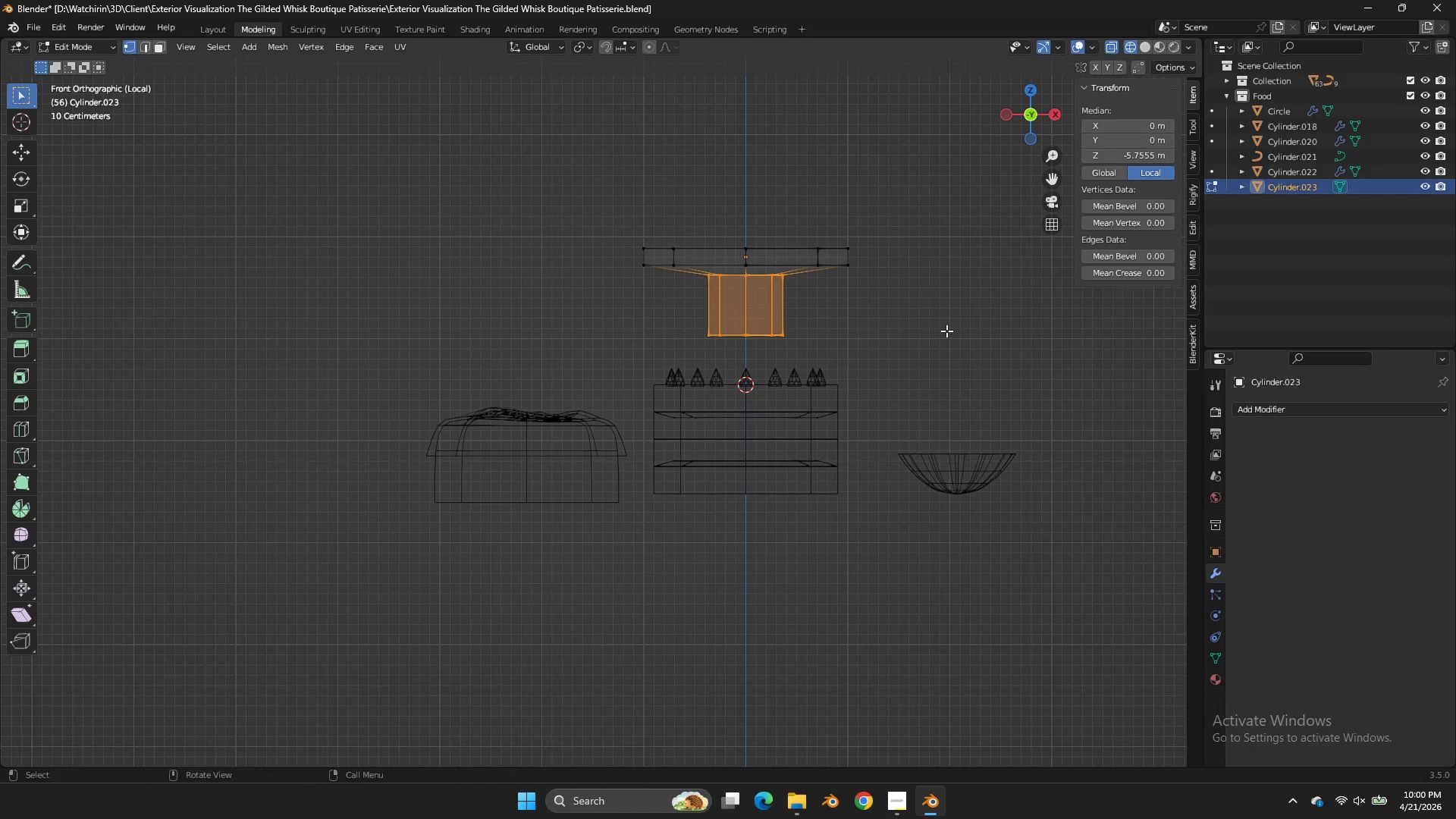 
key(S)
 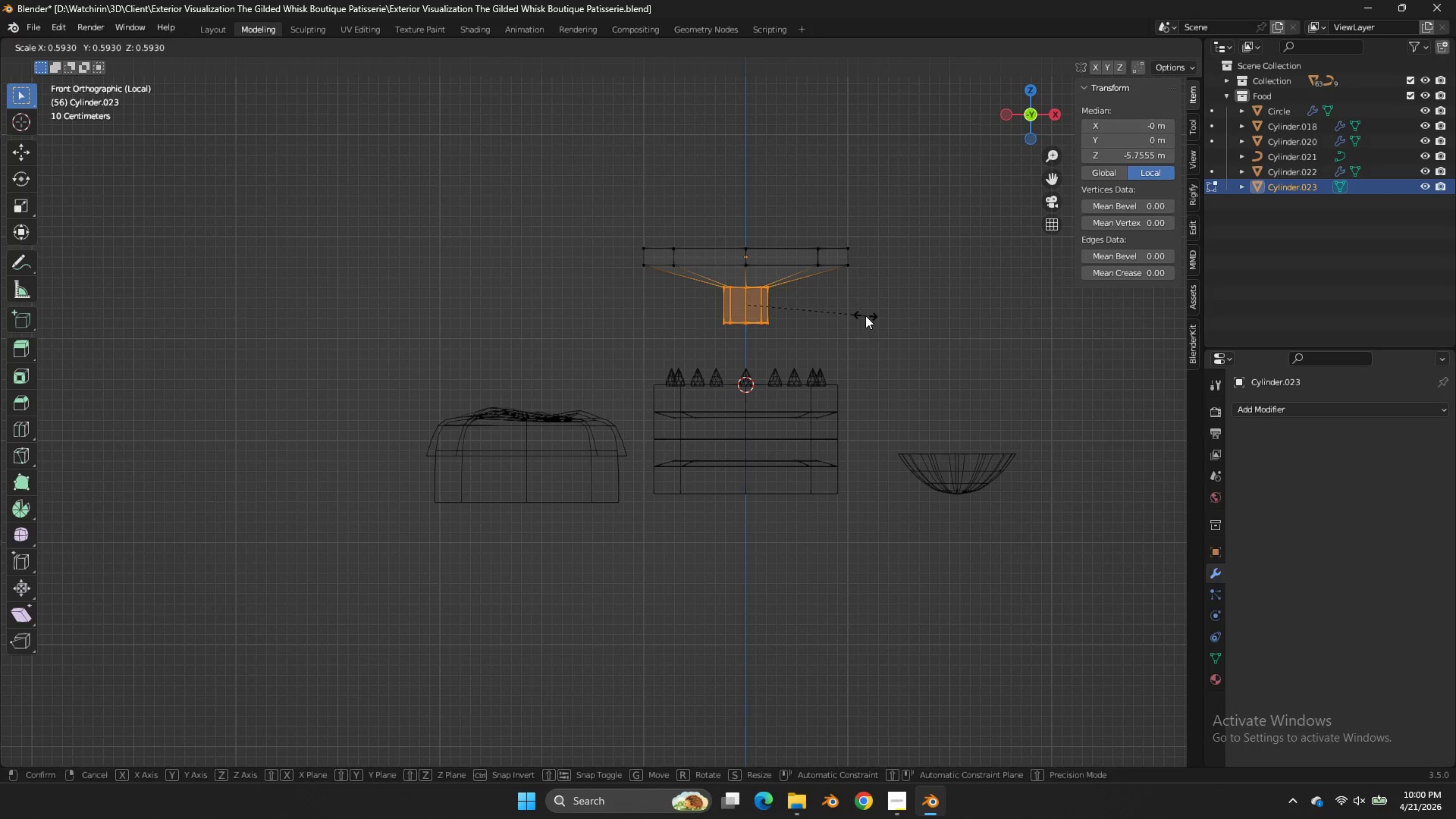 
left_click([865, 315])
 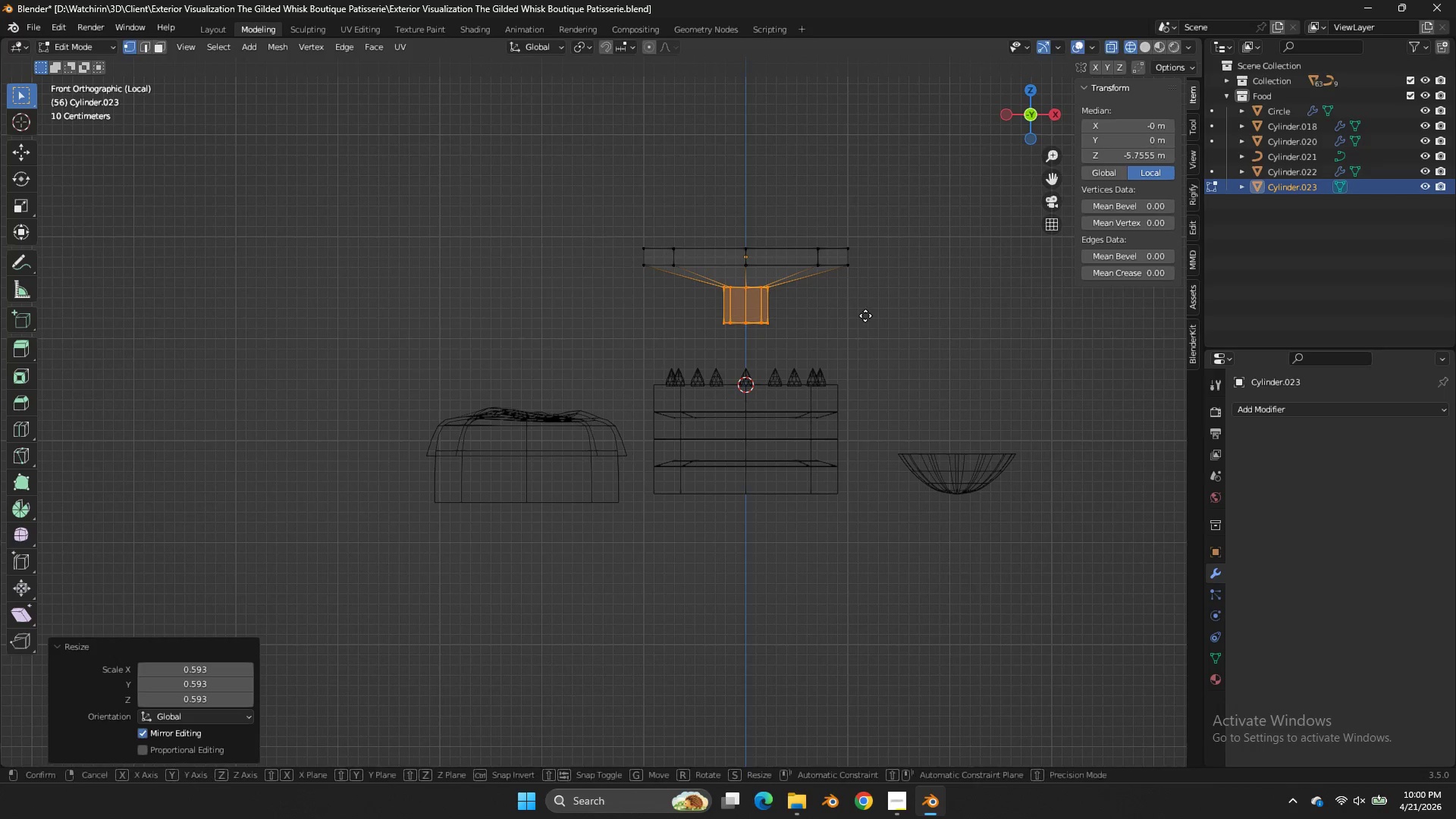 
type(gz)
 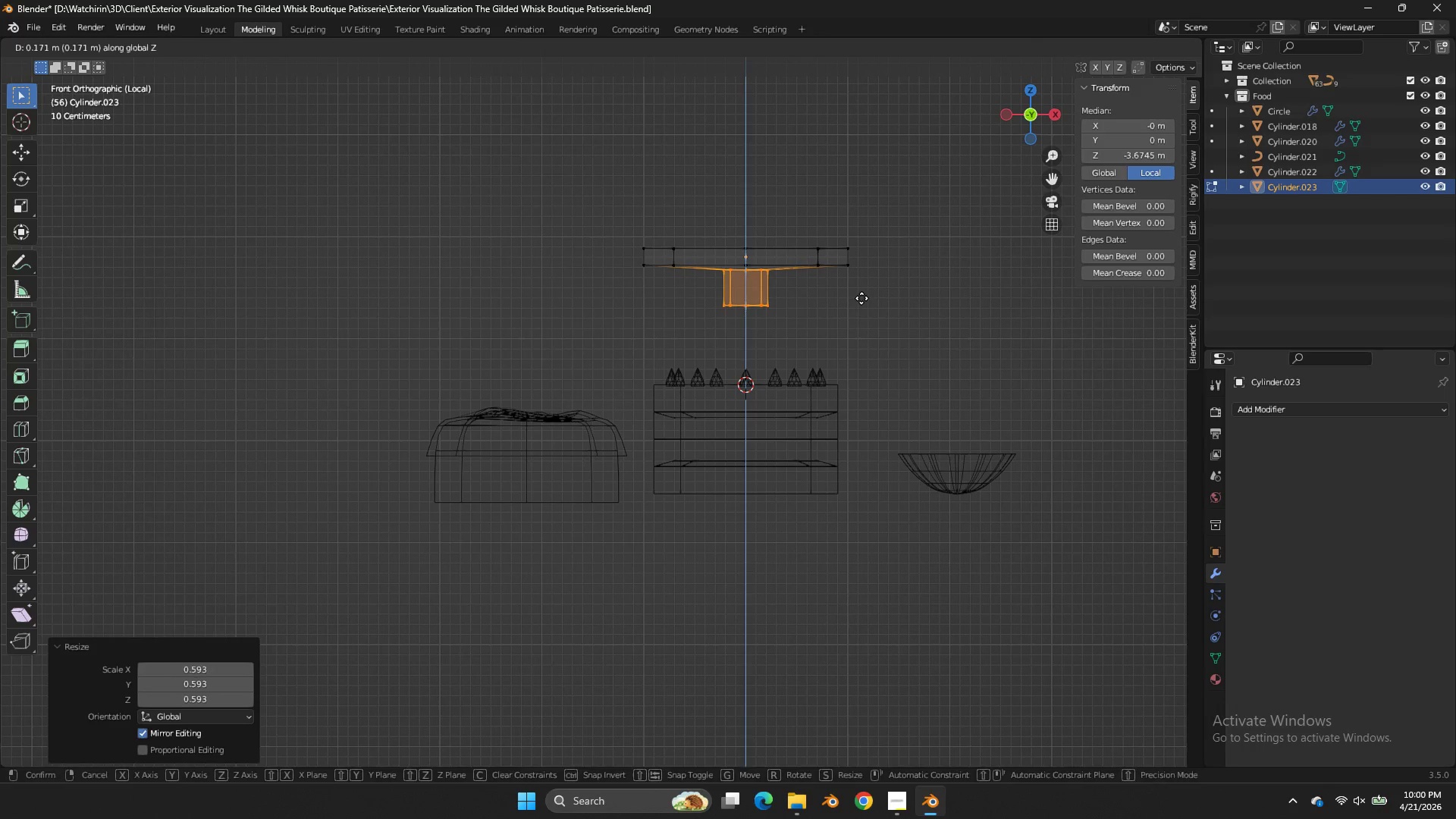 
left_click([861, 298])
 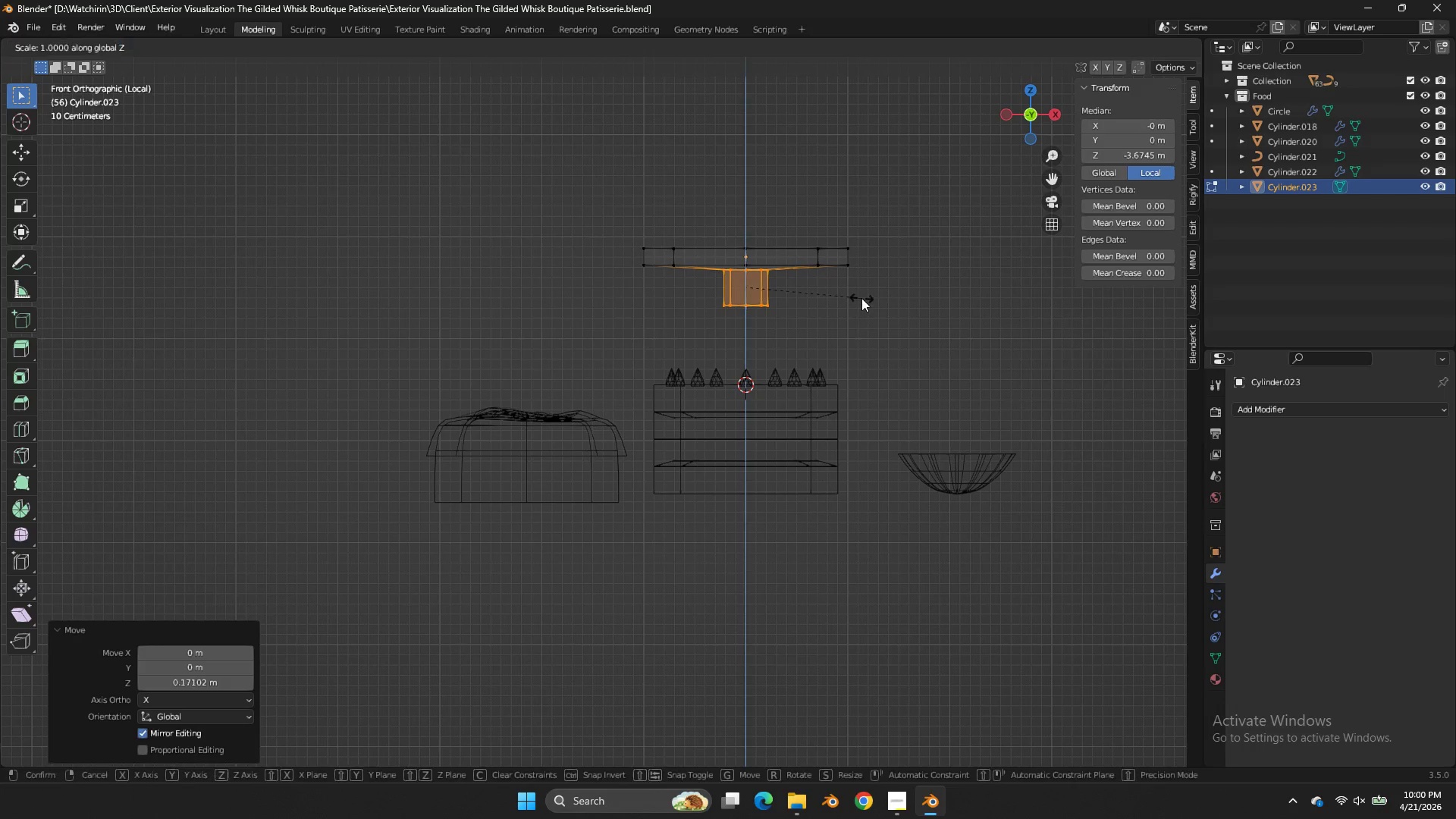 
type(sz)
 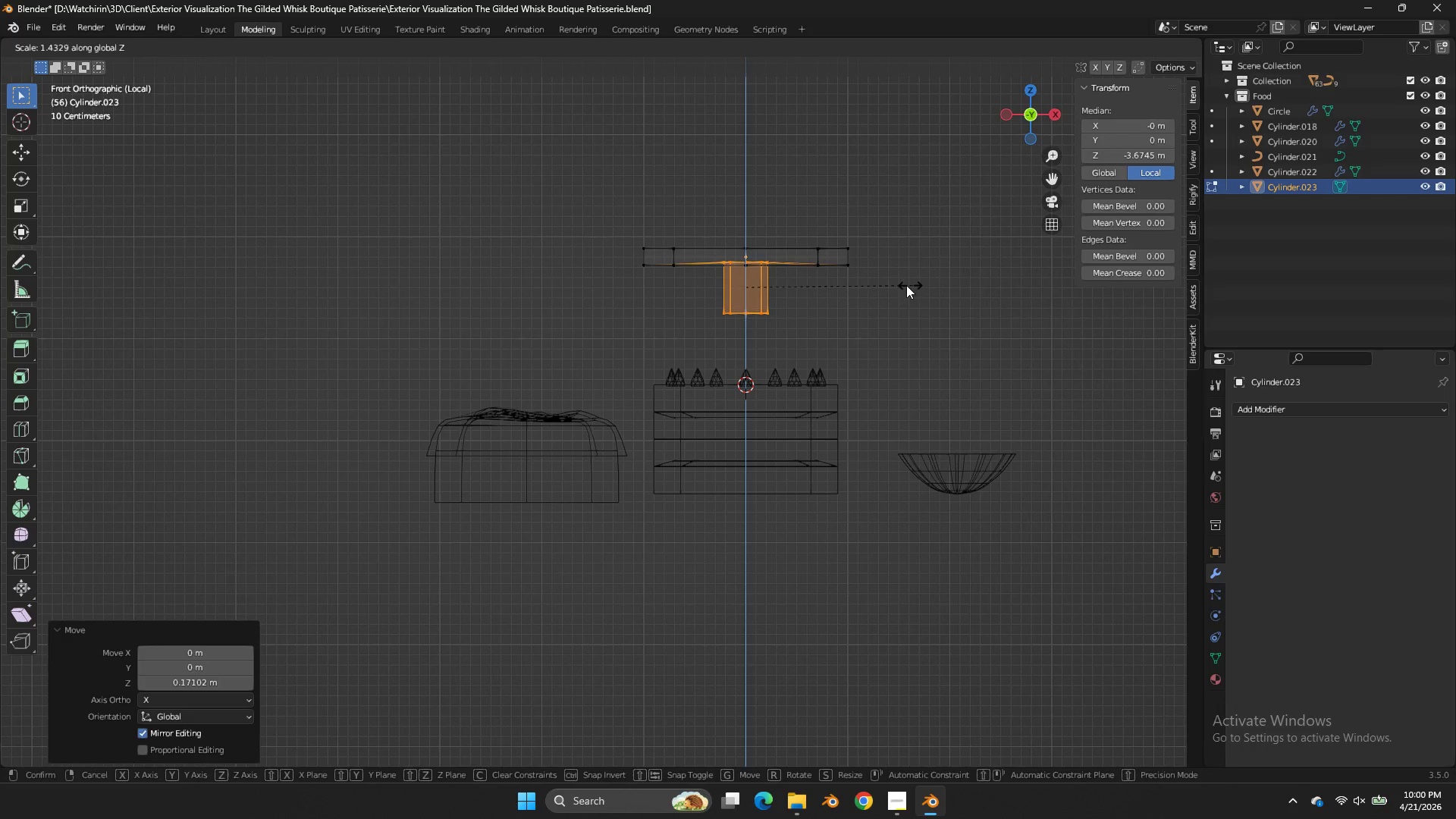 
left_click([887, 285])
 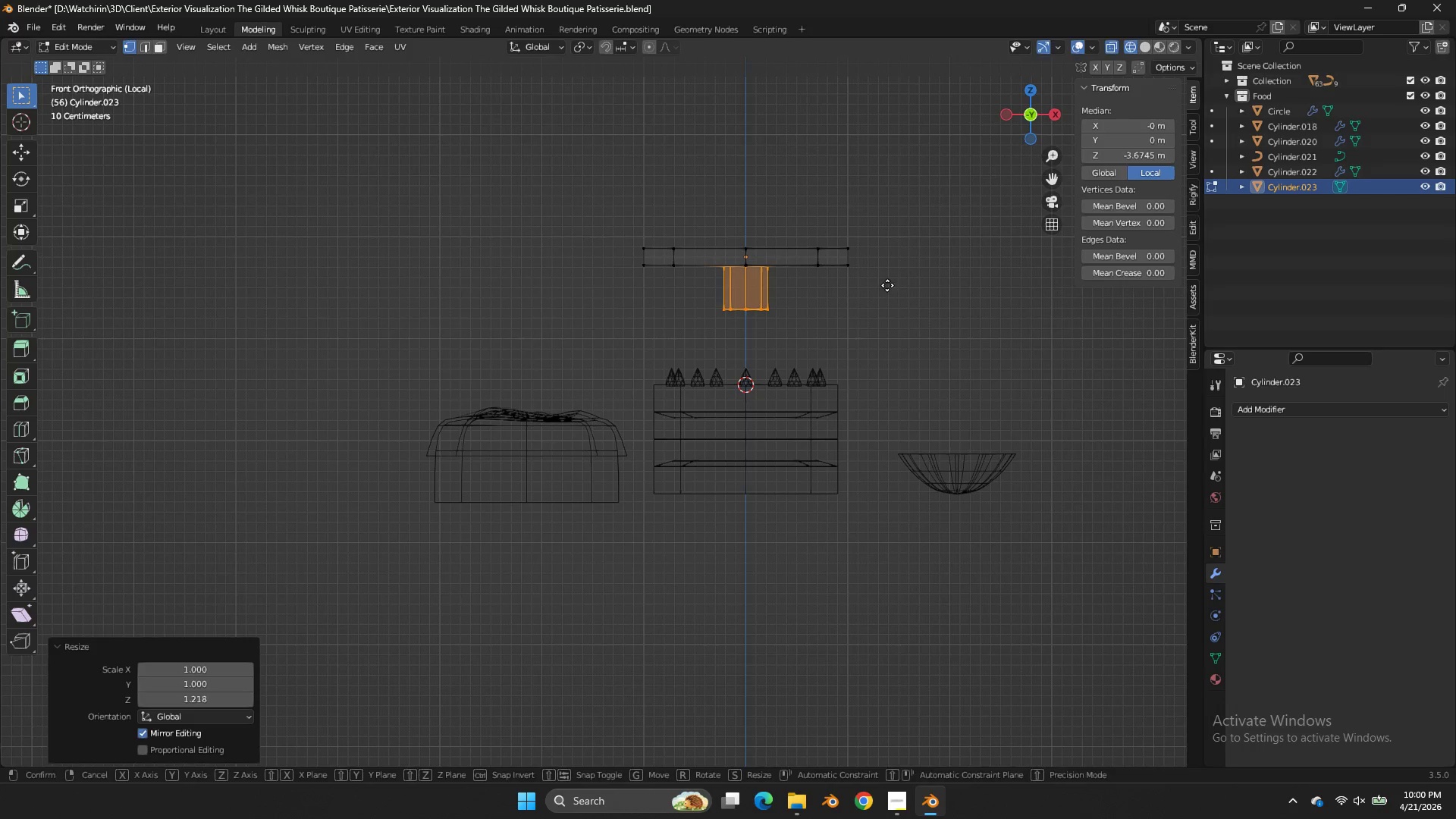 
type(gz)
 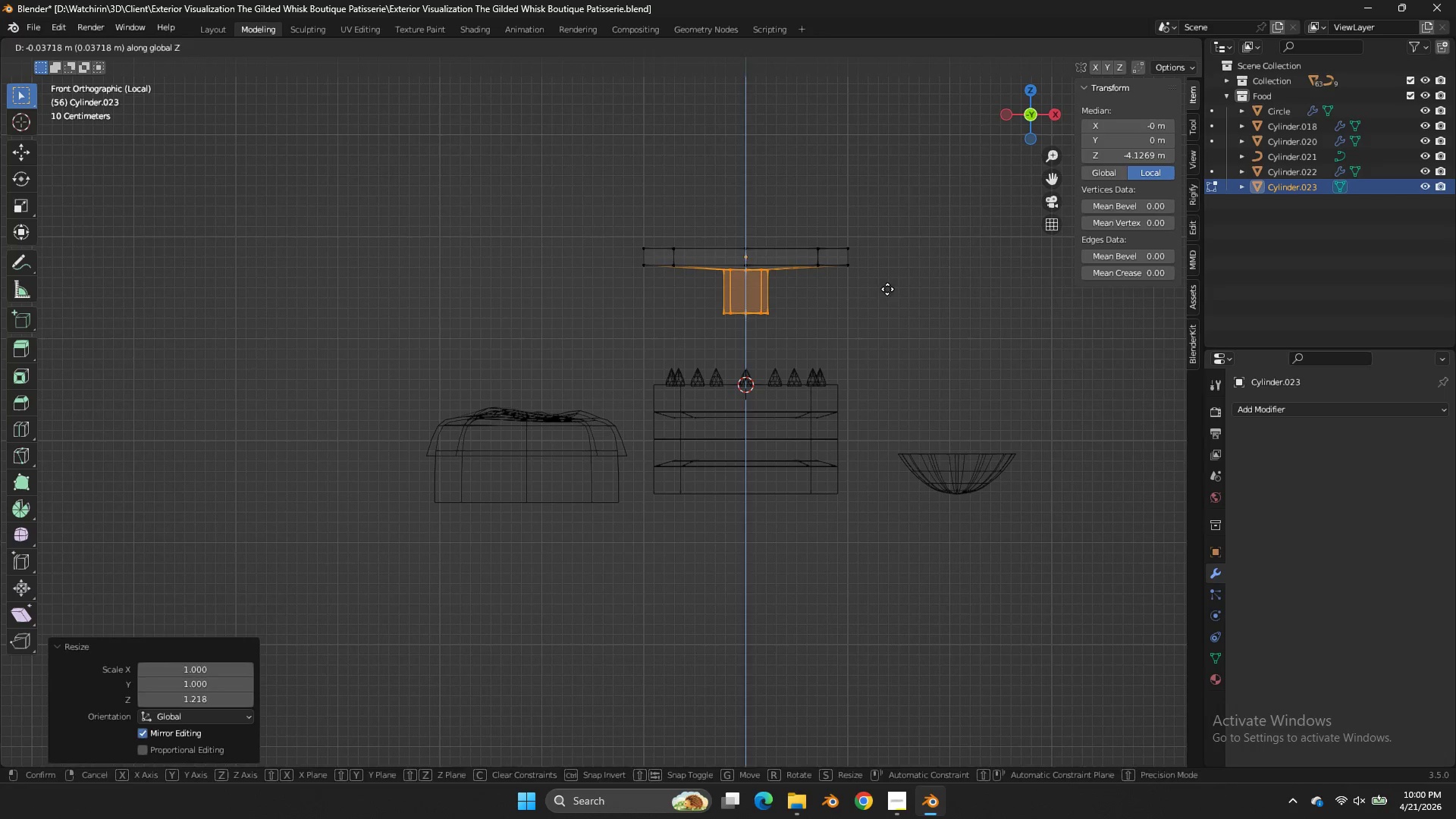 
double_click([887, 289])
 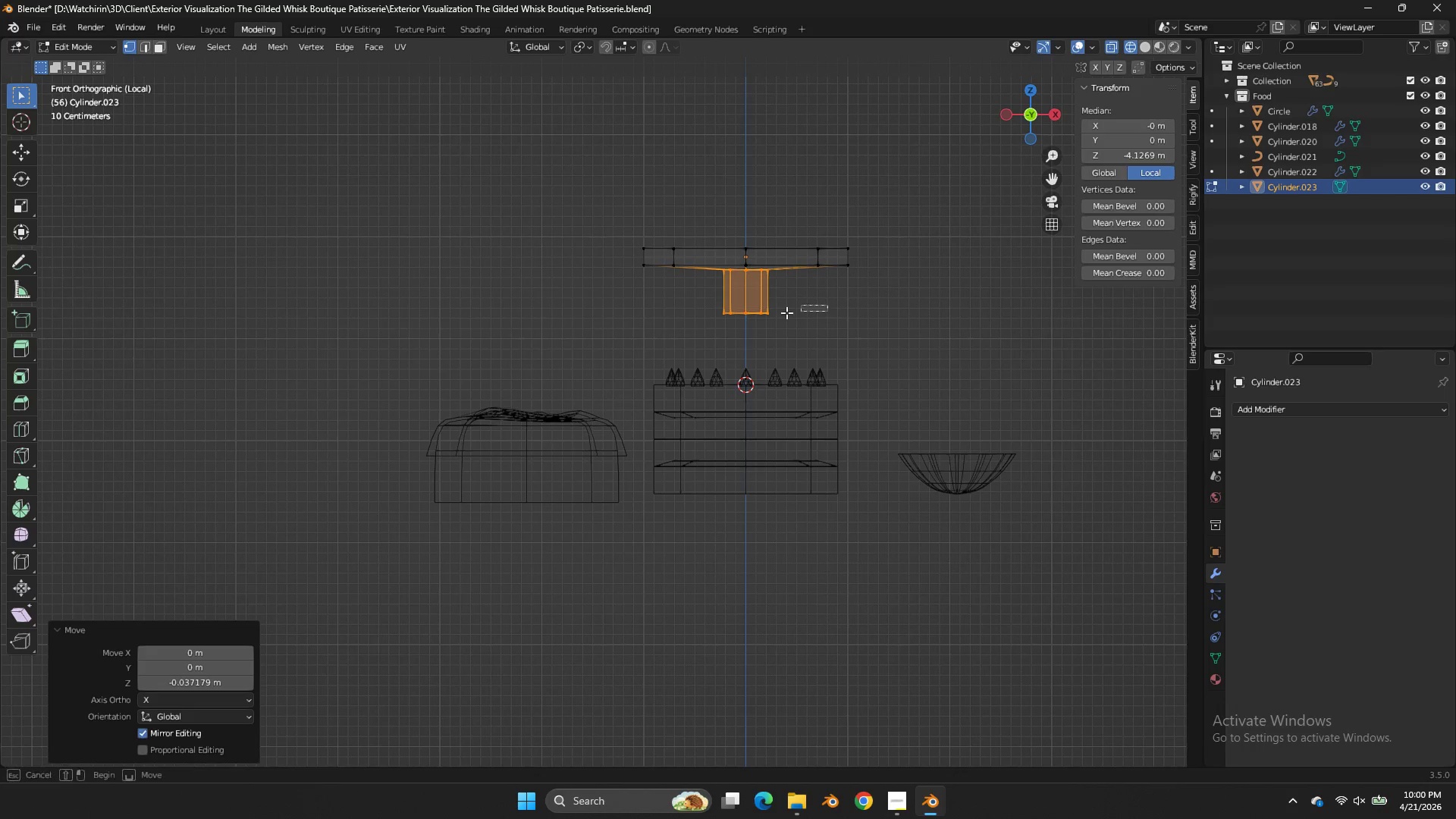 
left_click_drag(start_coordinate=[836, 303], to_coordinate=[831, 304])
 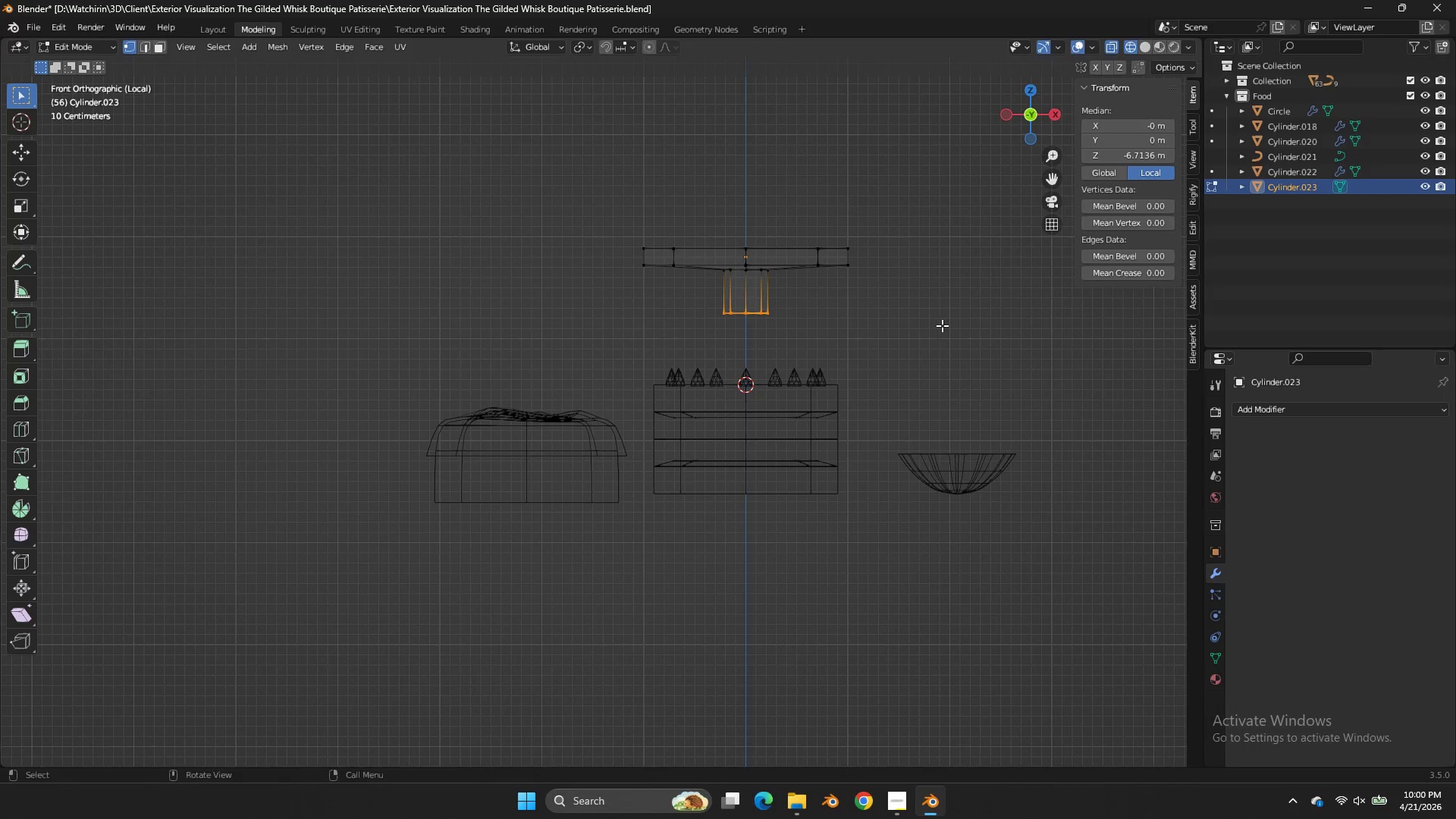 
type(gz)
 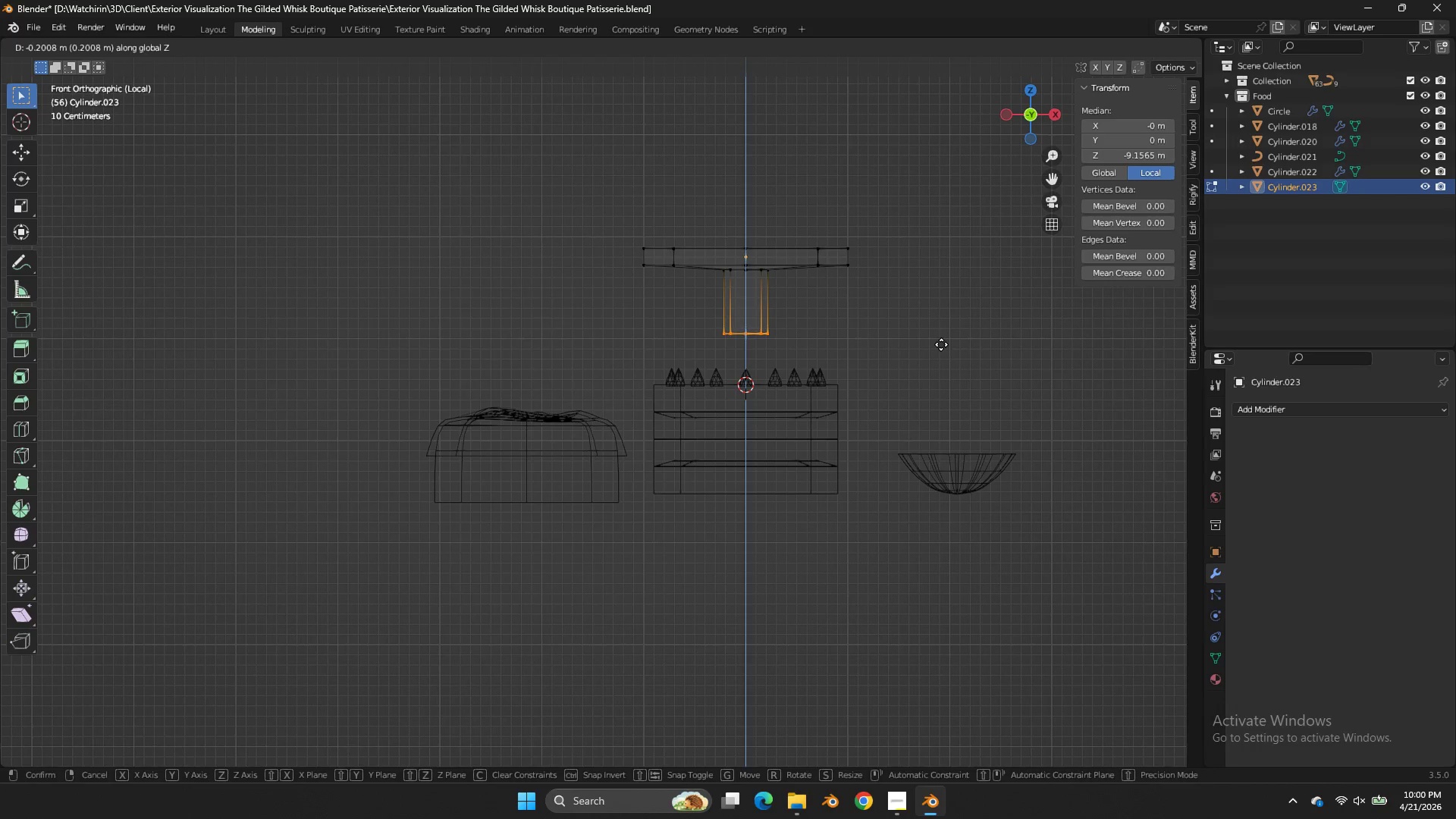 
left_click([940, 341])
 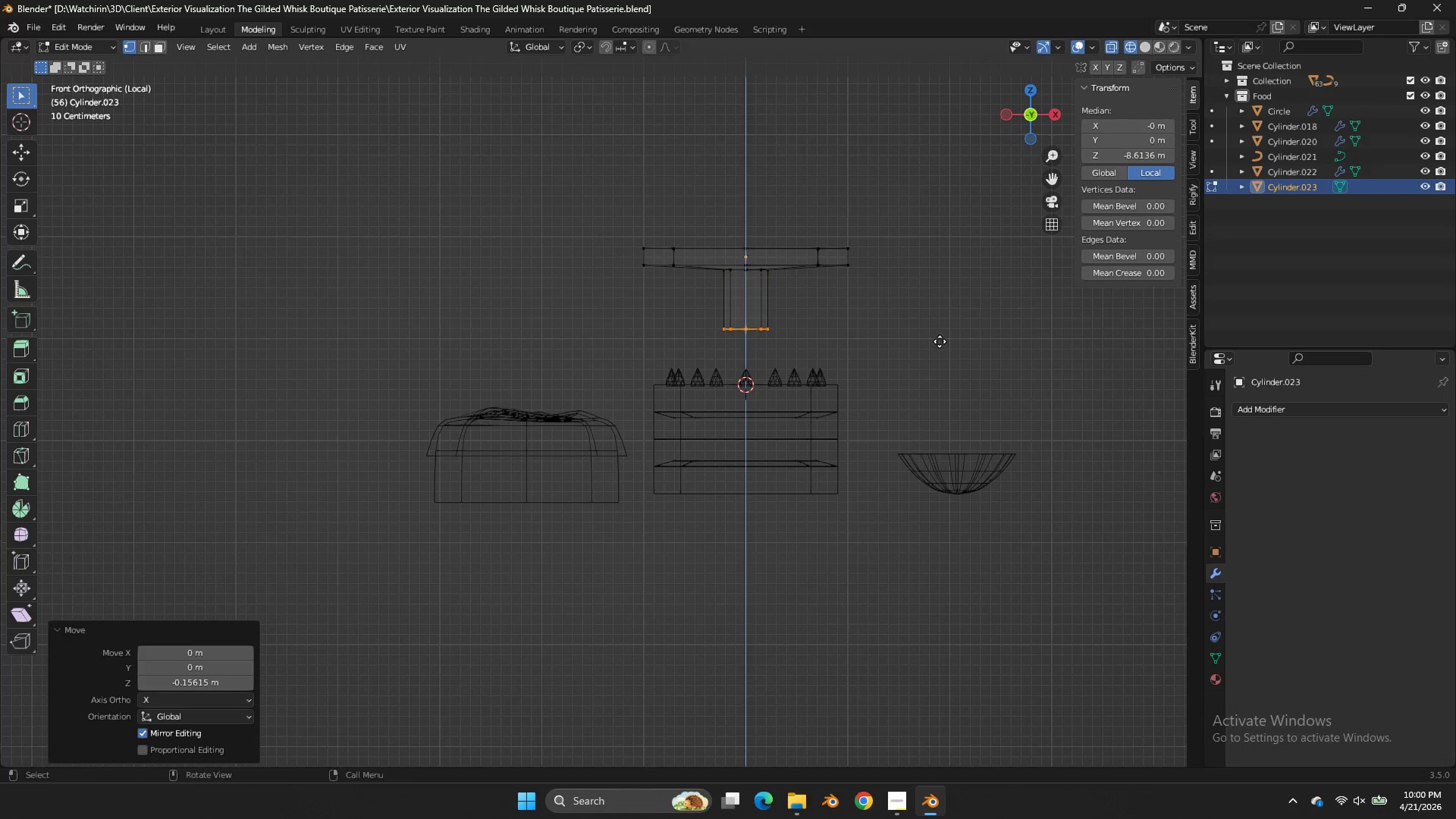 
type(eg)
 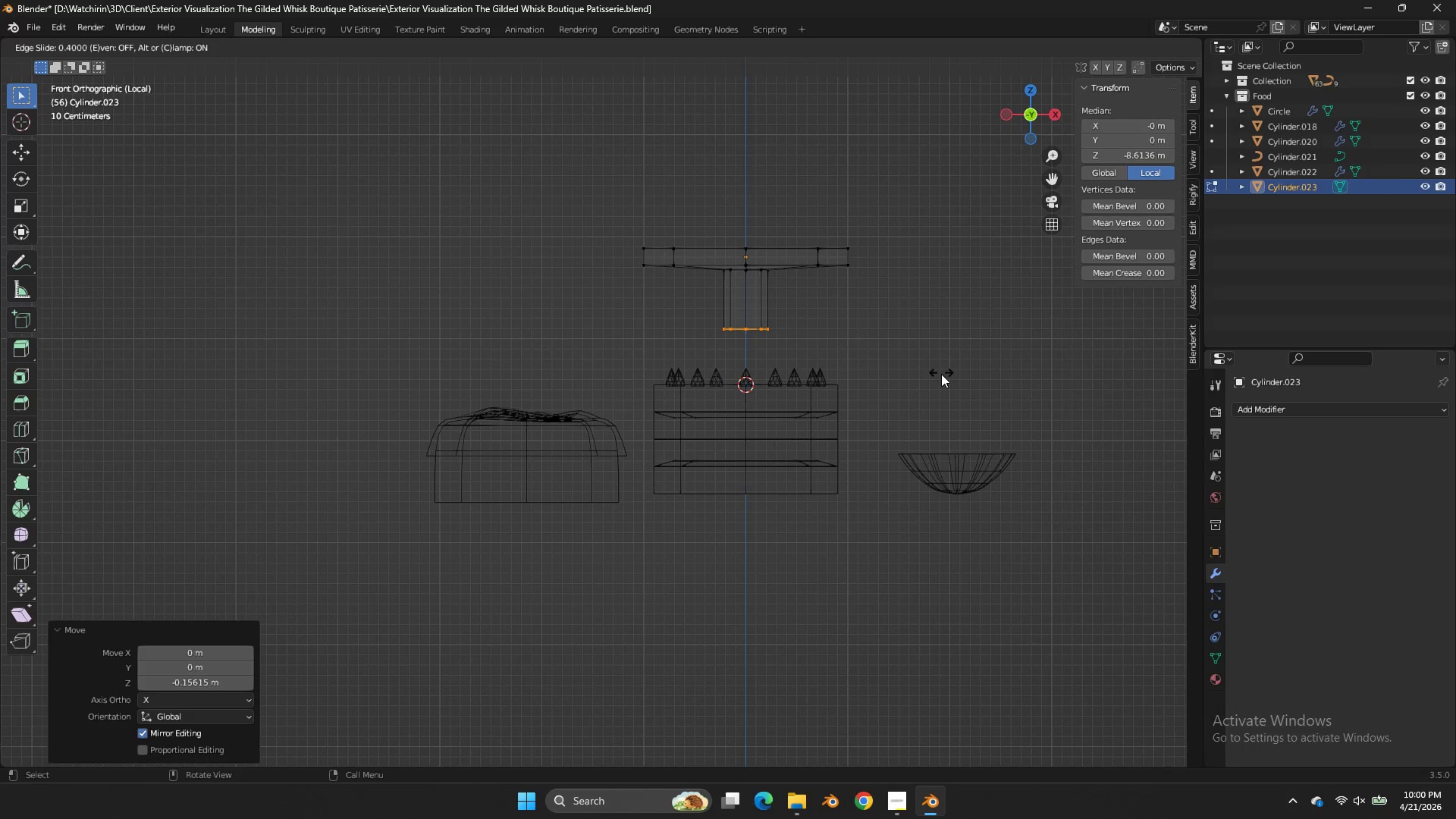 
type(zgz)
 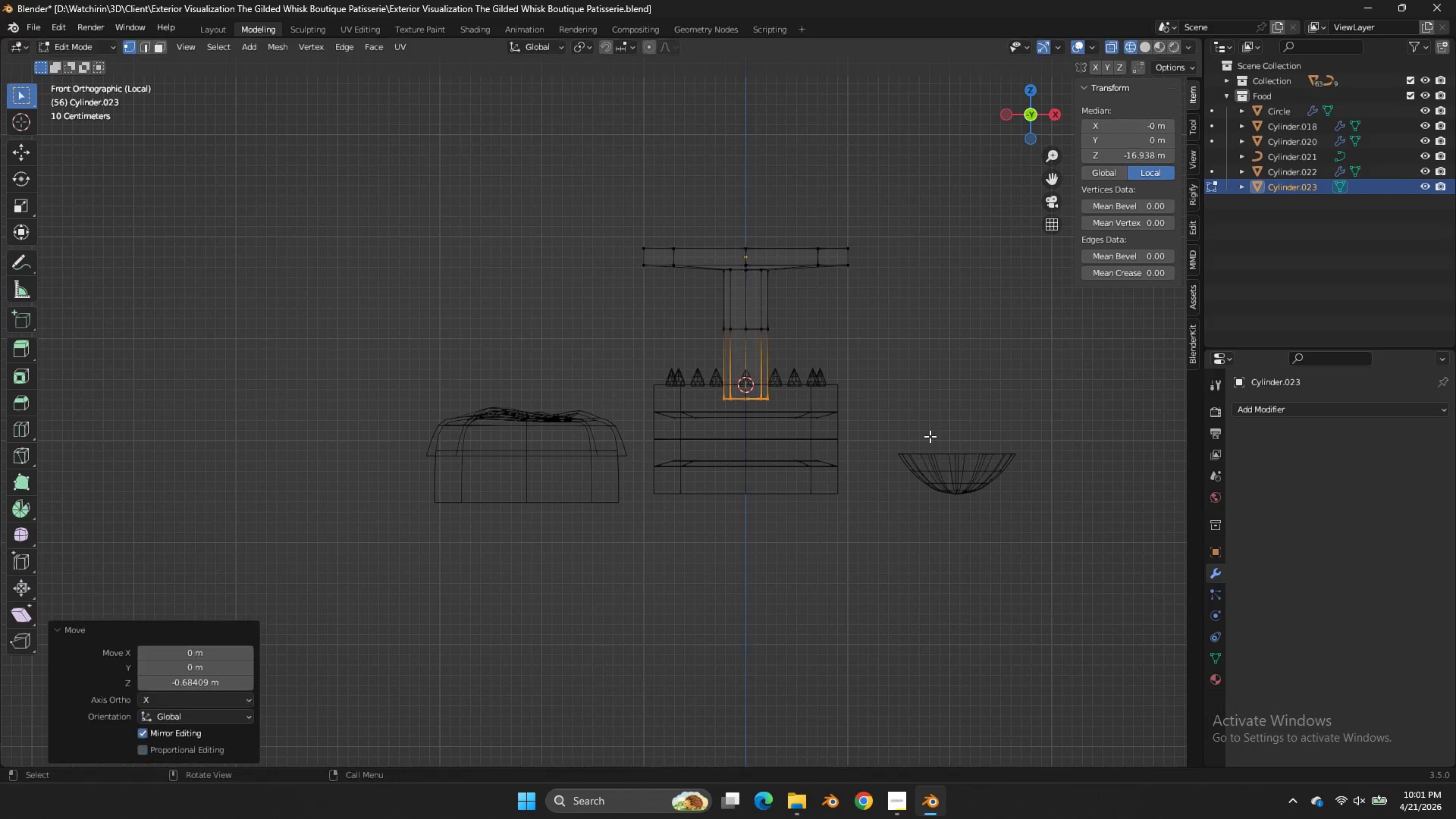 
left_click([930, 436])
 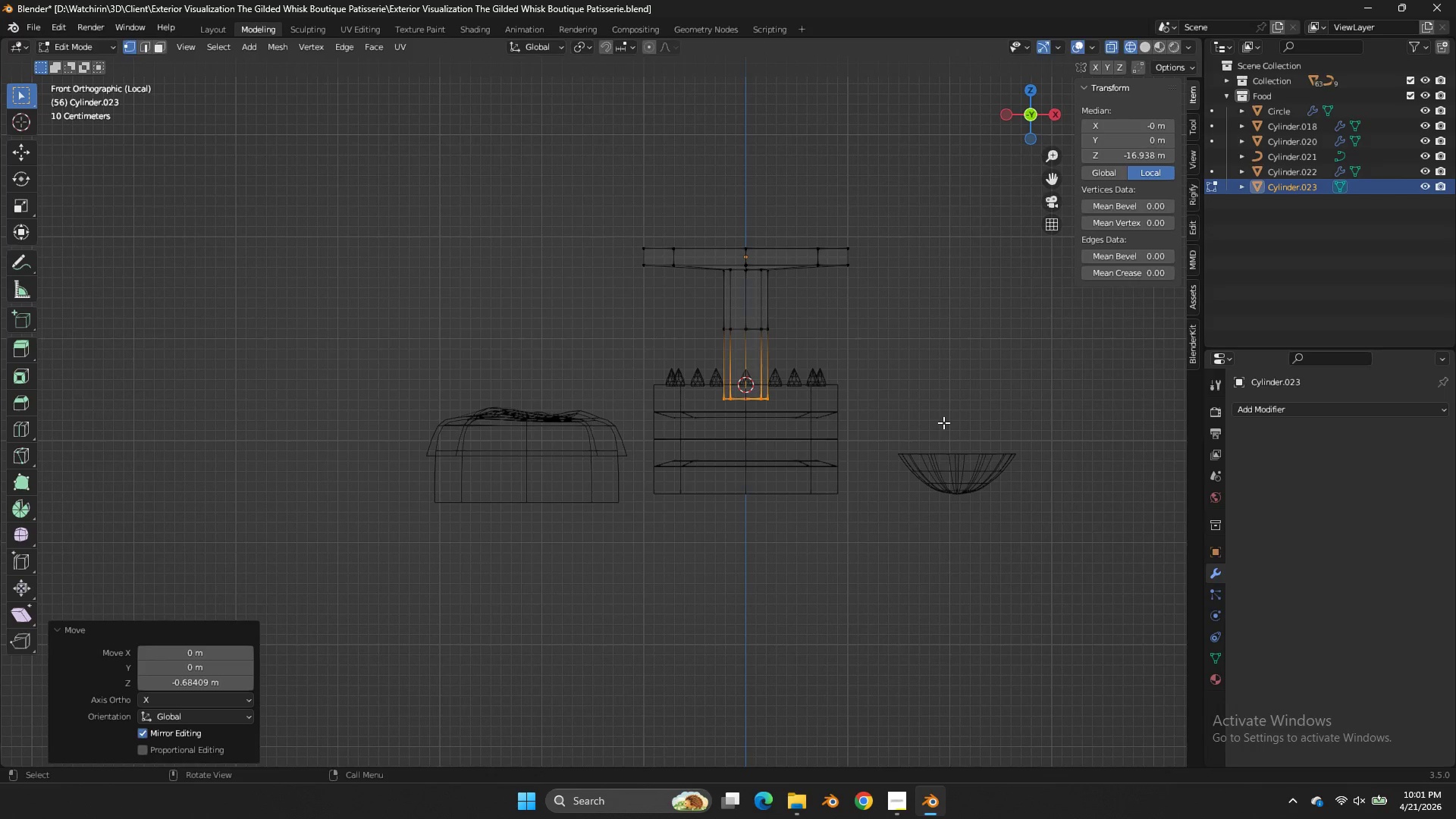 
key(S)
 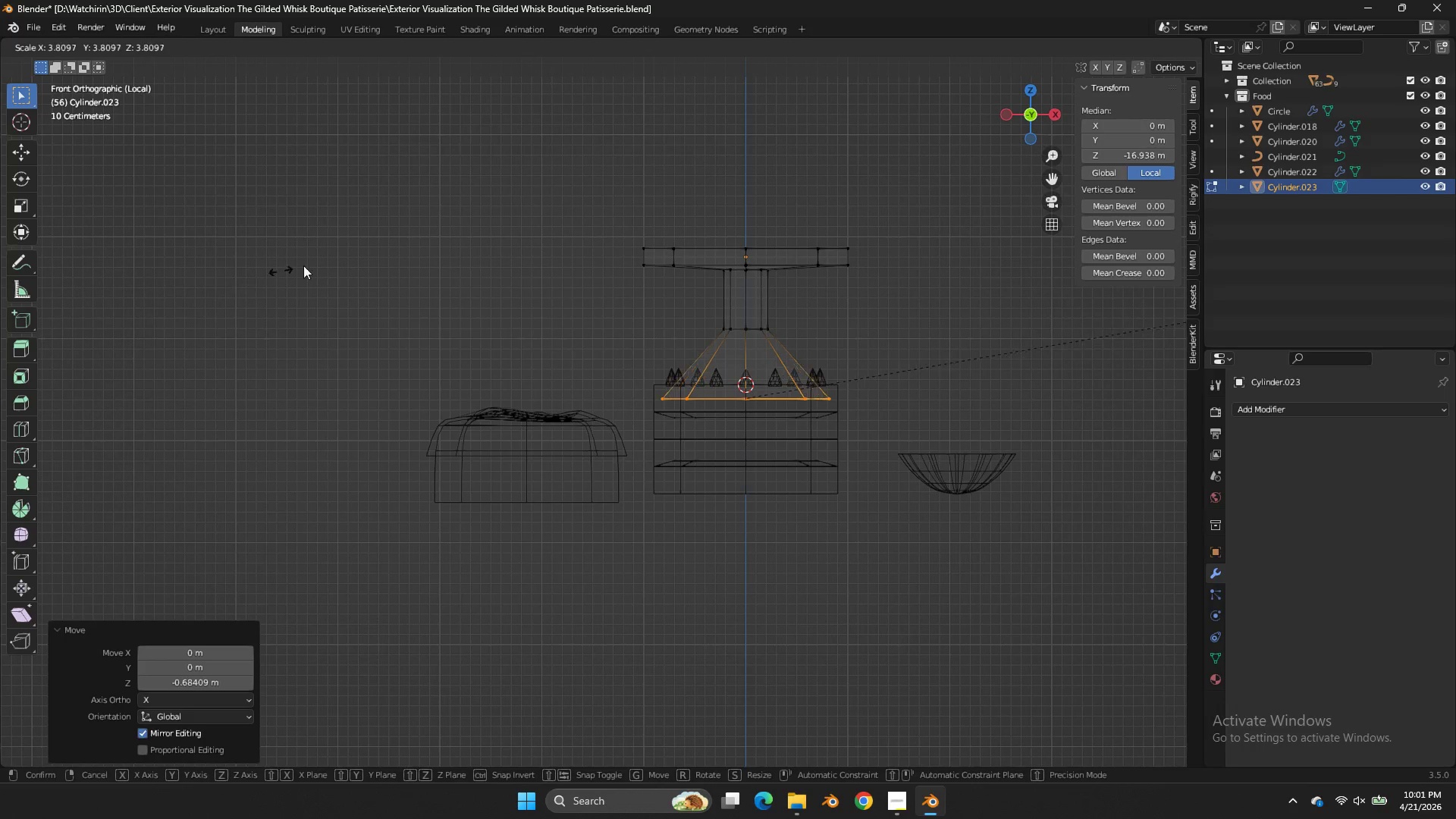 
left_click([315, 263])
 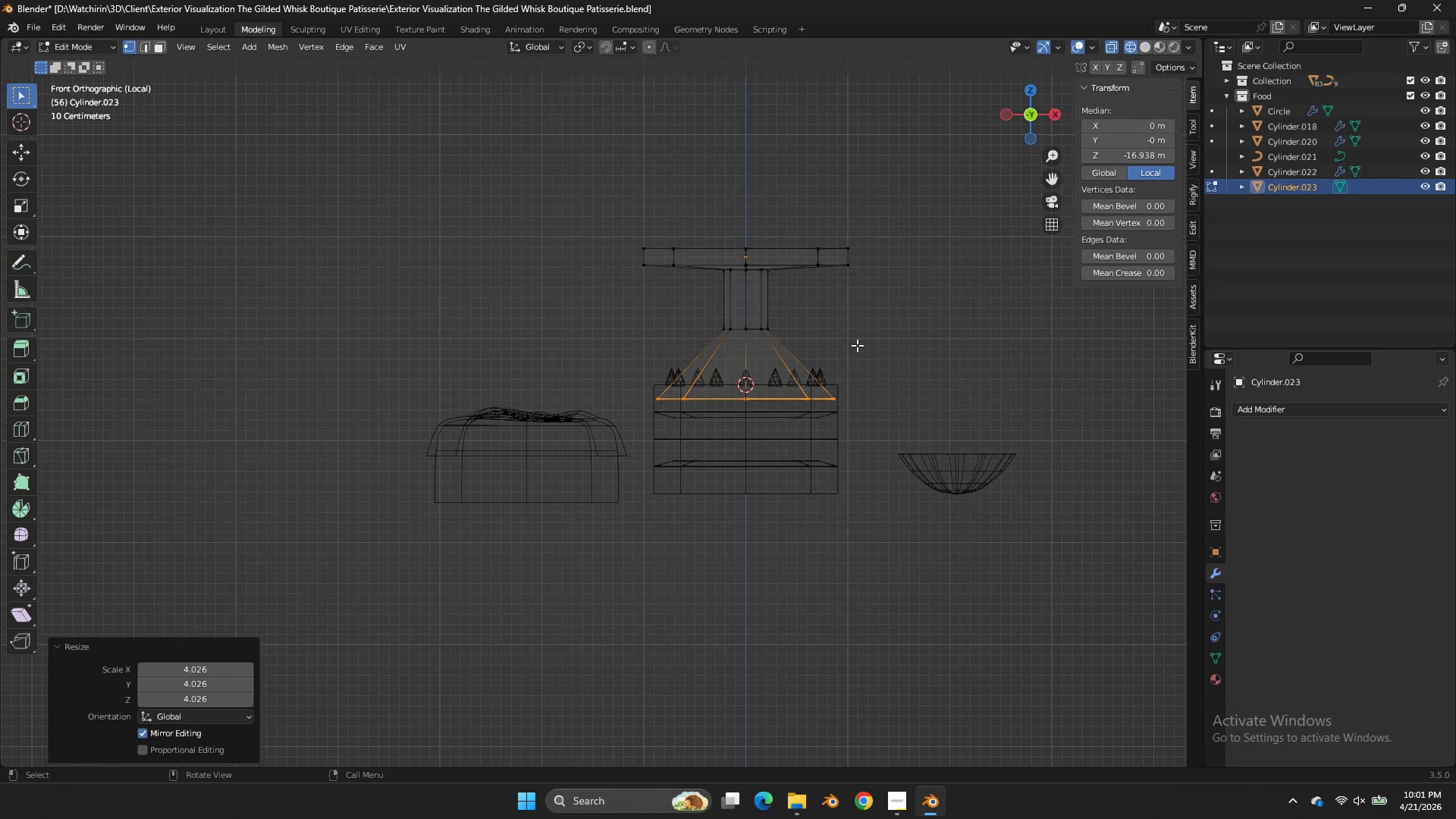 
key(Control+R)
 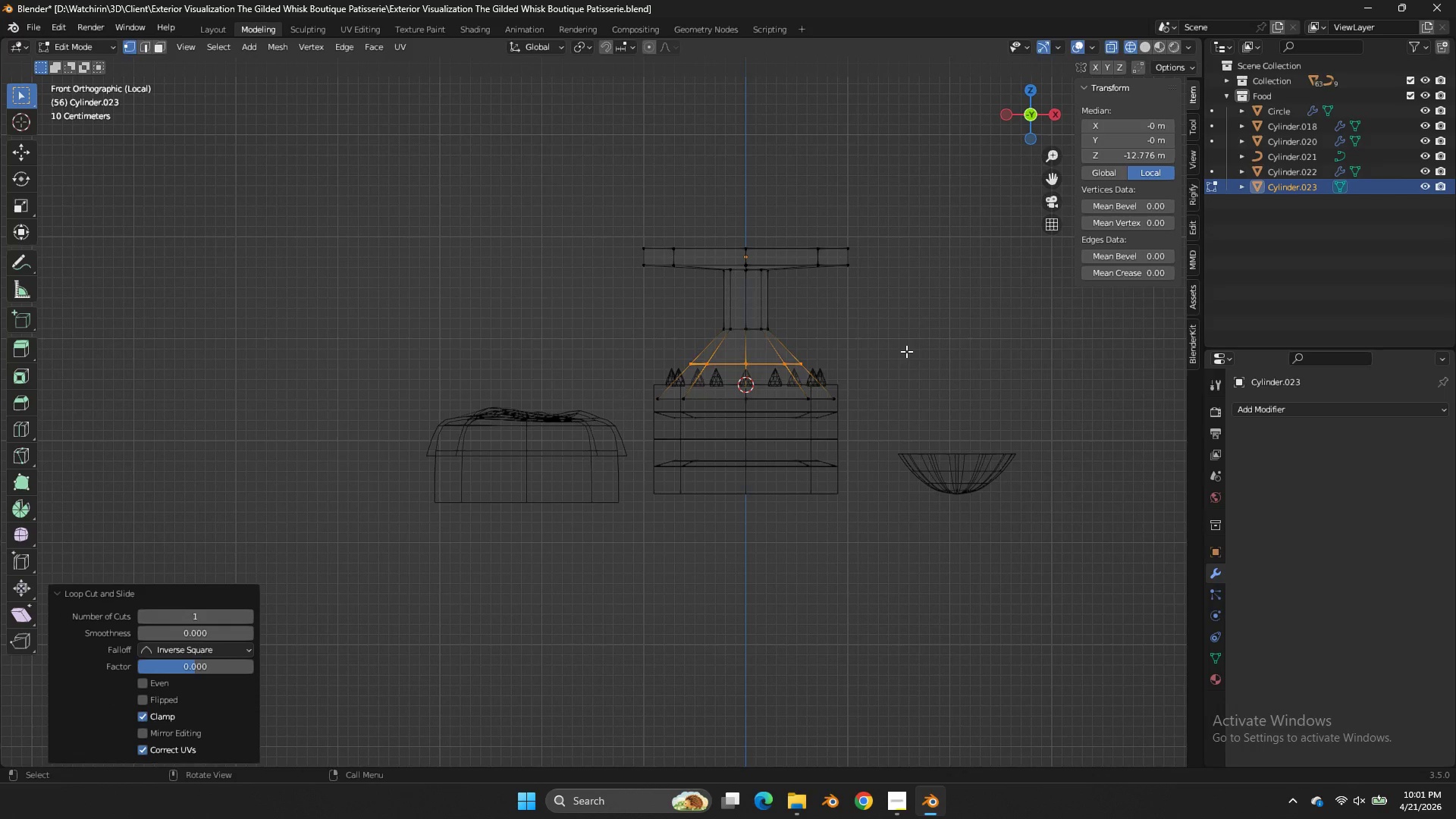 
key(S)
 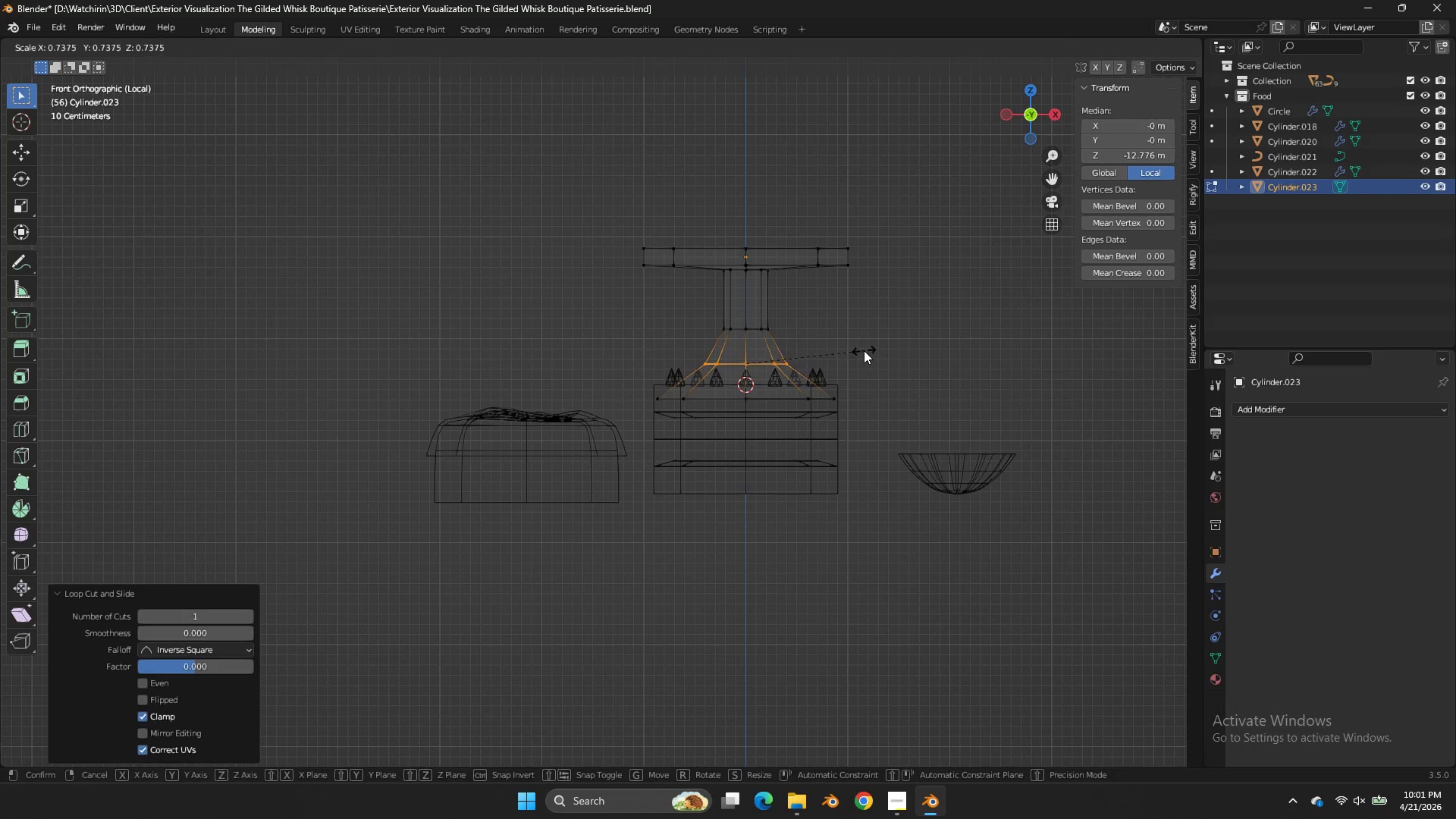 
left_click([864, 350])
 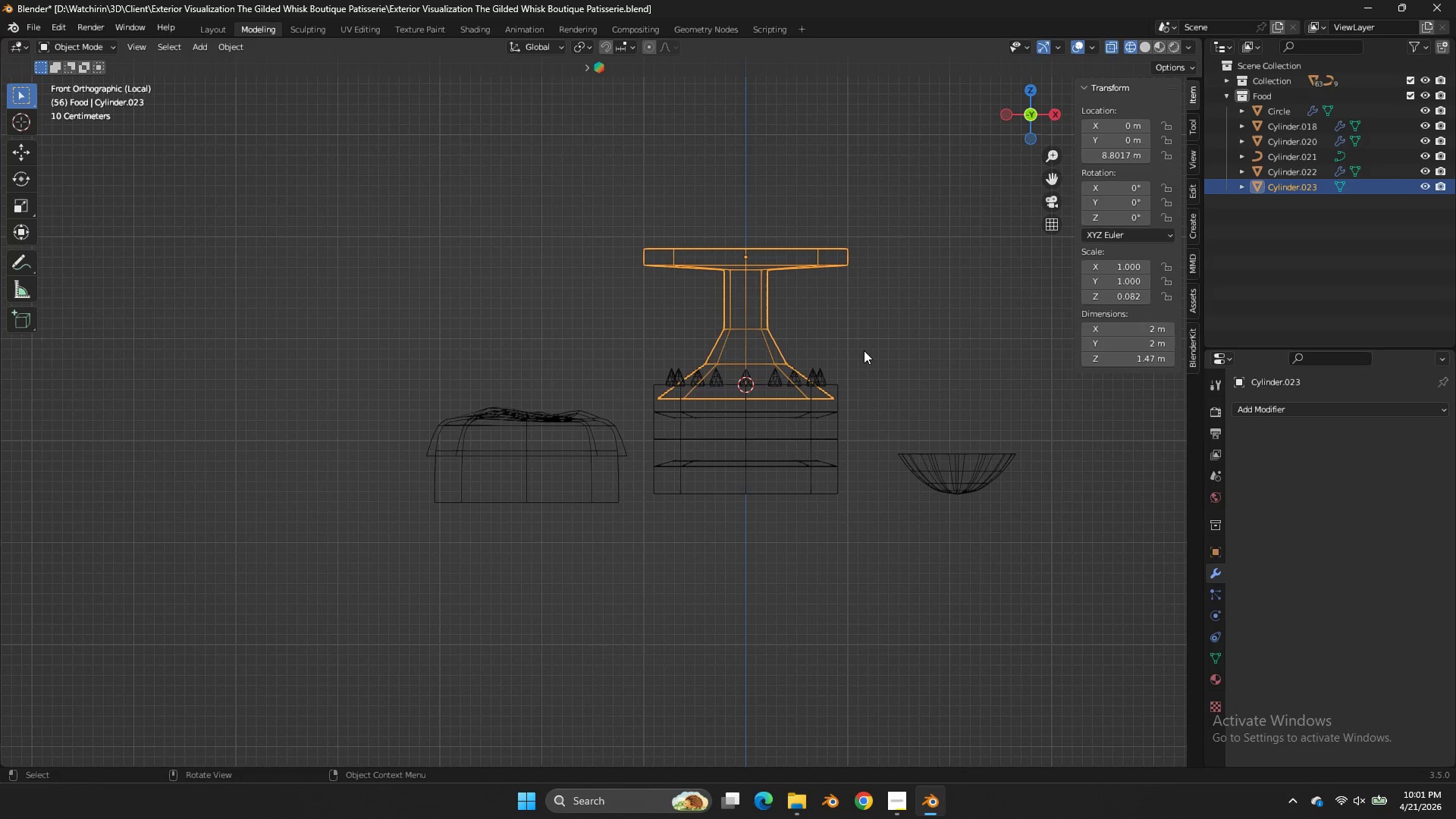 
key(Tab)
key(Tab)
type(sz)
 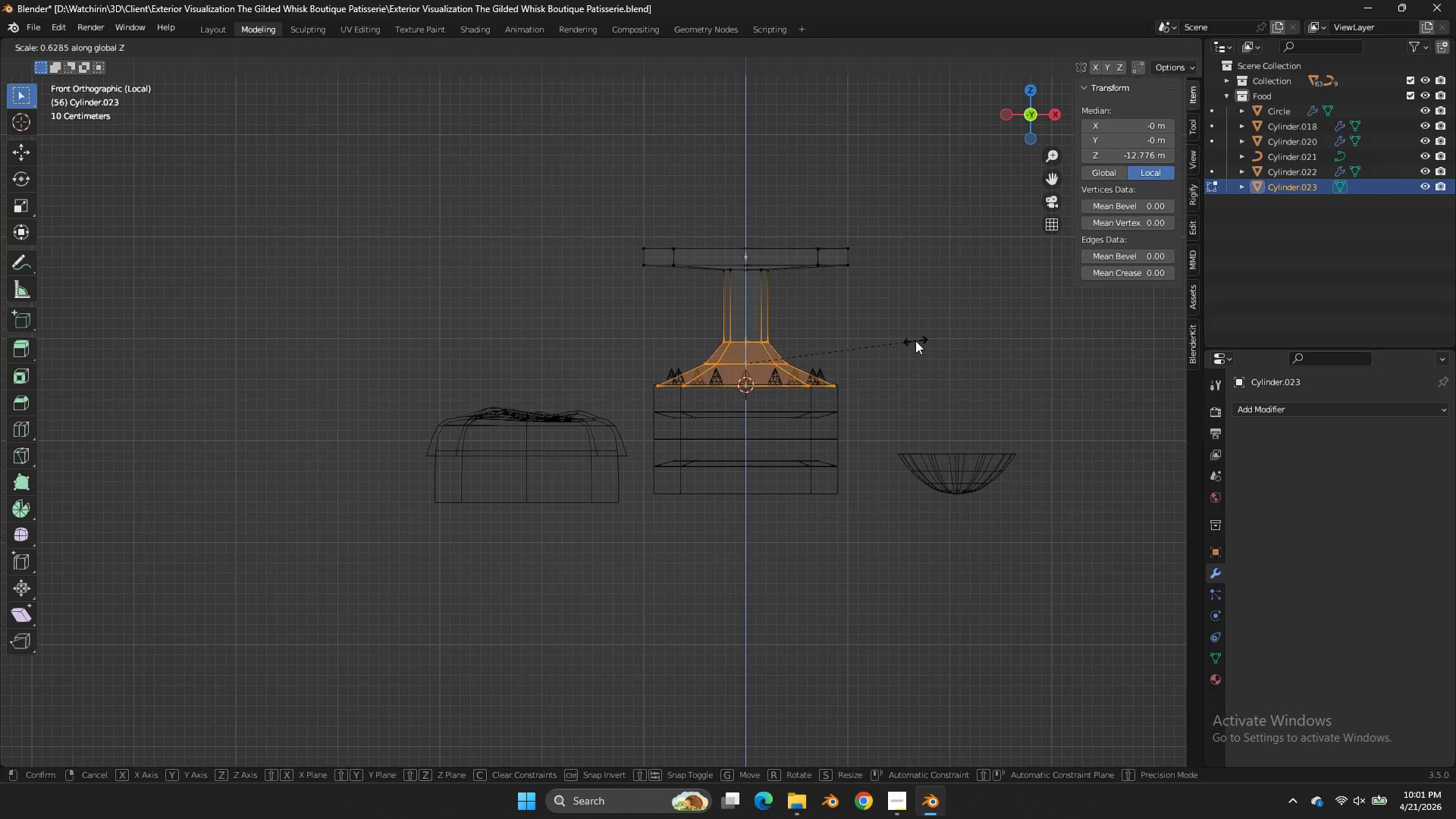 
left_click_drag(start_coordinate=[933, 312], to_coordinate=[421, 474])
 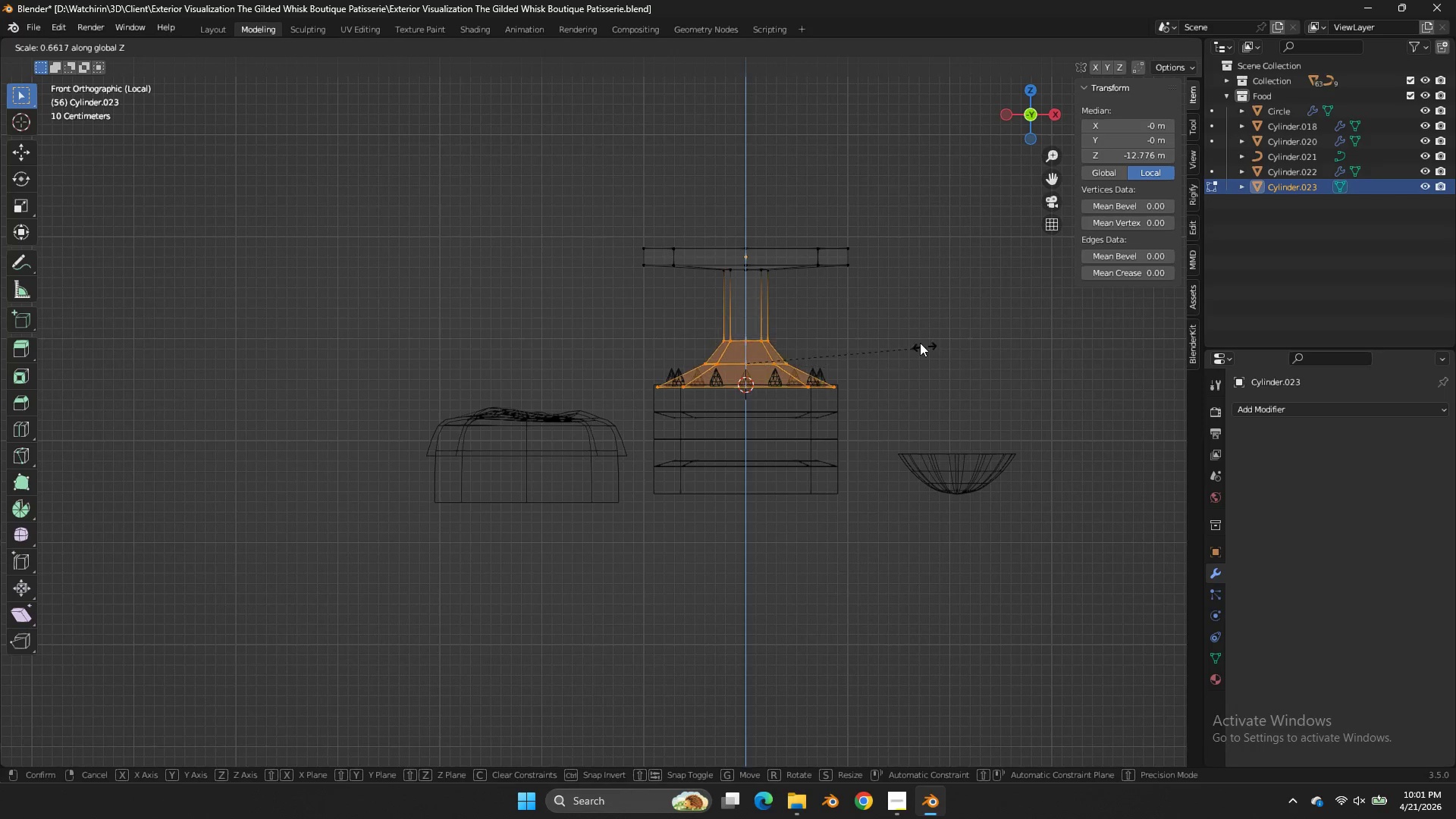 
left_click([915, 340])
 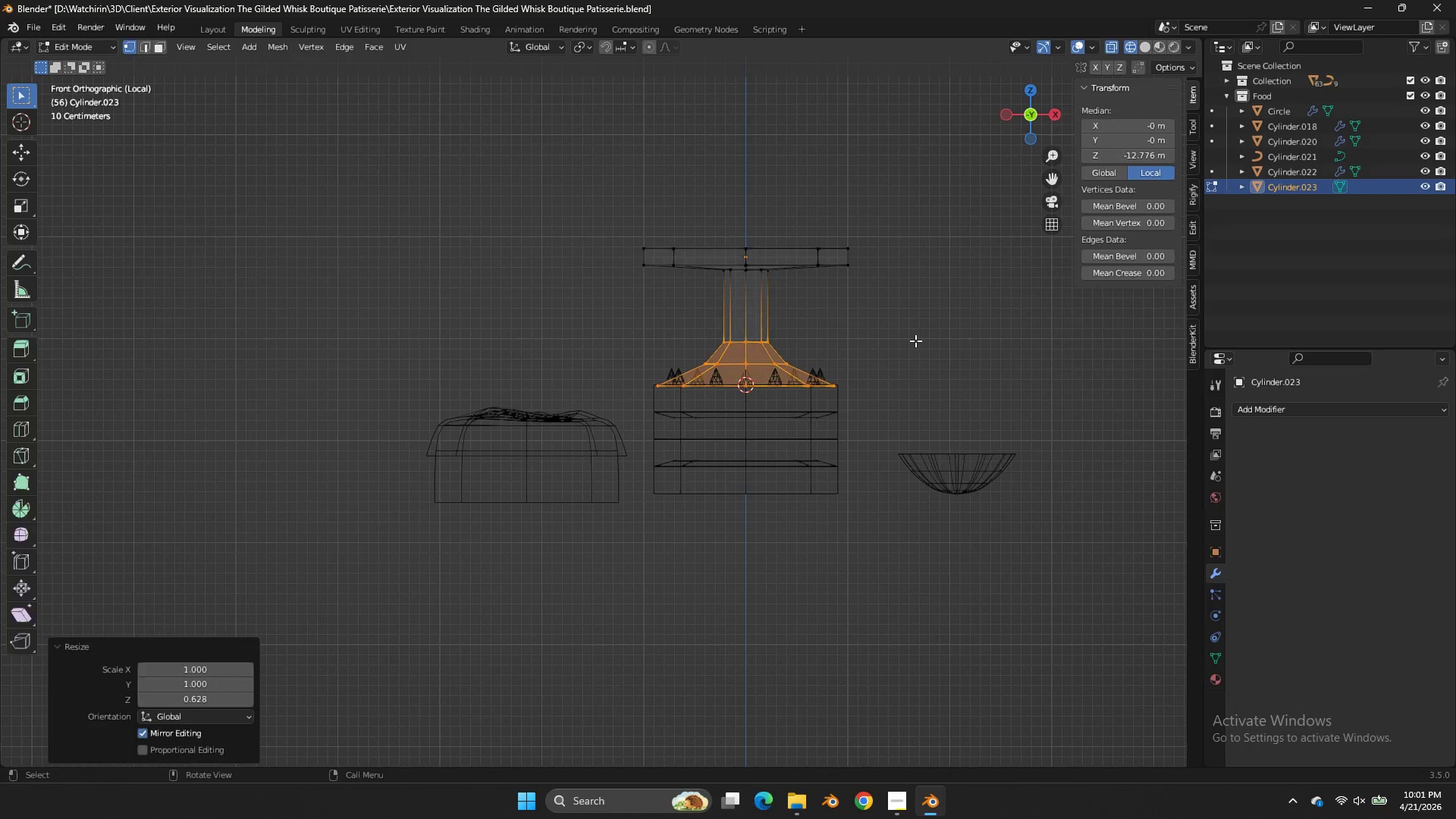 
key(Tab)
 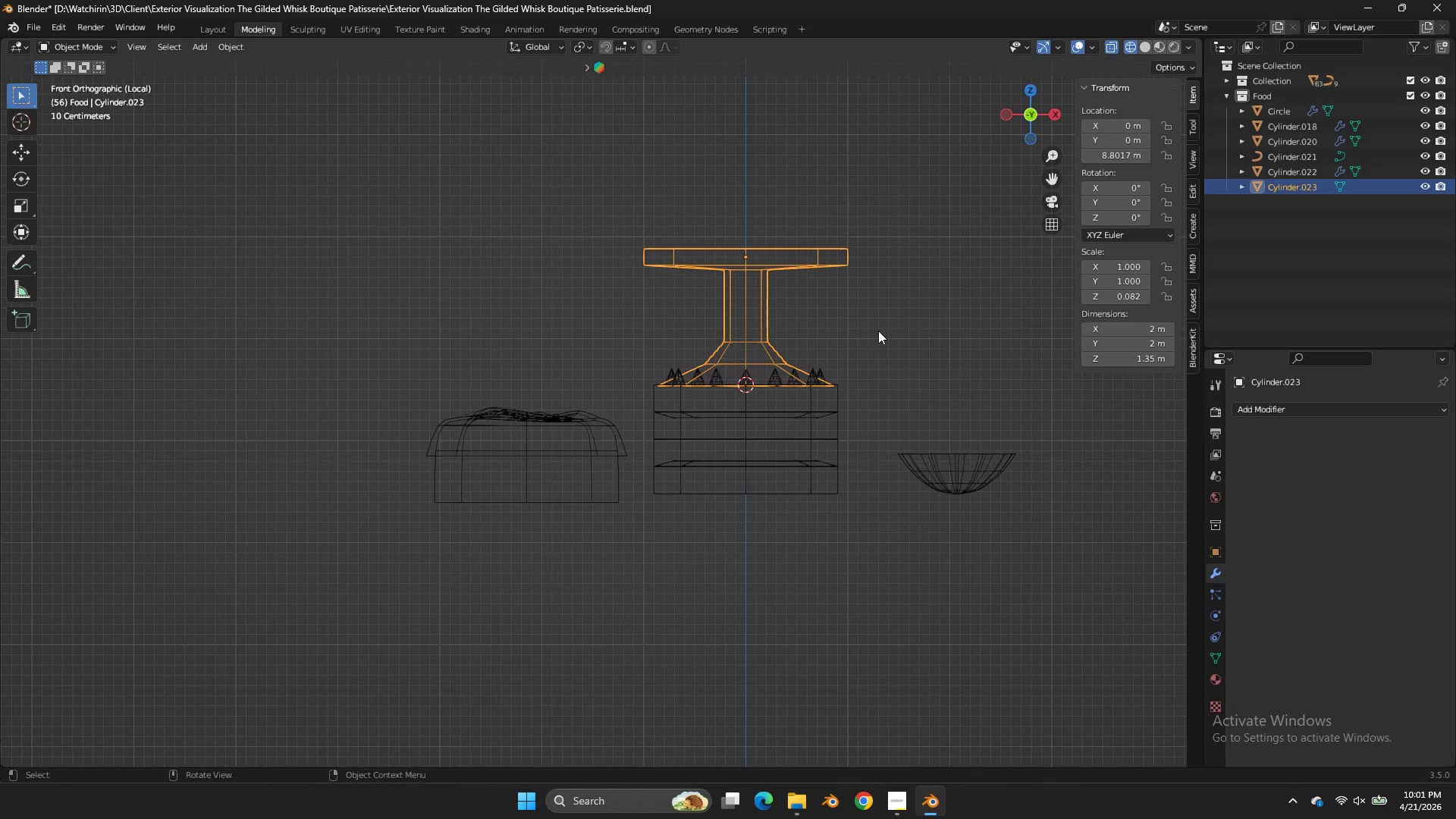 
key(Z)
 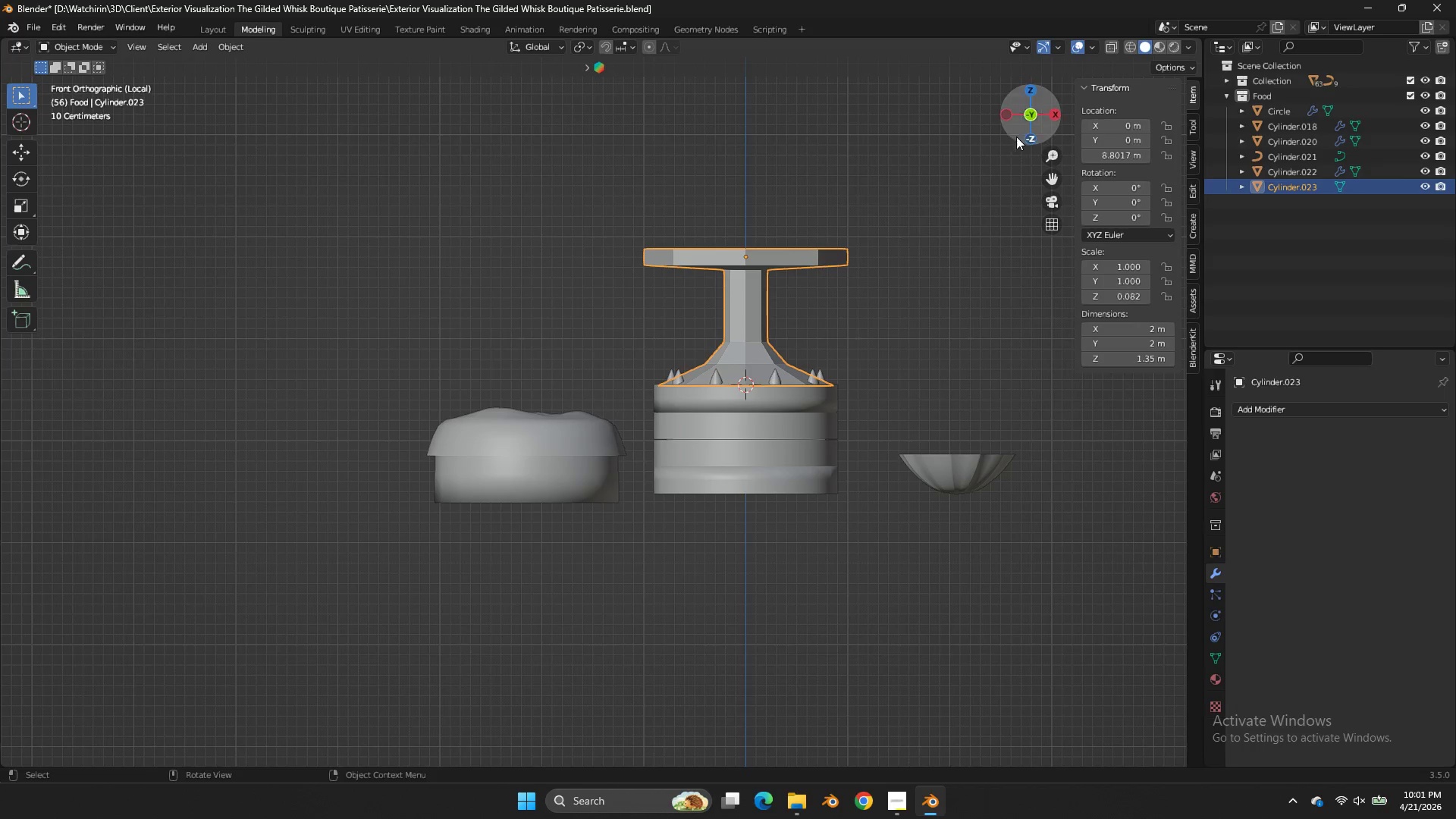 
left_click_drag(start_coordinate=[1058, 175], to_coordinate=[1027, 211])
 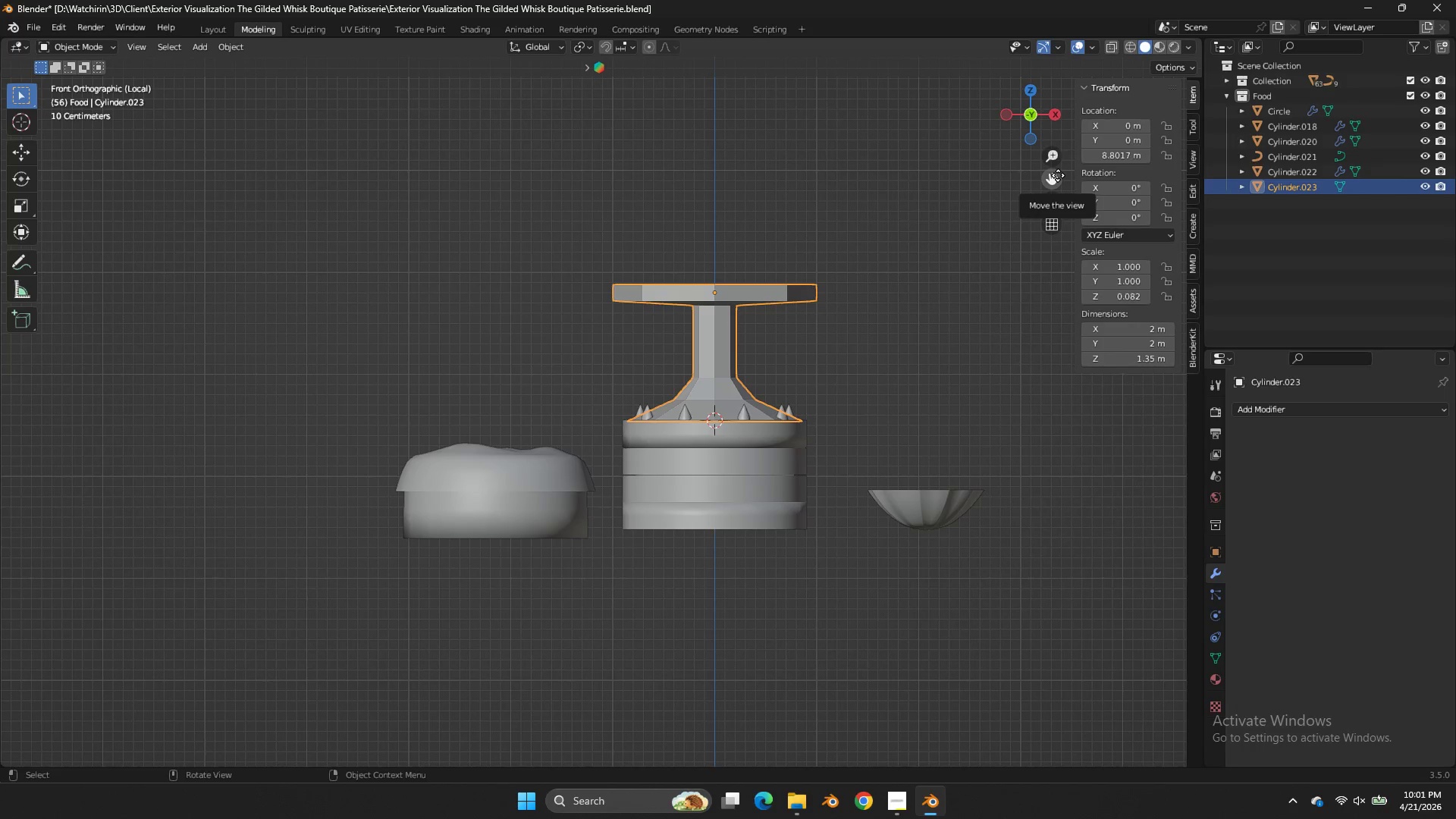 
left_click([1058, 175])
 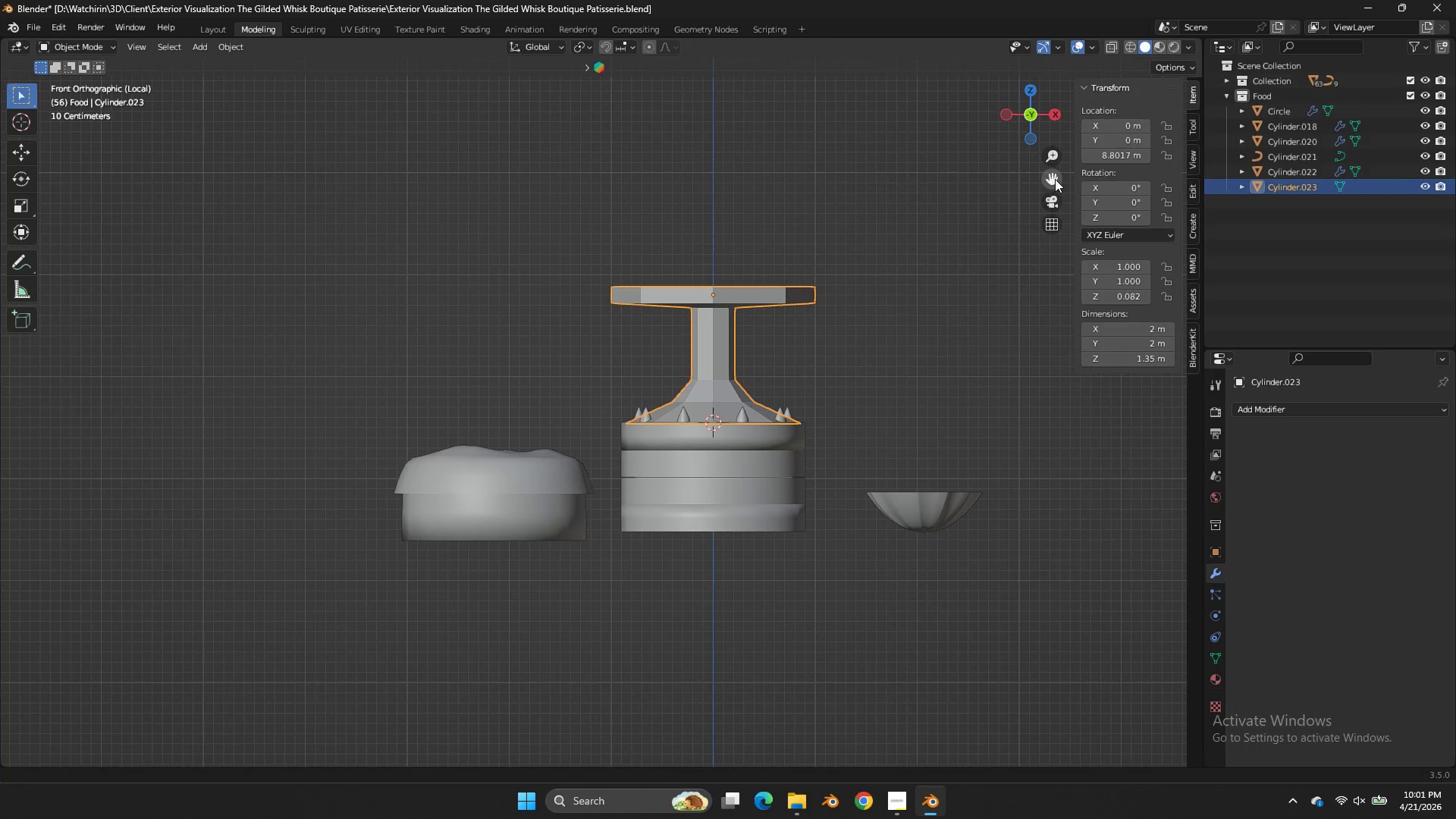 
left_click_drag(start_coordinate=[1058, 175], to_coordinate=[1030, 209])
 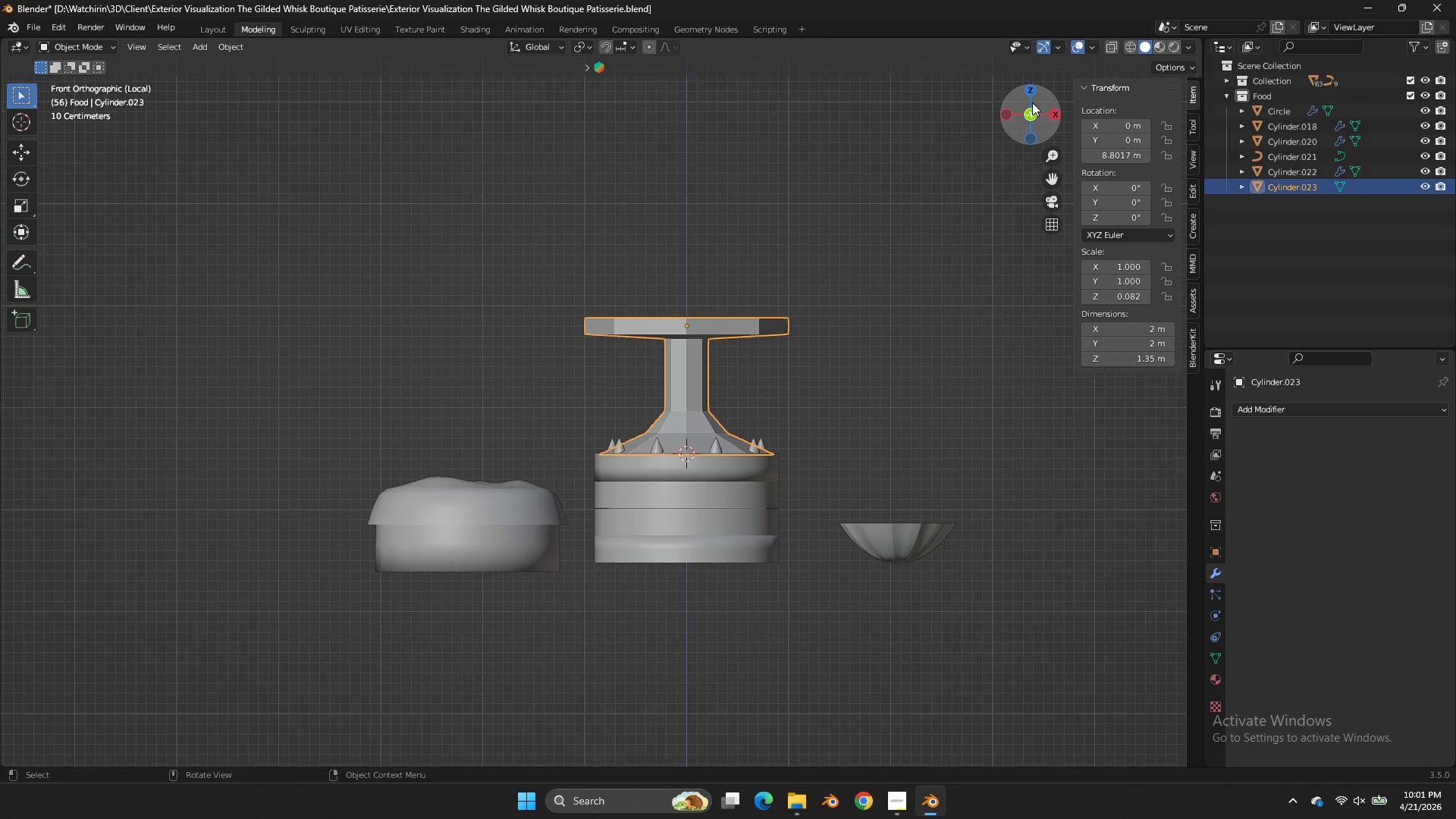 
left_click_drag(start_coordinate=[1032, 102], to_coordinate=[1009, 133])
 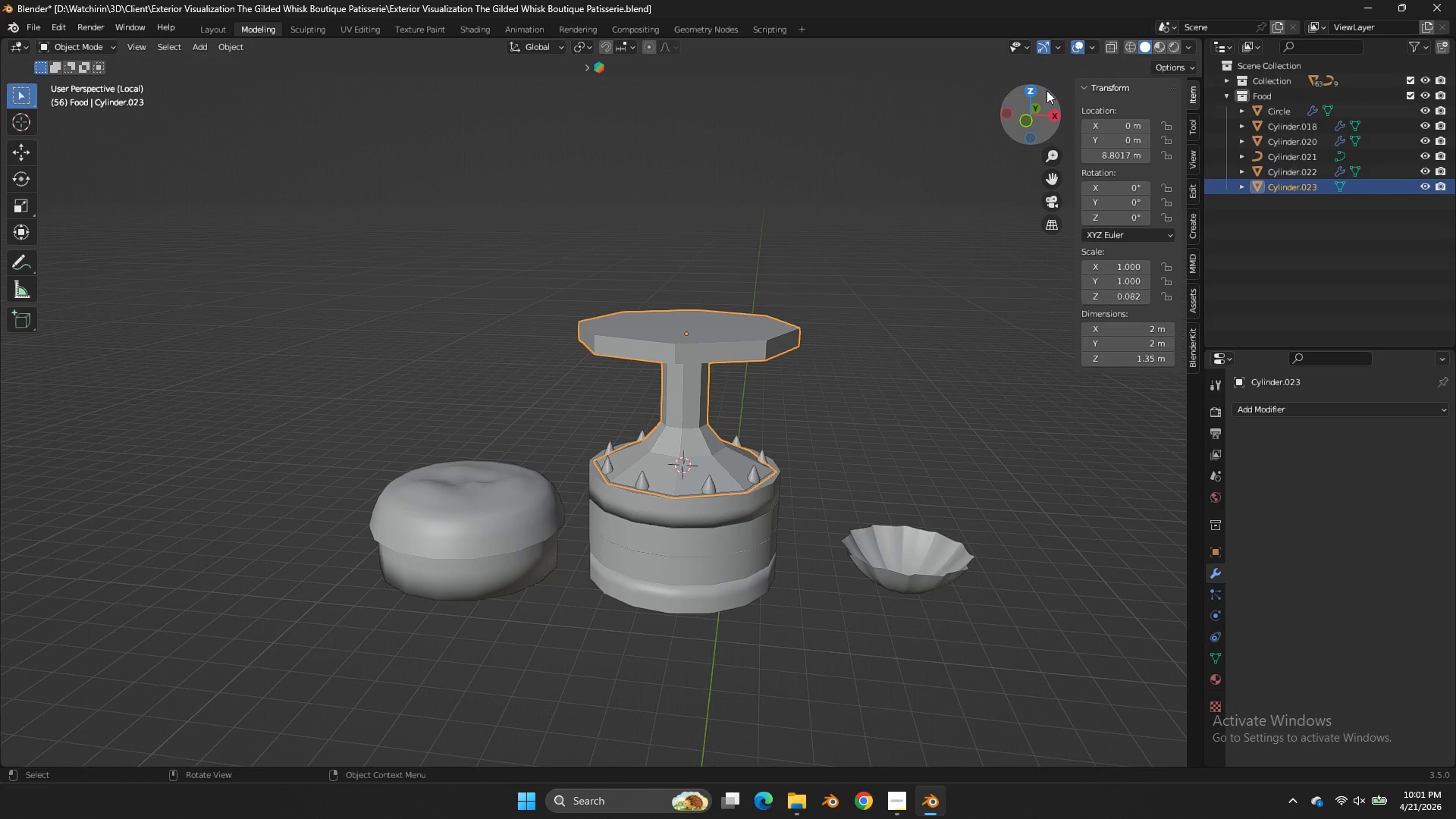 
left_click_drag(start_coordinate=[1046, 92], to_coordinate=[915, 129])
 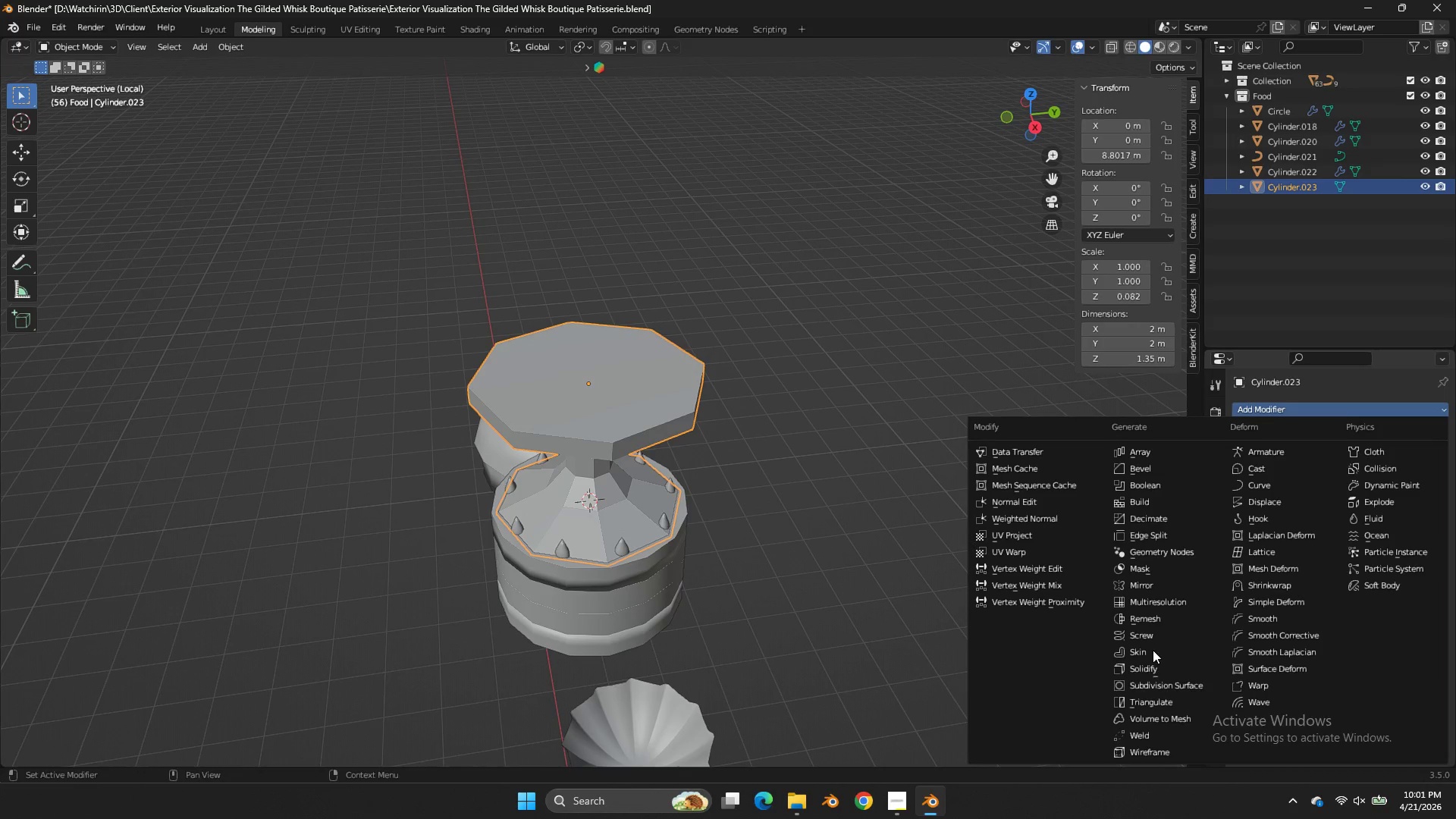 
left_click([1144, 692])
 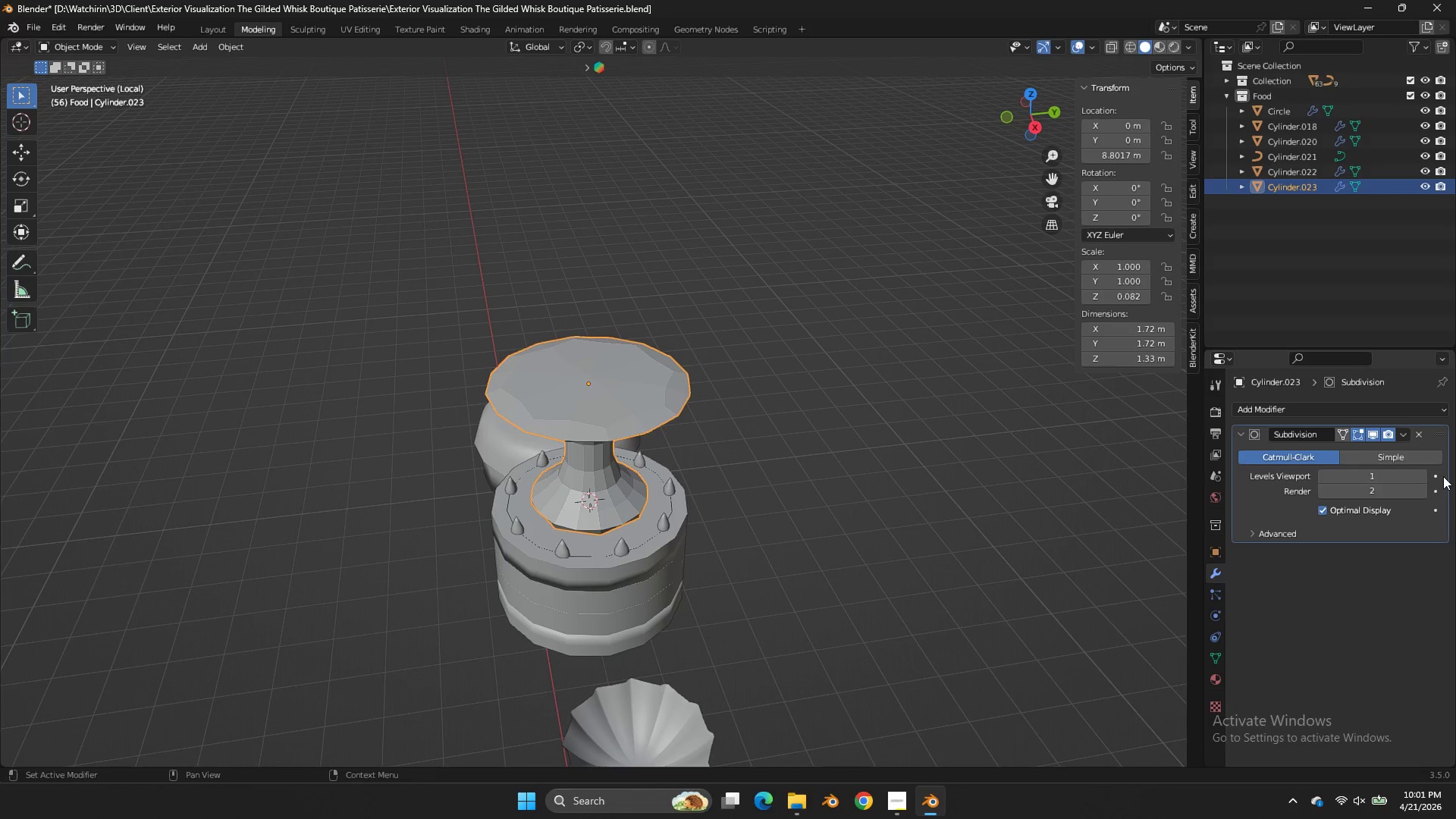 
left_click([1424, 477])
 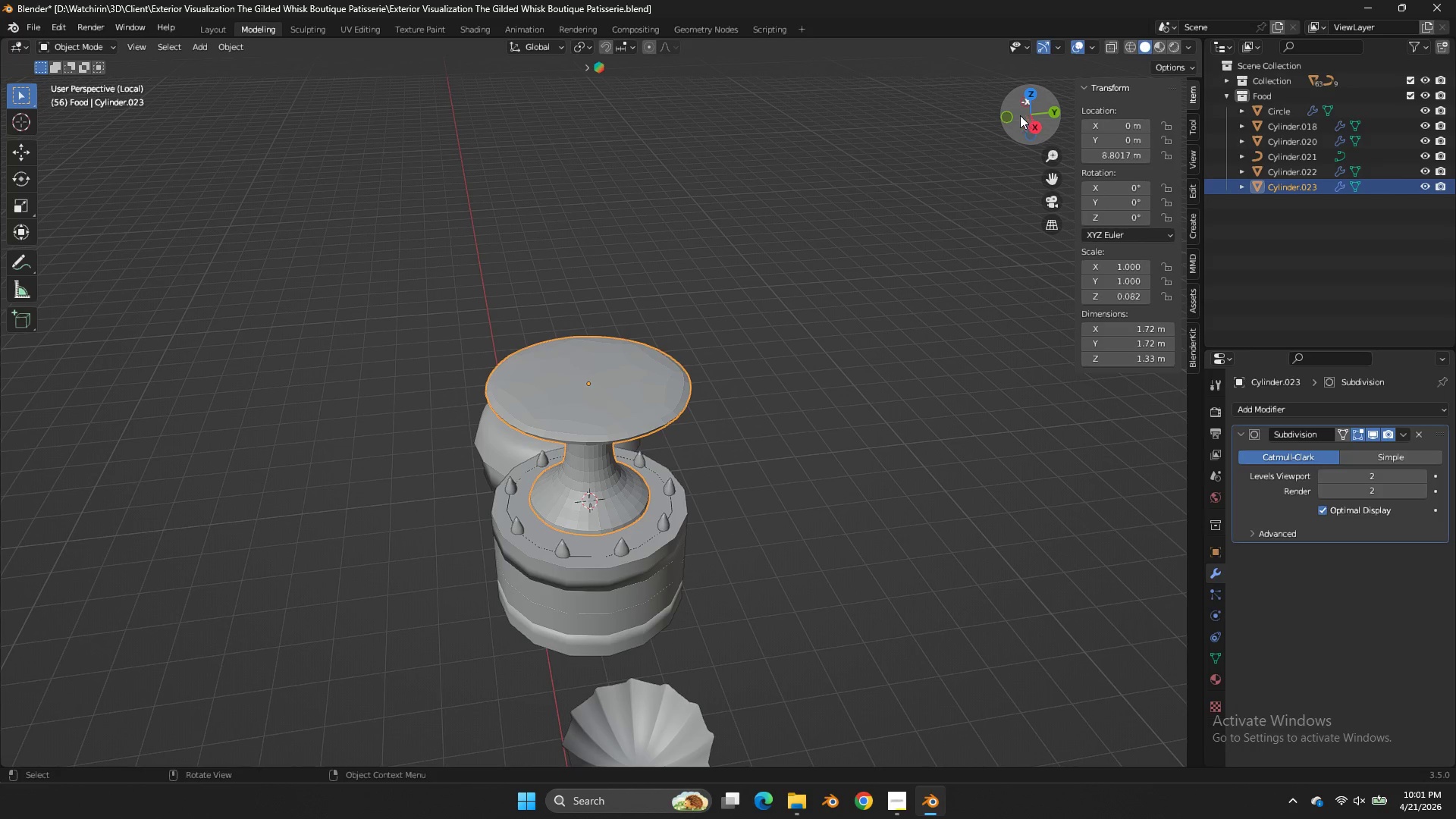 
left_click([1015, 115])
 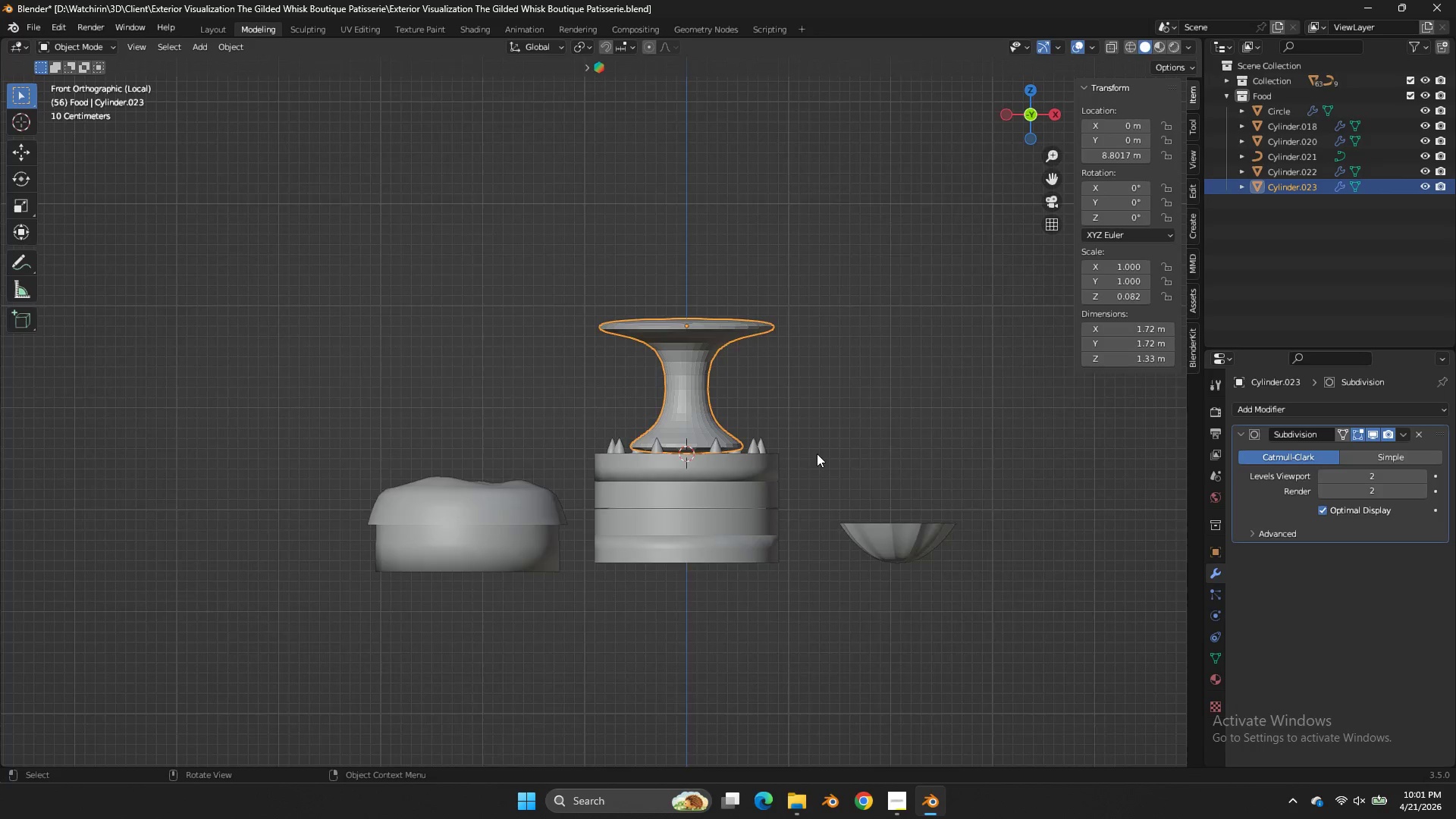 
key(Tab)
 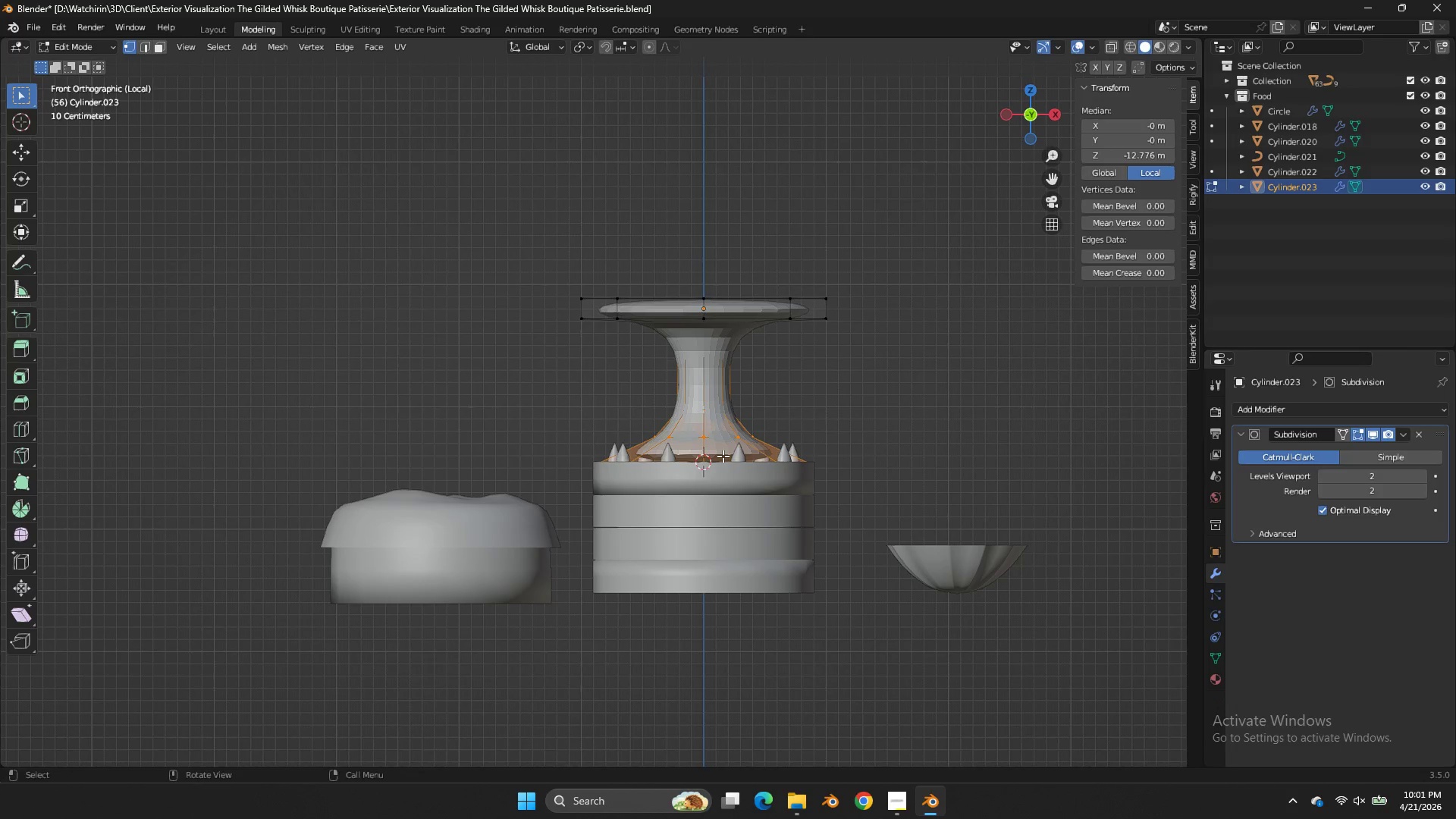 
scroll: coordinate [817, 453], scroll_direction: up, amount: 1.0
 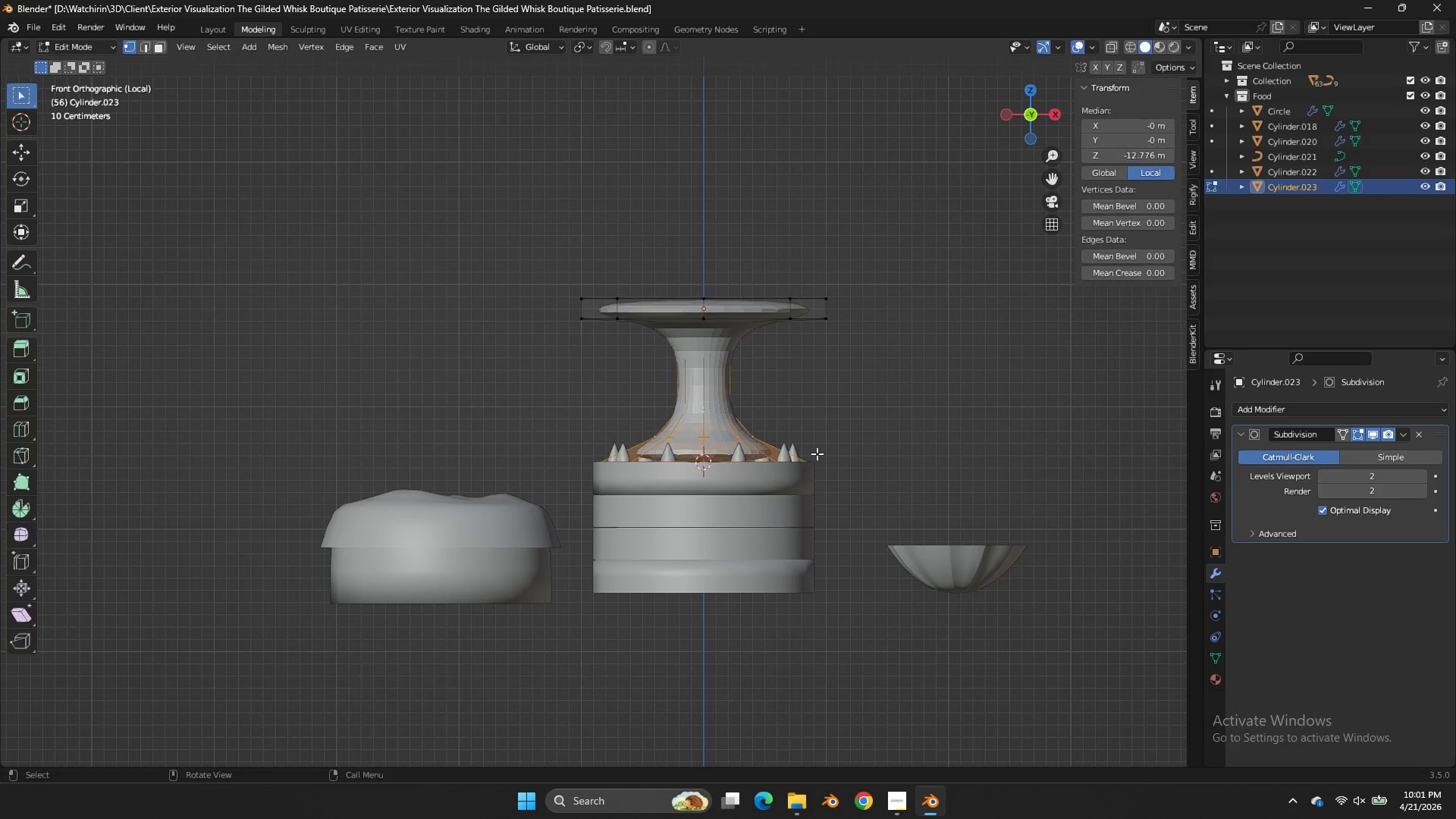 
type(zEzz)
 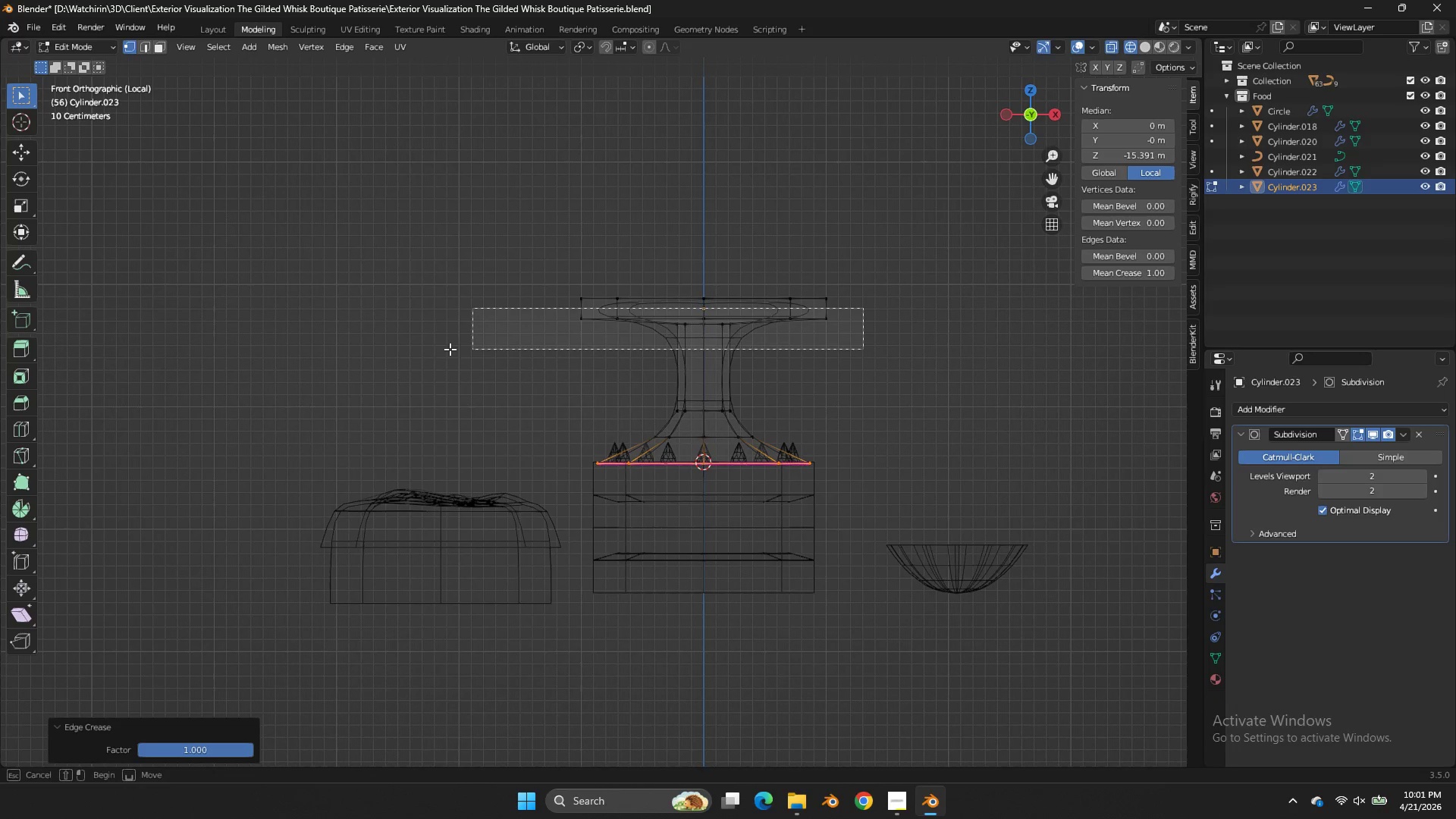 
left_click_drag(start_coordinate=[865, 457], to_coordinate=[312, 578])
 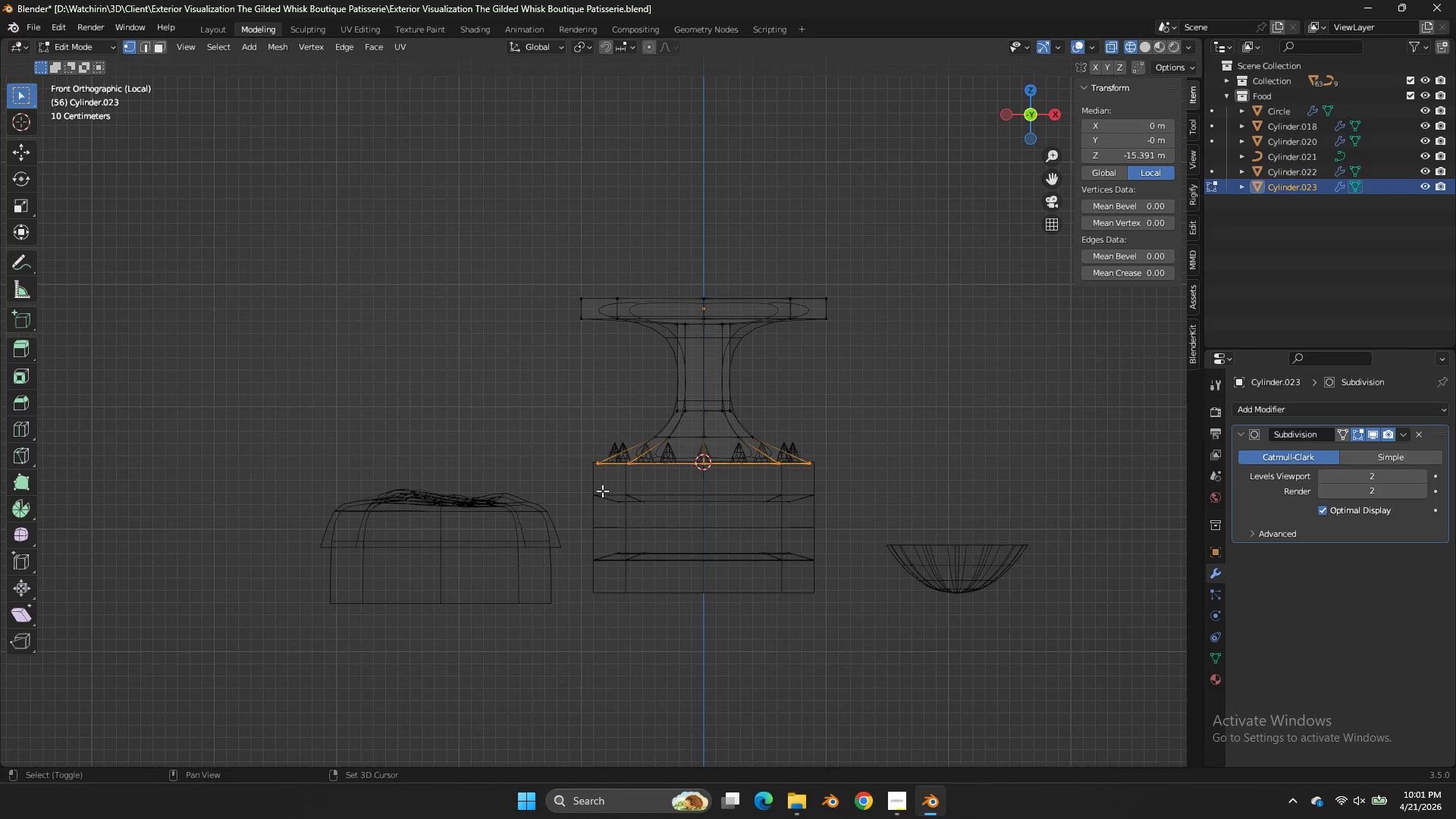 
left_click_drag(start_coordinate=[925, 481], to_coordinate=[930, 481])
 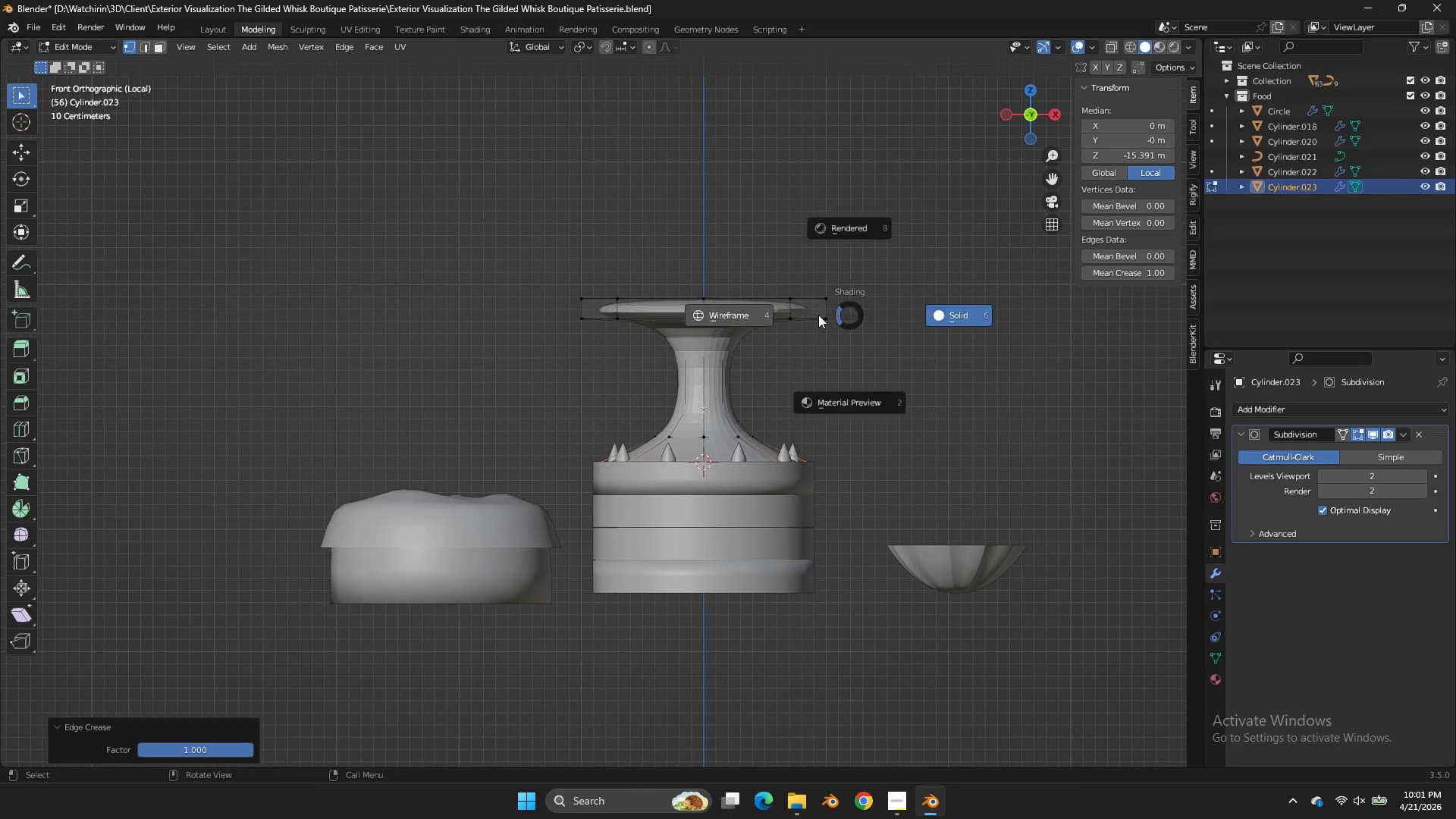 
left_click_drag(start_coordinate=[863, 308], to_coordinate=[422, 349])
 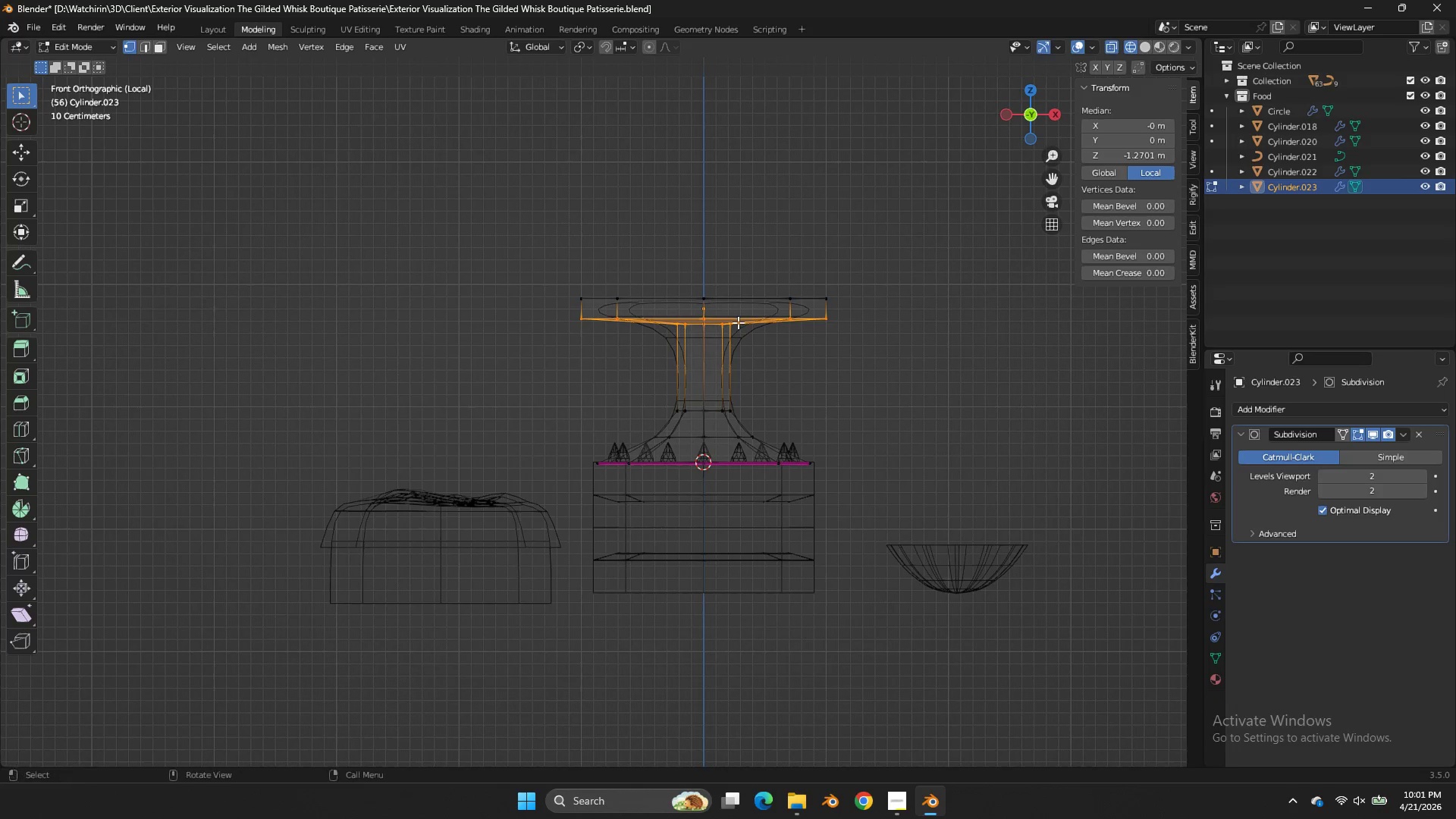 
left_click_drag(start_coordinate=[738, 322], to_coordinate=[630, 347])
 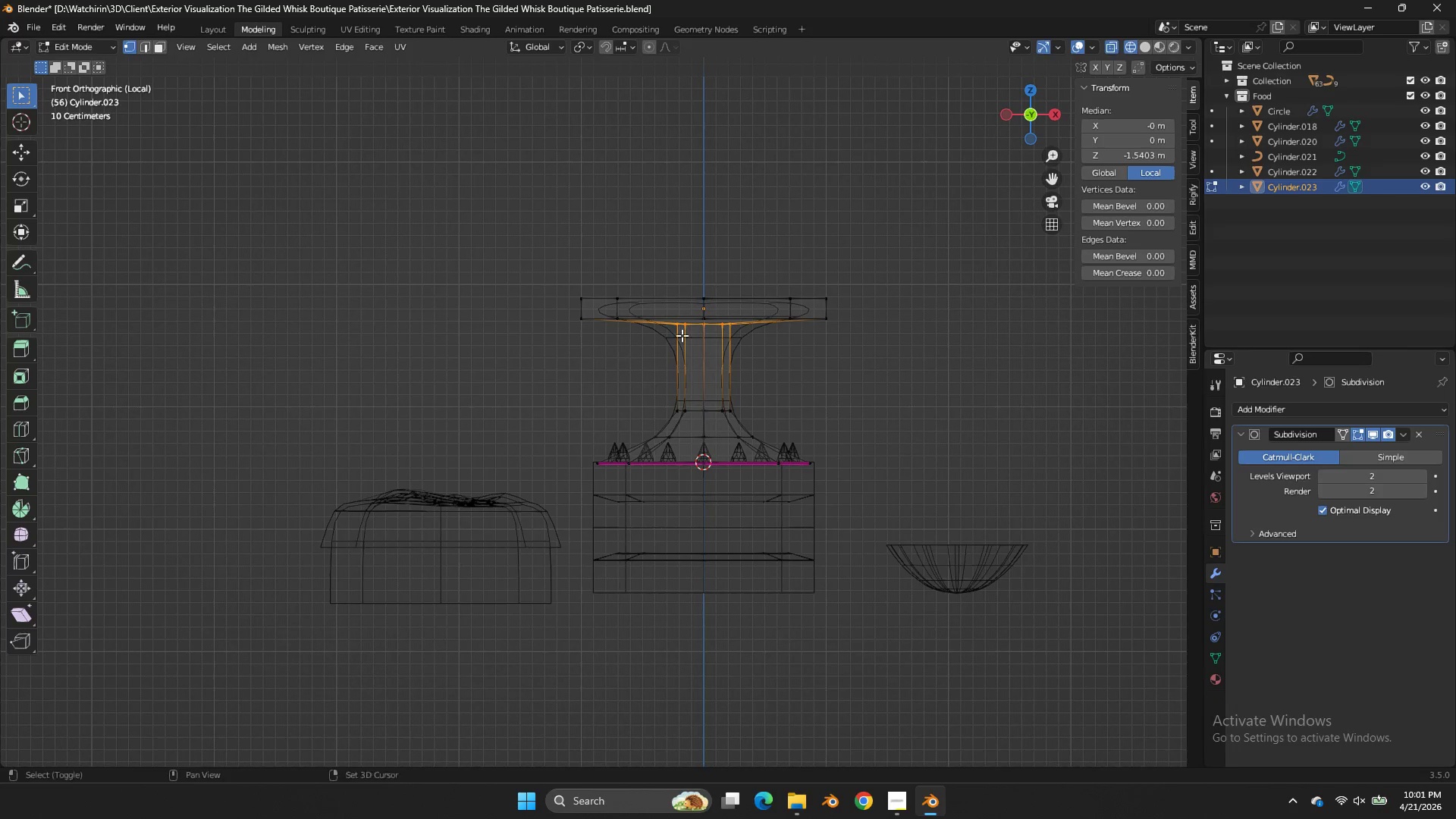 
key(Shift+E)
 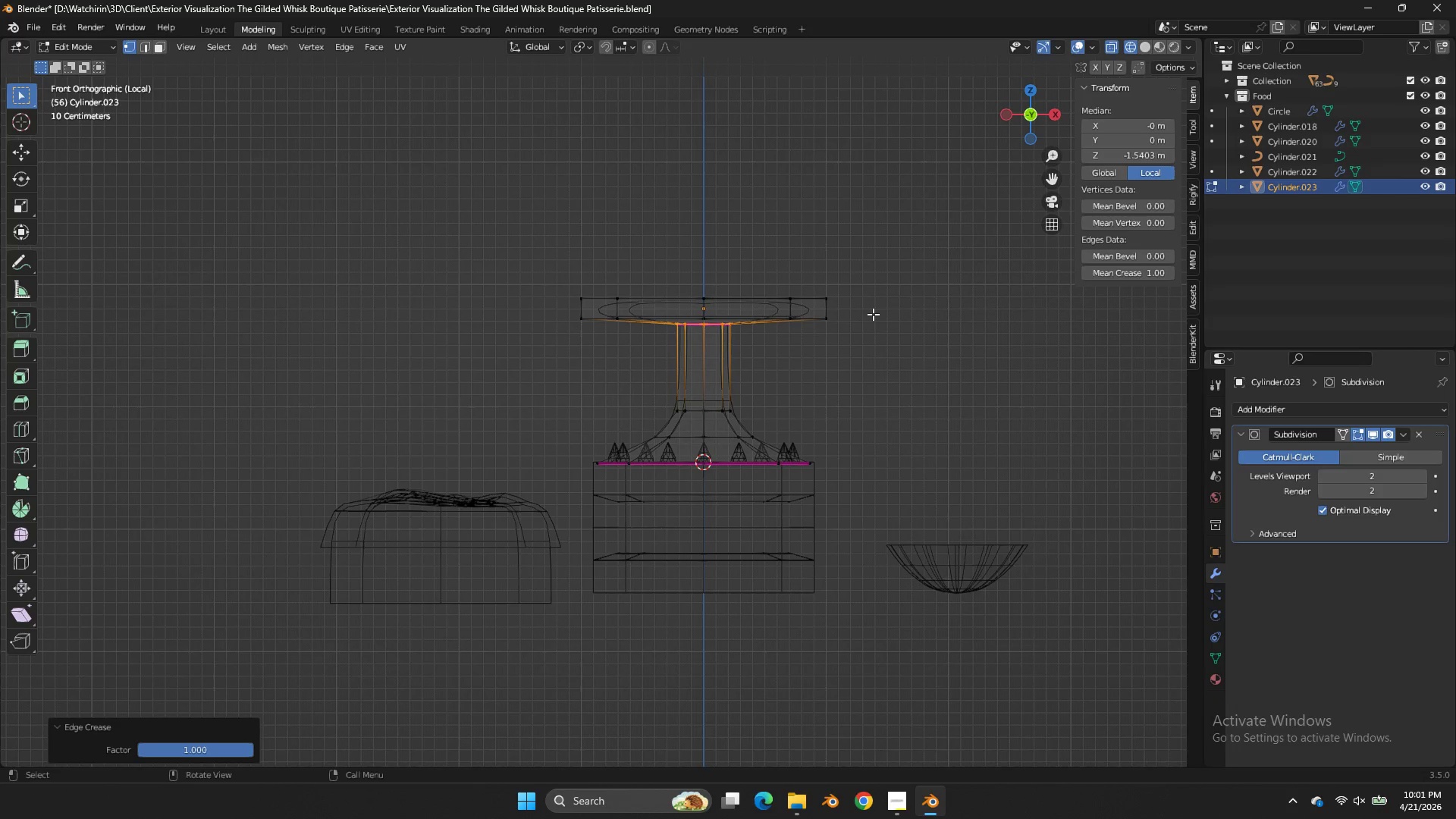 
hold_key(key=AltLeft, duration=0.47)
left_click([802, 314])
 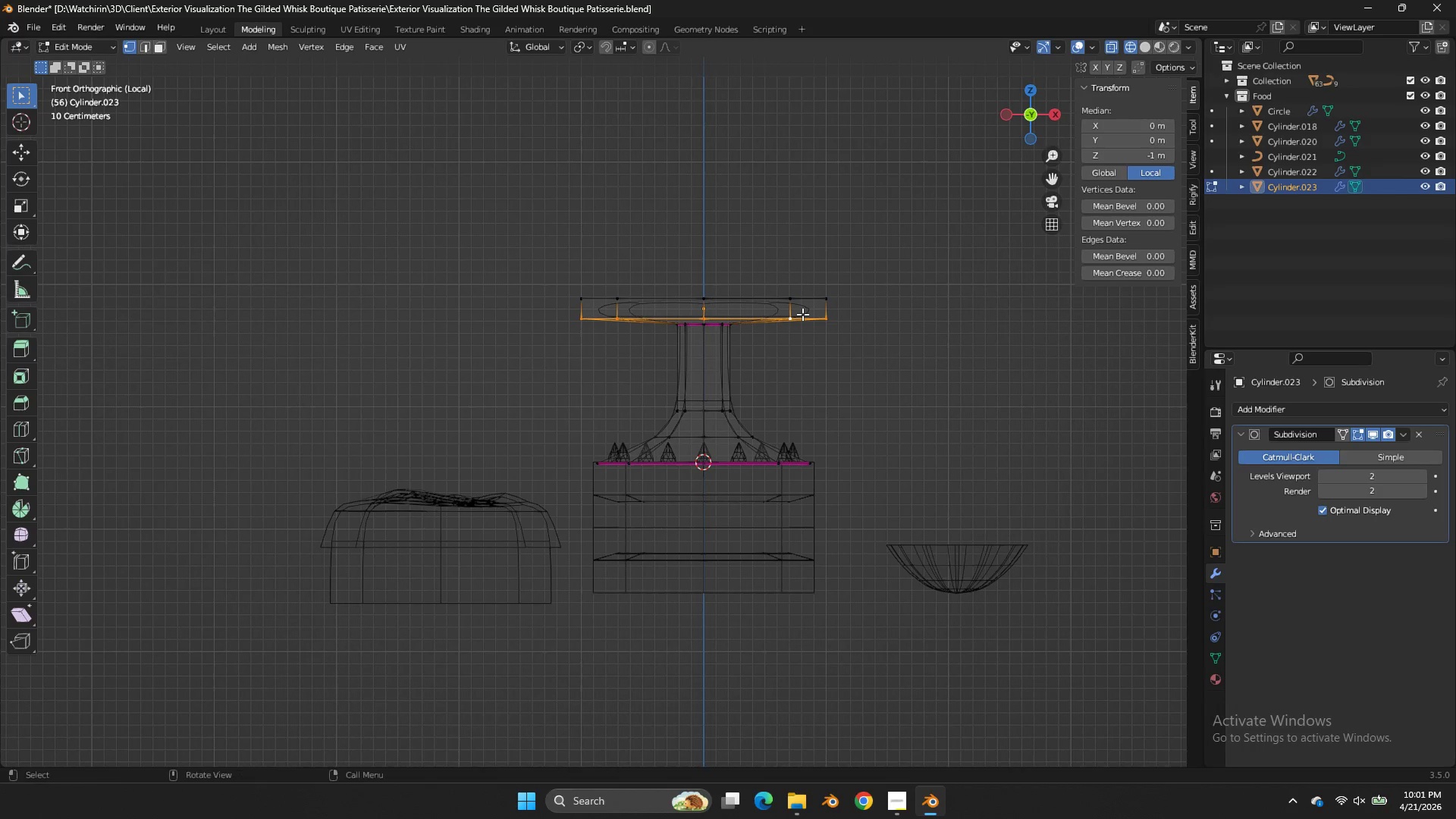 
key(Shift+E)
 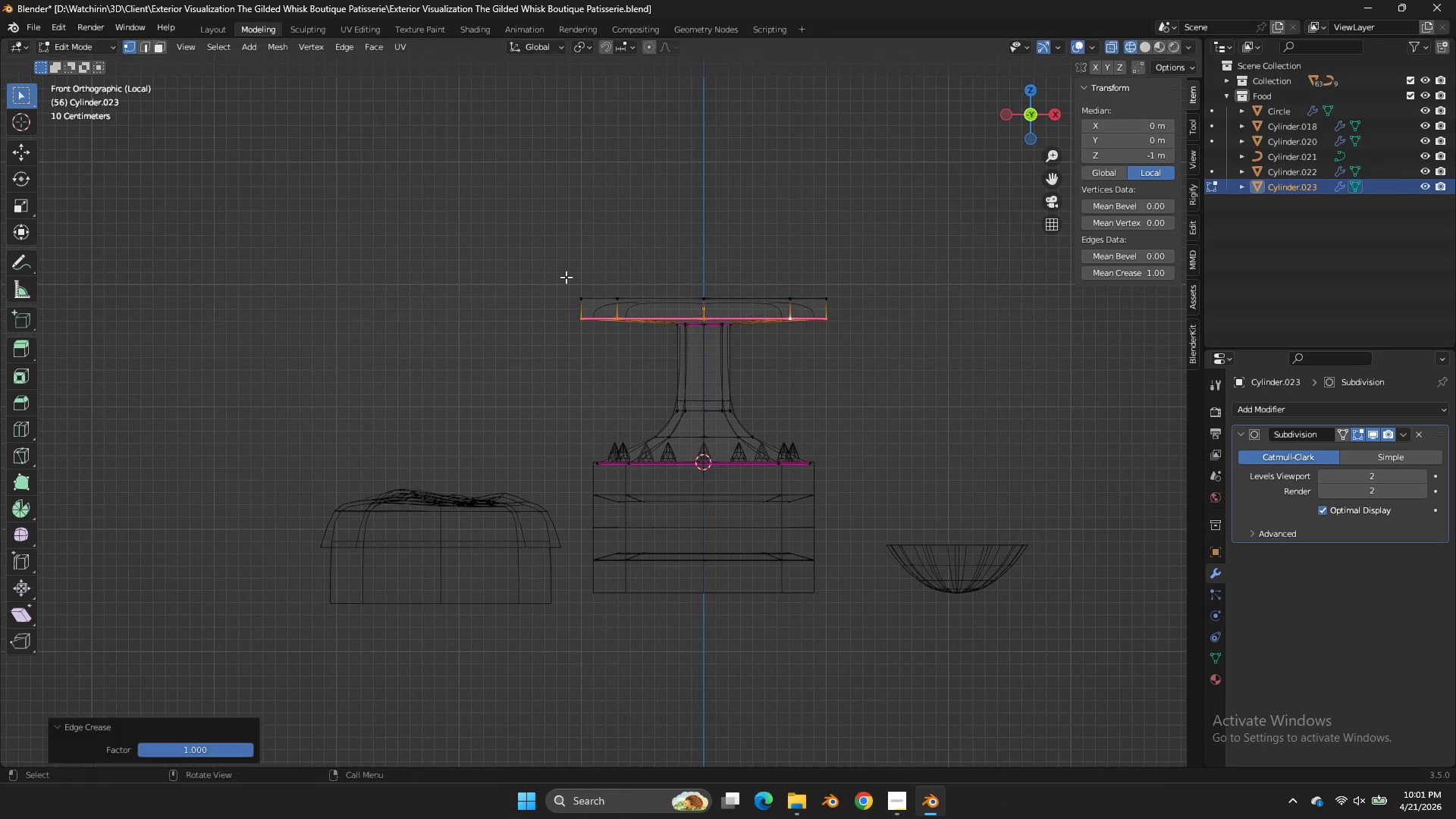 
left_click_drag(start_coordinate=[408, 281], to_coordinate=[575, 275])
 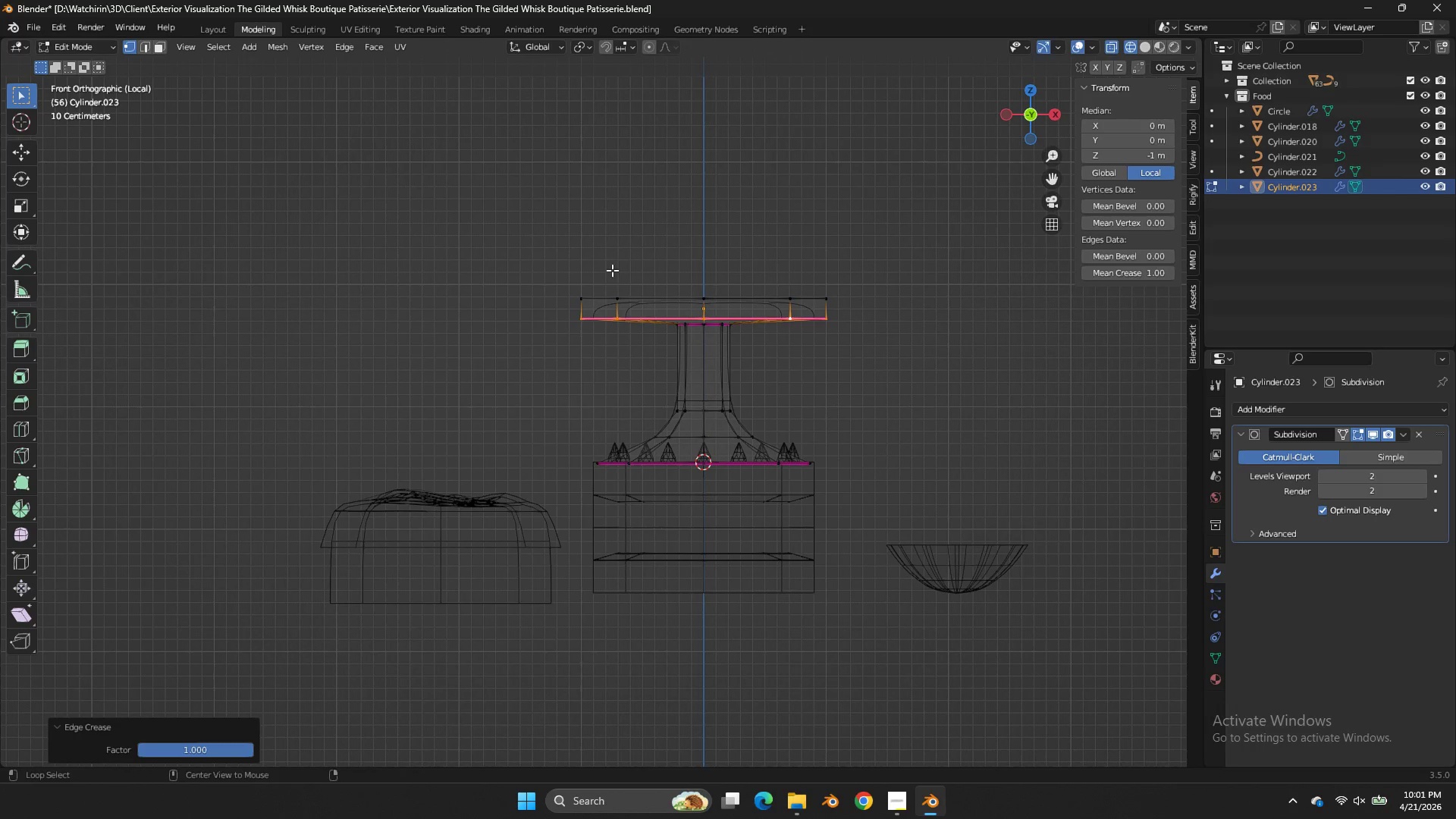 
hold_key(key=AltLeft, duration=0.75)
left_click([758, 292])
 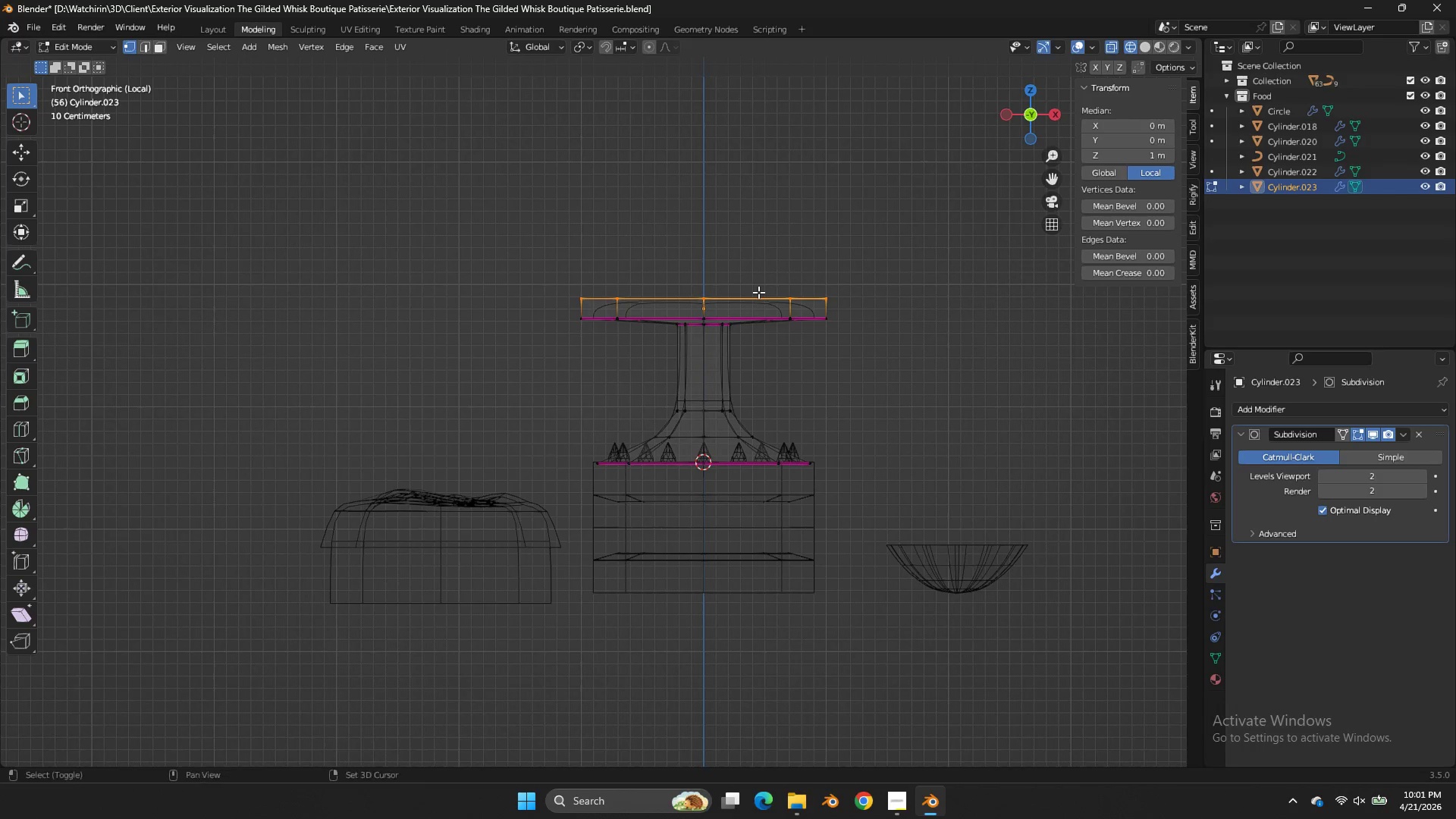 
key(Shift+E)
 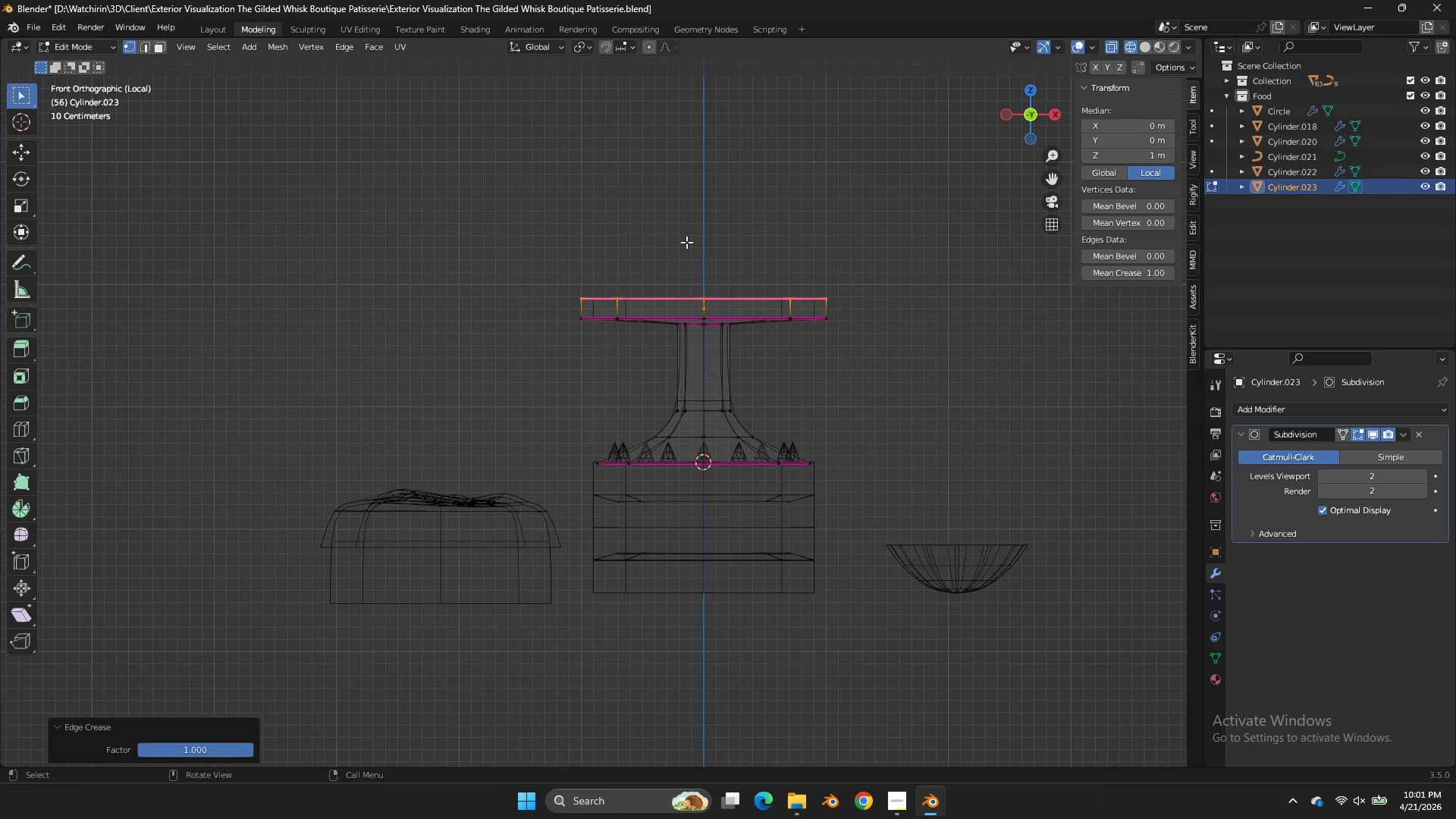 
key(Tab)
 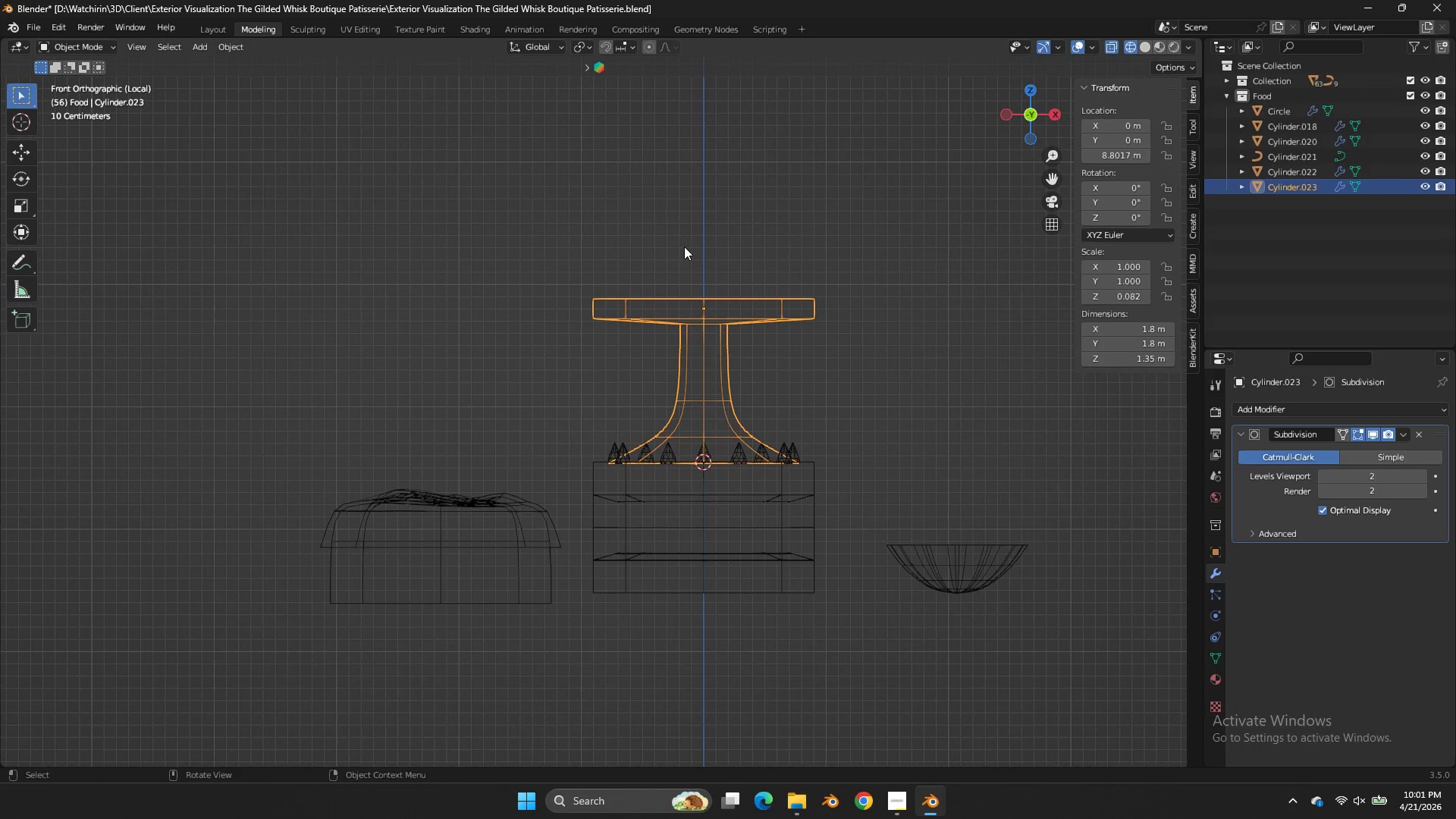 
key(Z)
 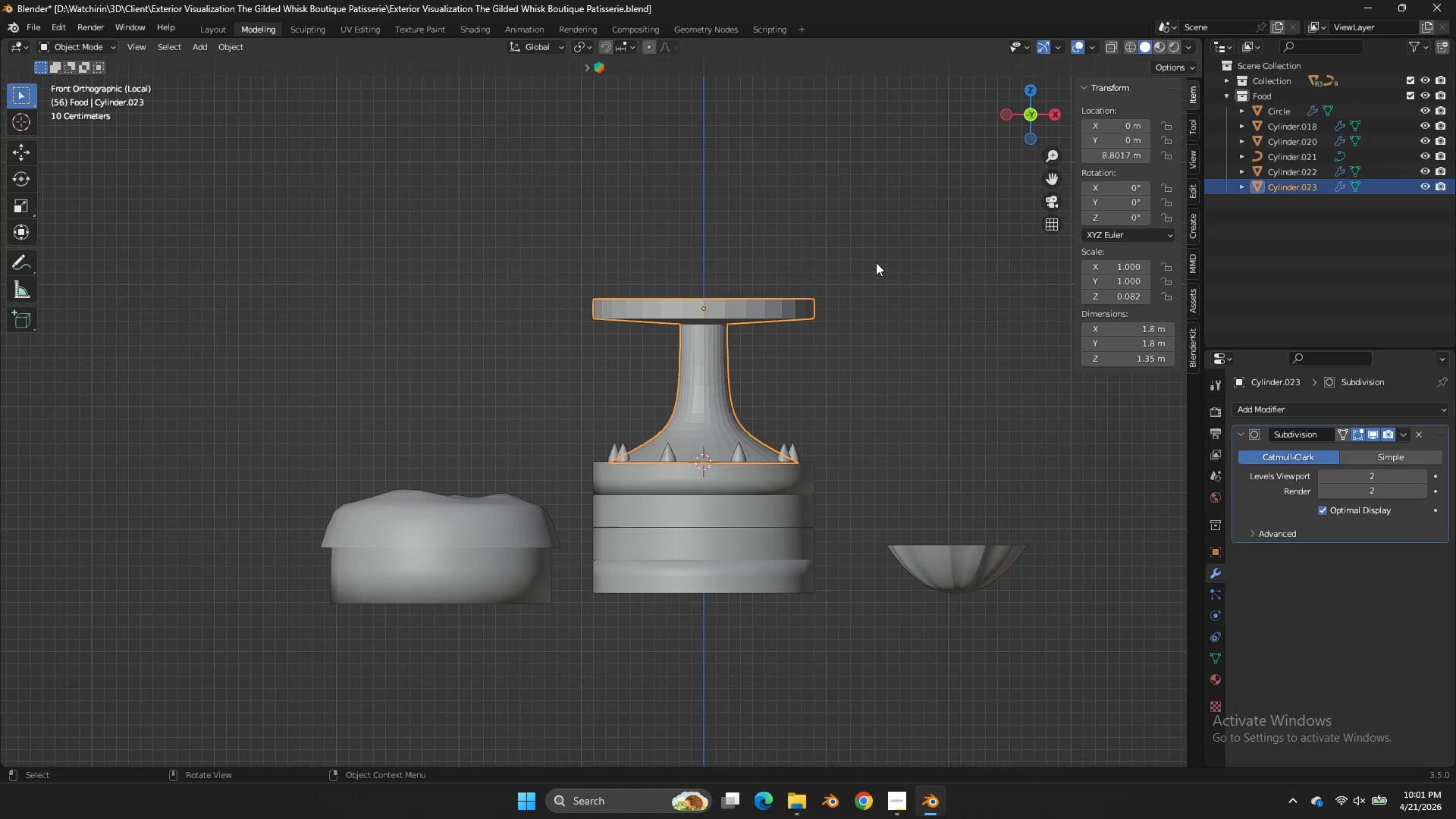 
right_click([823, 286])
 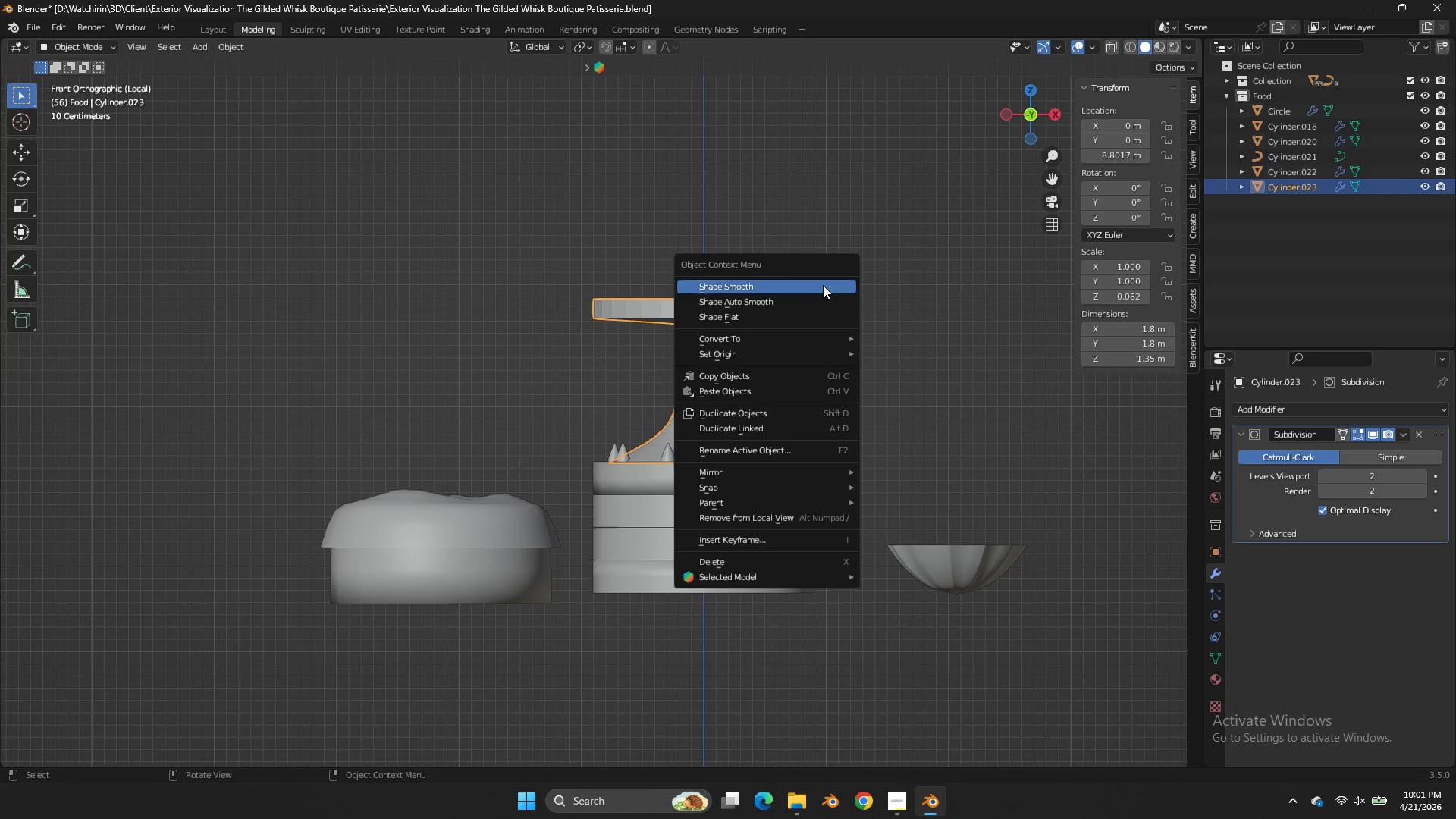 
left_click([823, 285])
 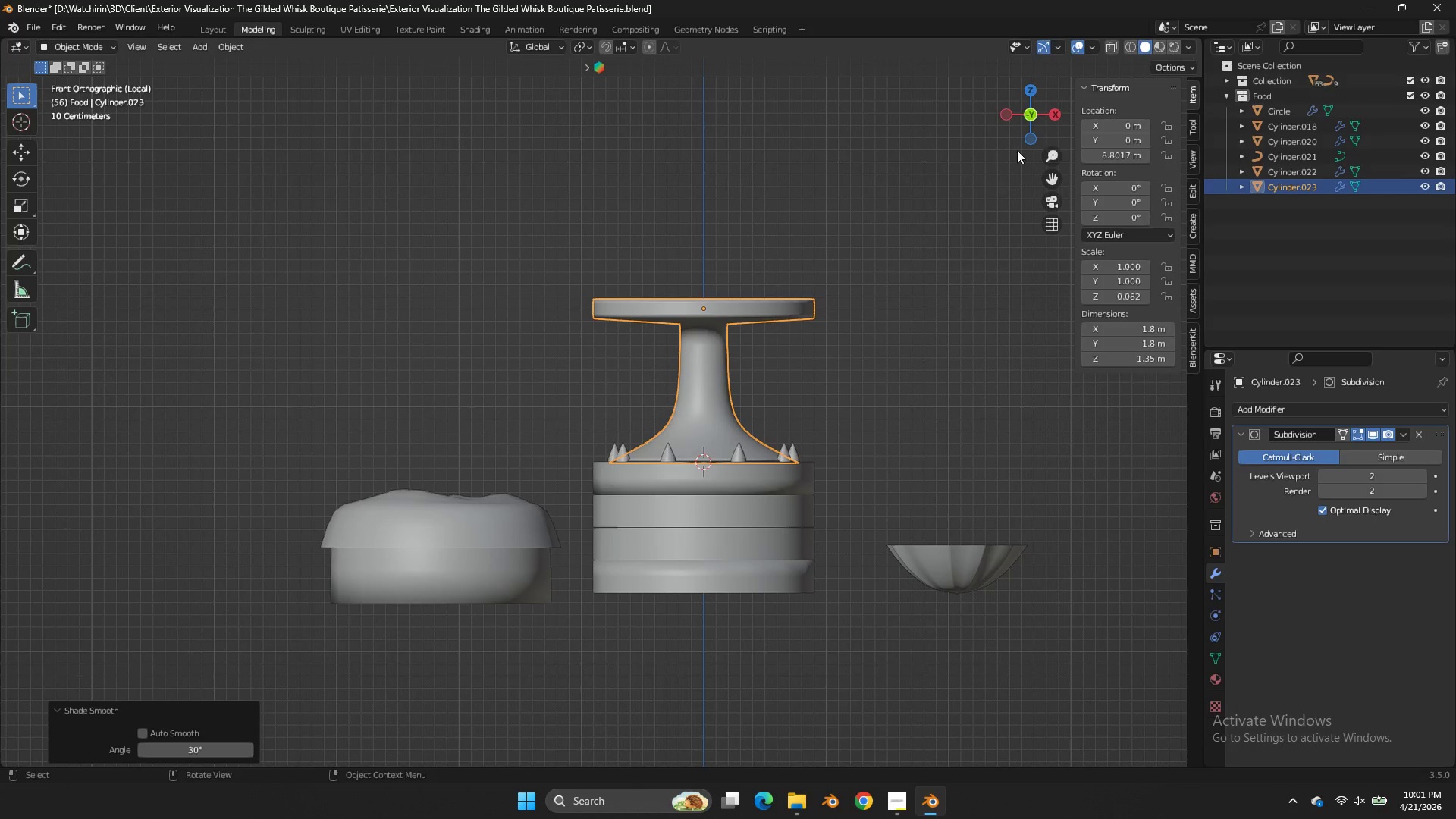 
left_click_drag(start_coordinate=[1041, 126], to_coordinate=[982, 201])
 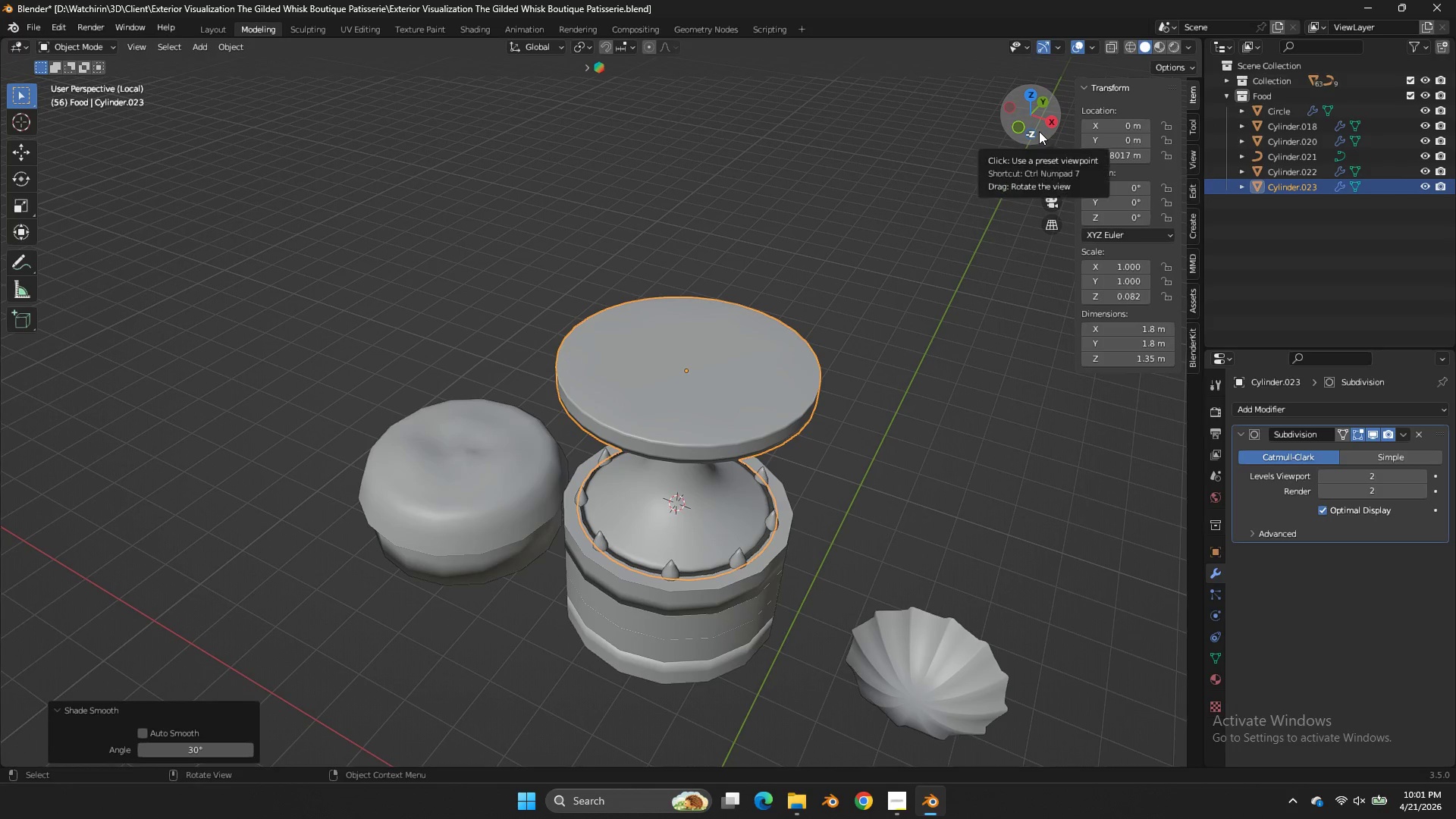 
left_click_drag(start_coordinate=[1039, 131], to_coordinate=[1084, 99])
 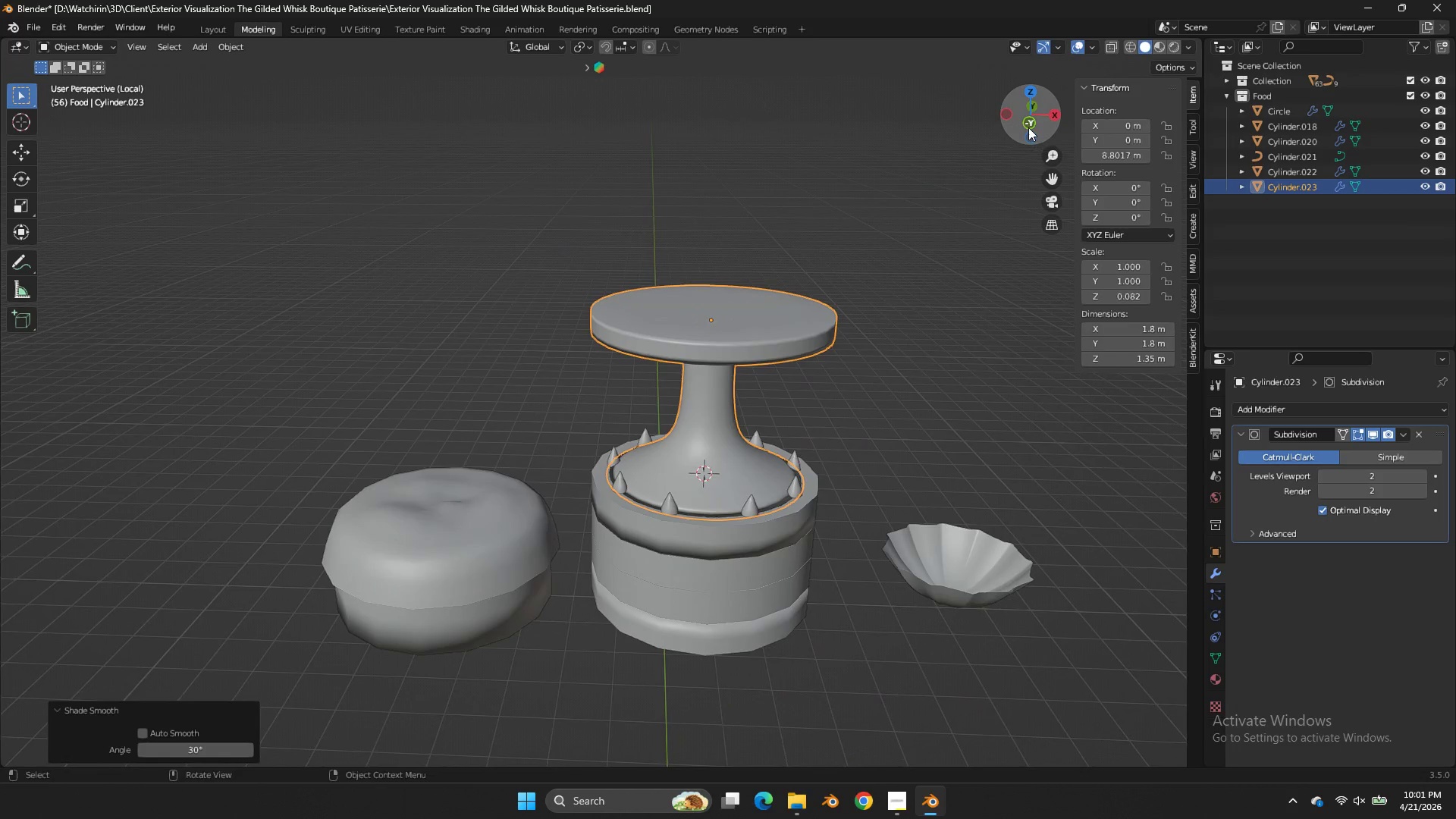 
left_click([1028, 127])
 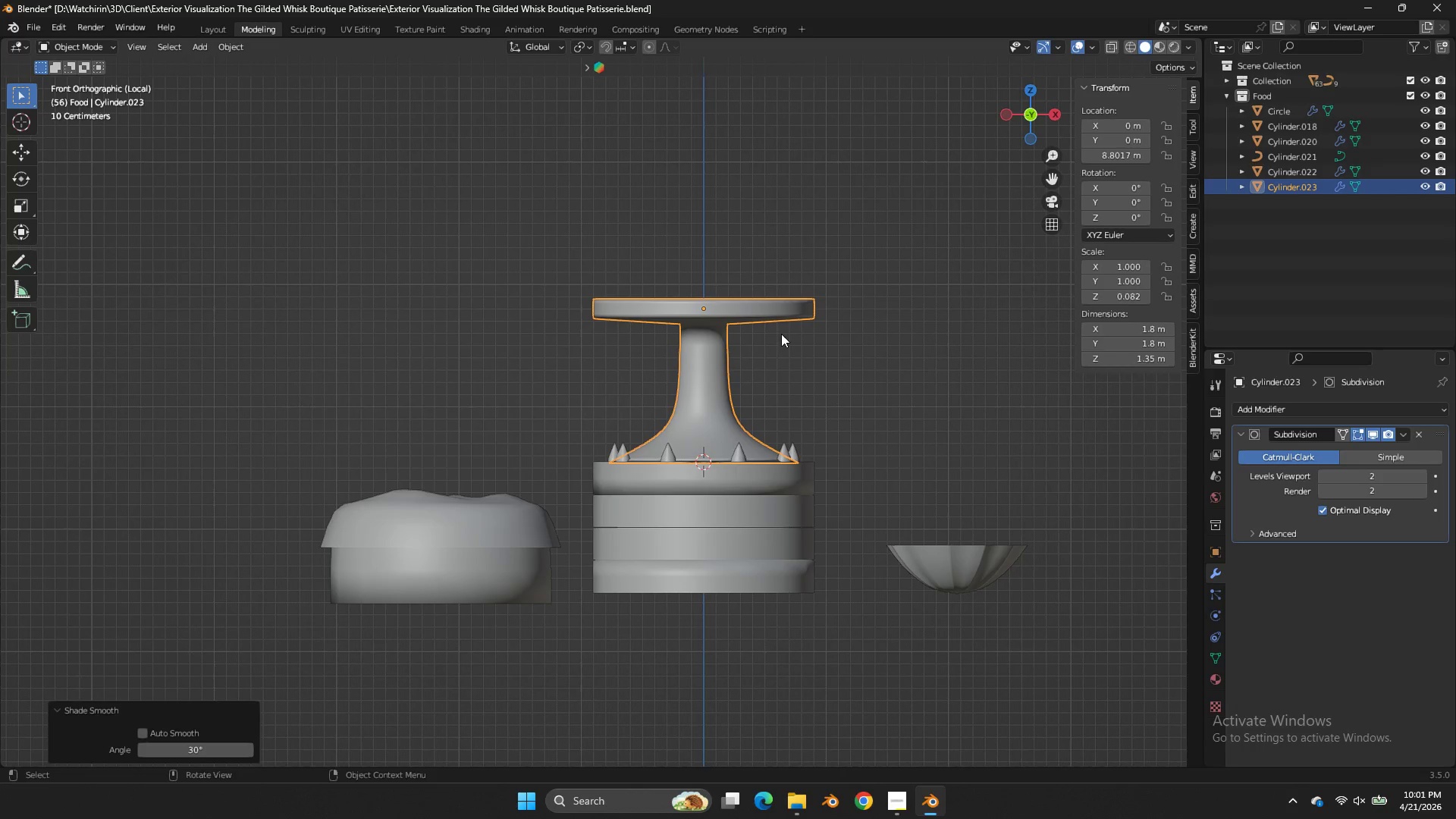 
key(G)
 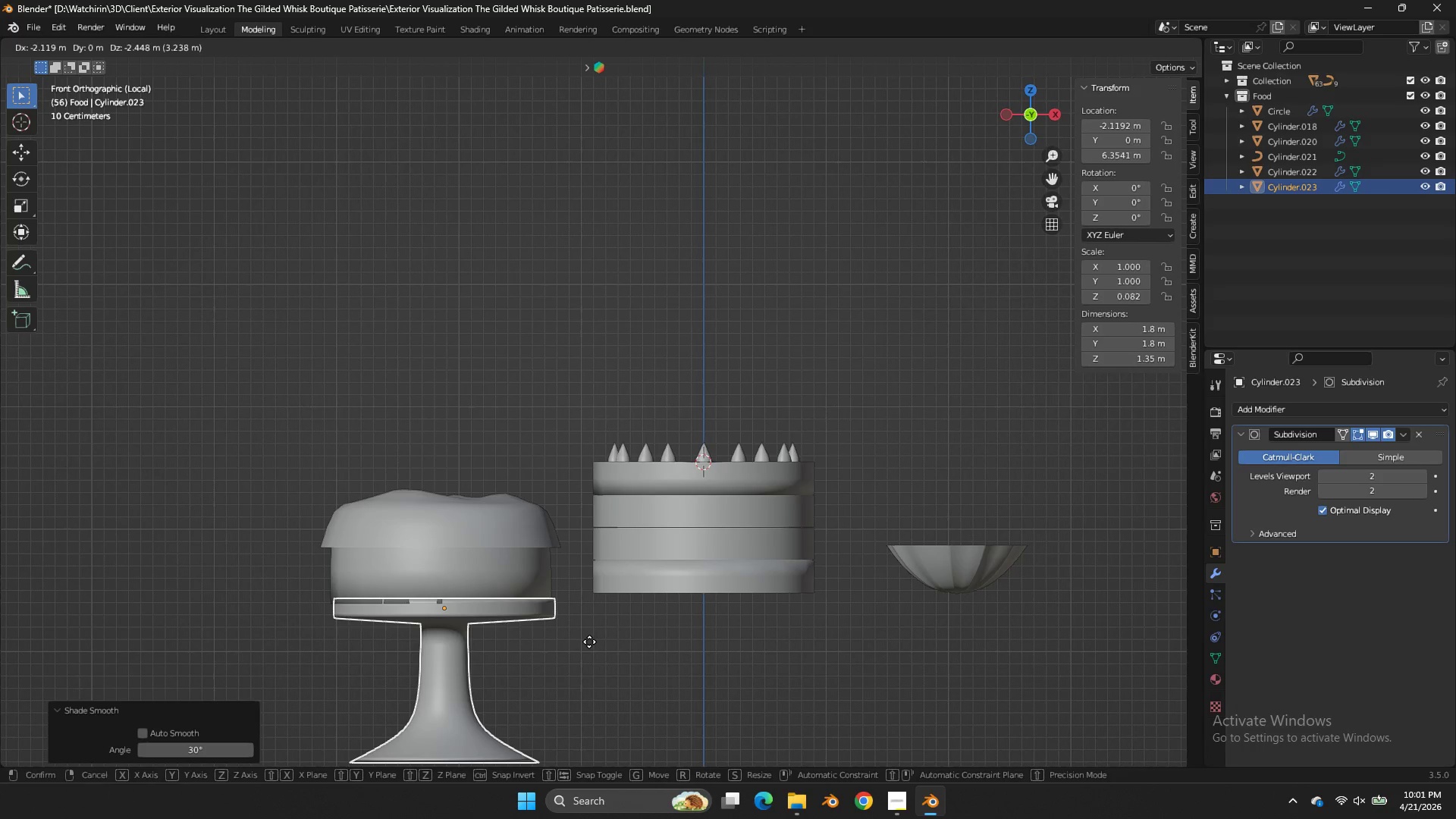 
key(Shift+ShiftLeft)
 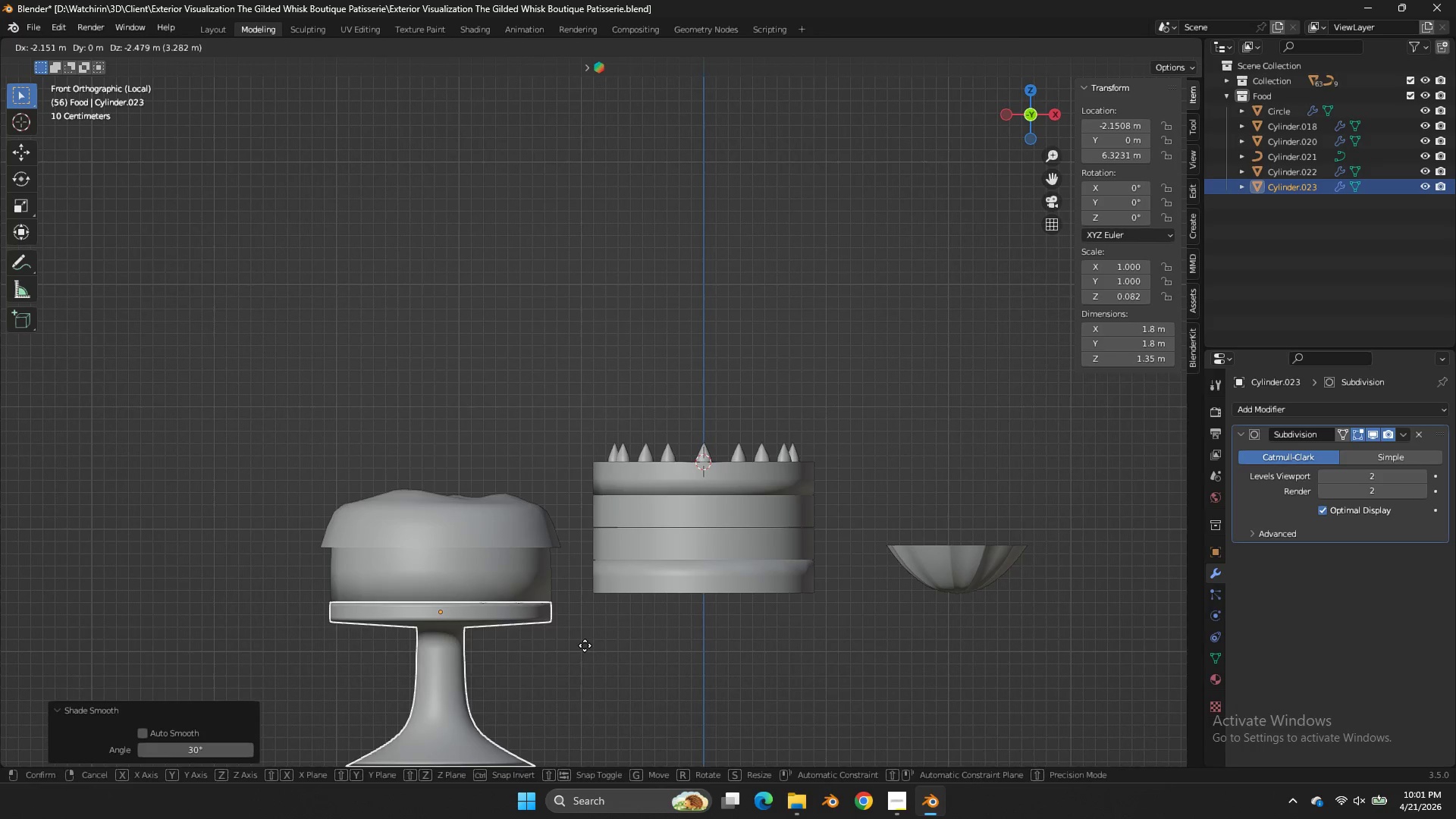 
left_click([585, 645])
 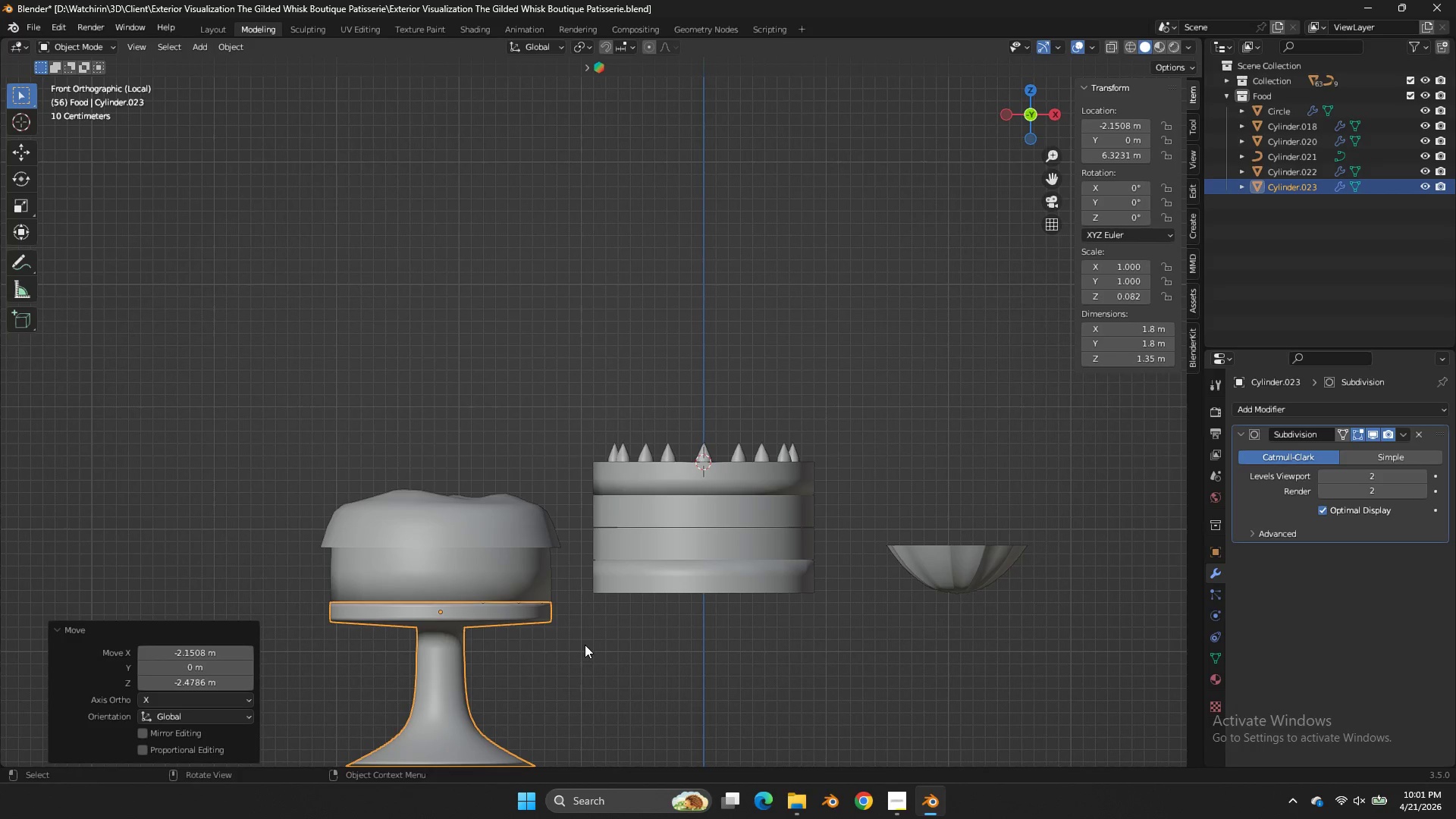 
key(S)
 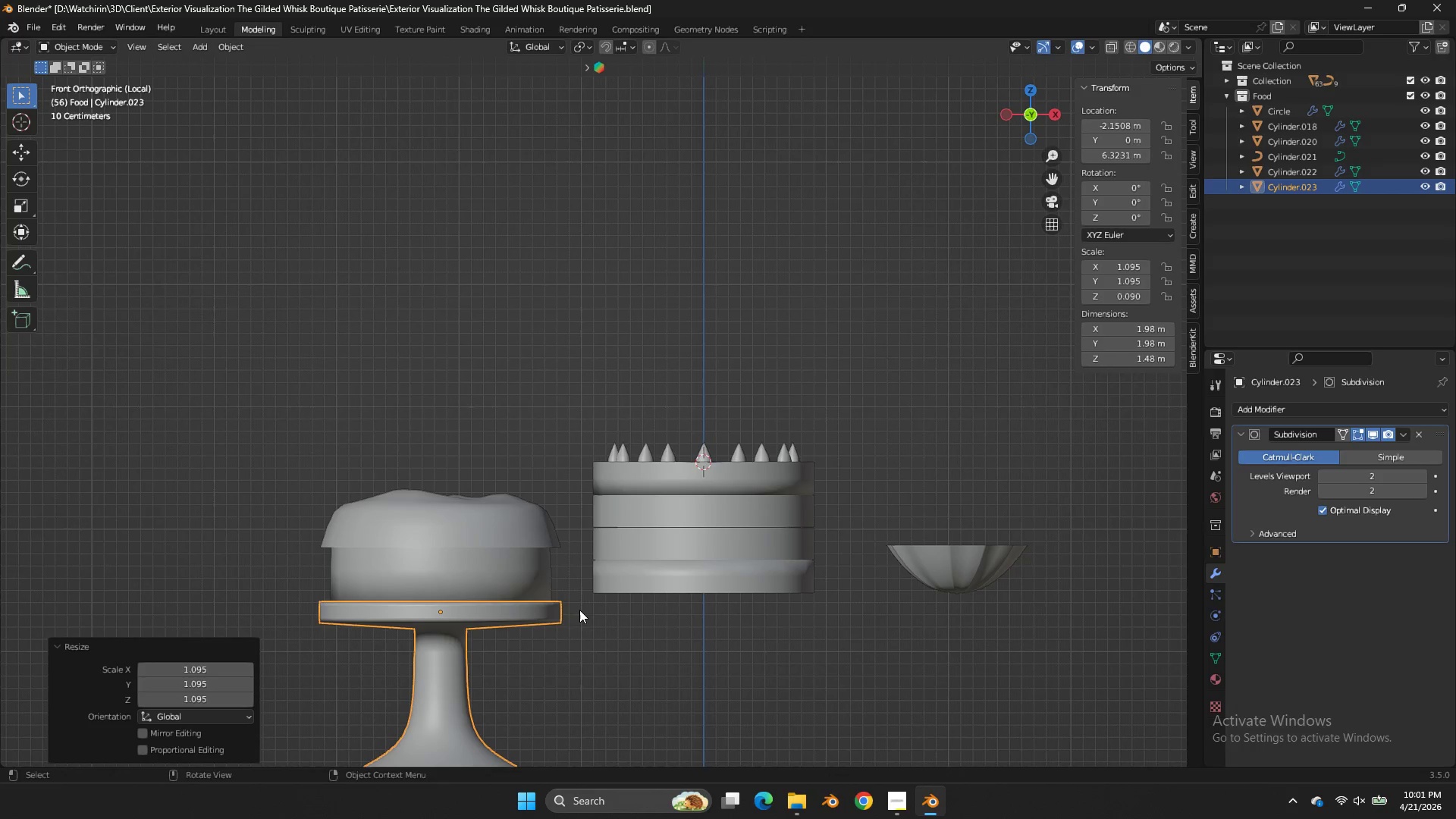 
double_click([537, 571])
 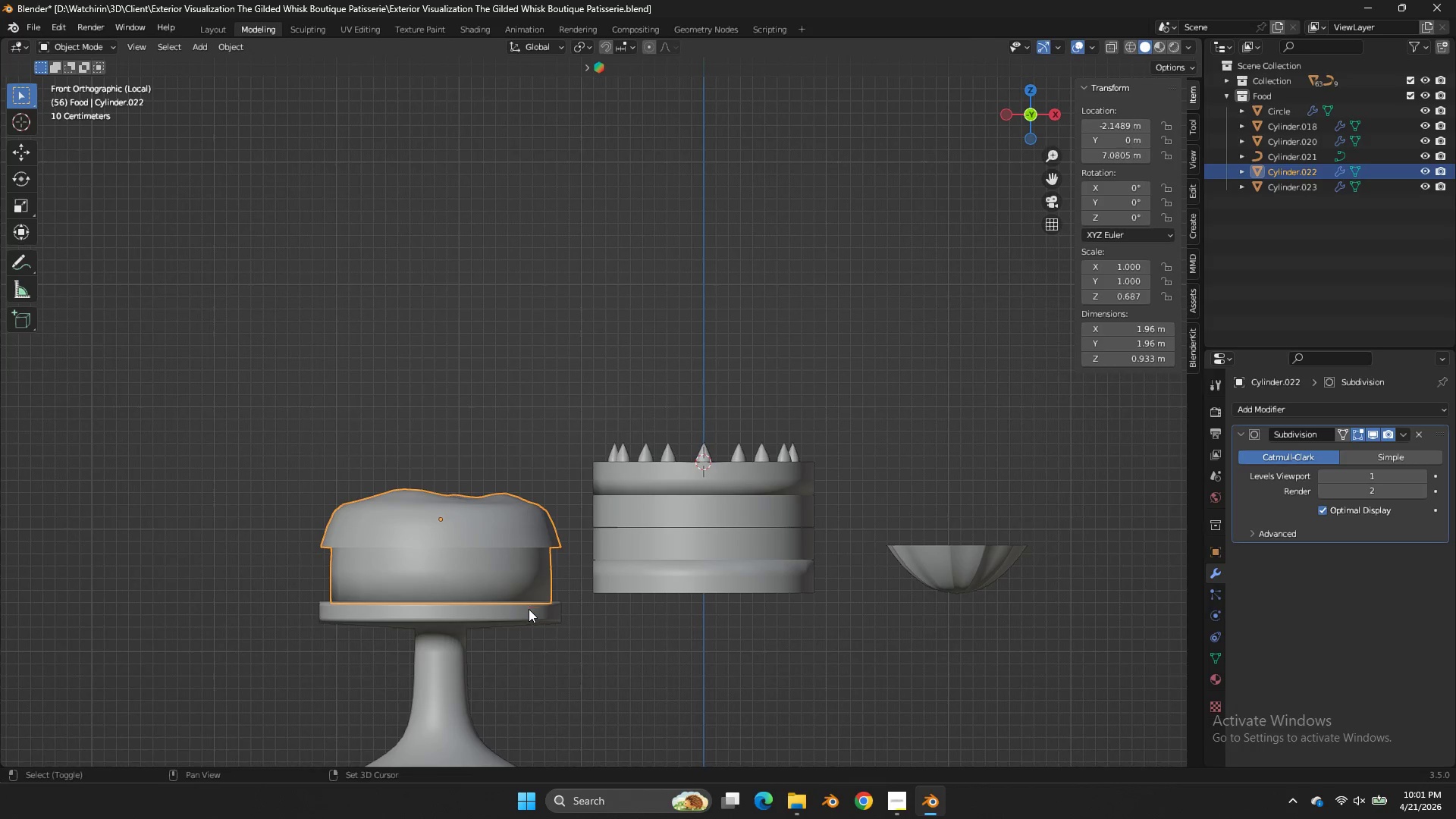 
hold_key(key=ShiftLeft, duration=0.31)
triple_click([529, 609])
 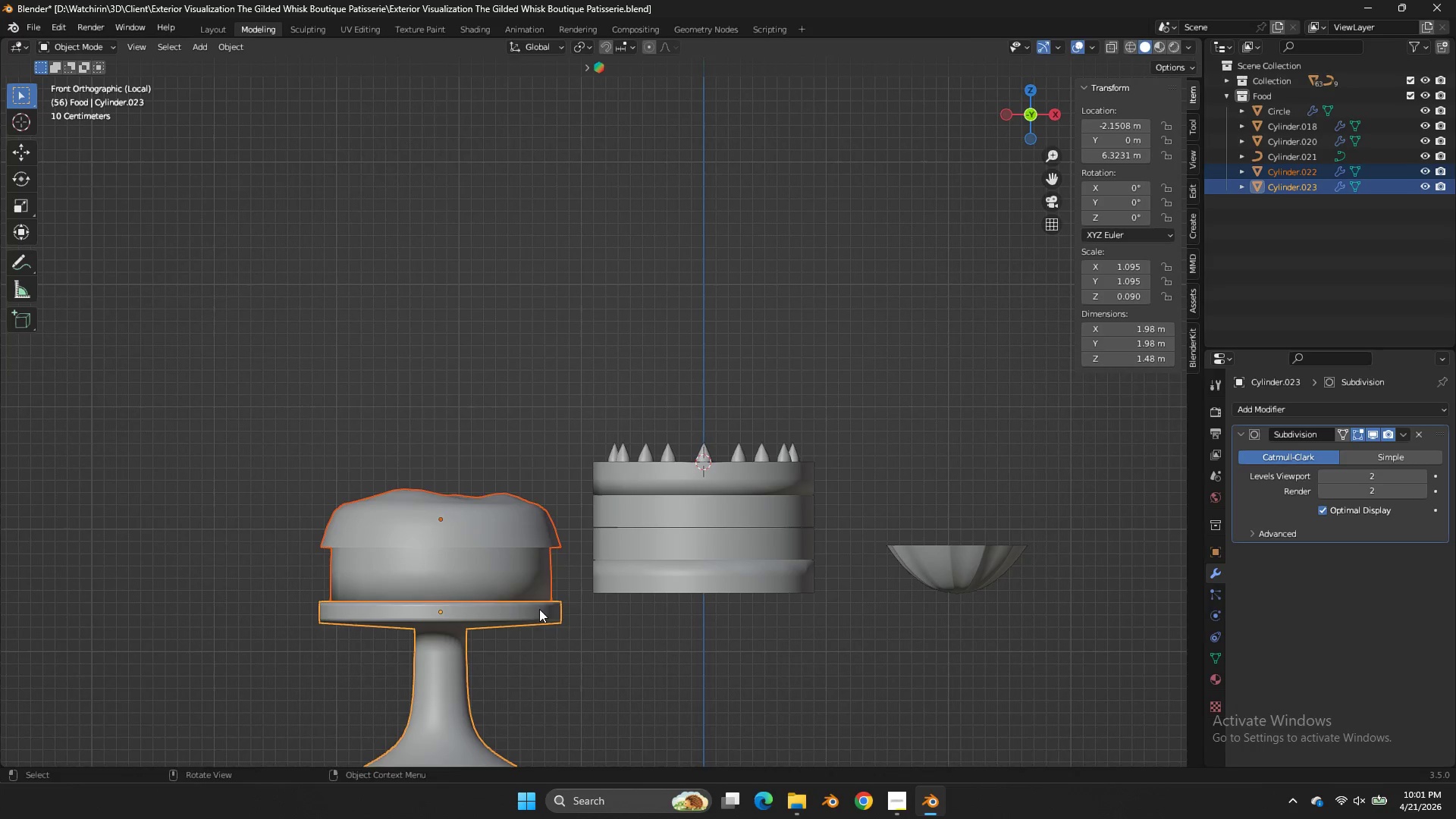 
type(gz)
 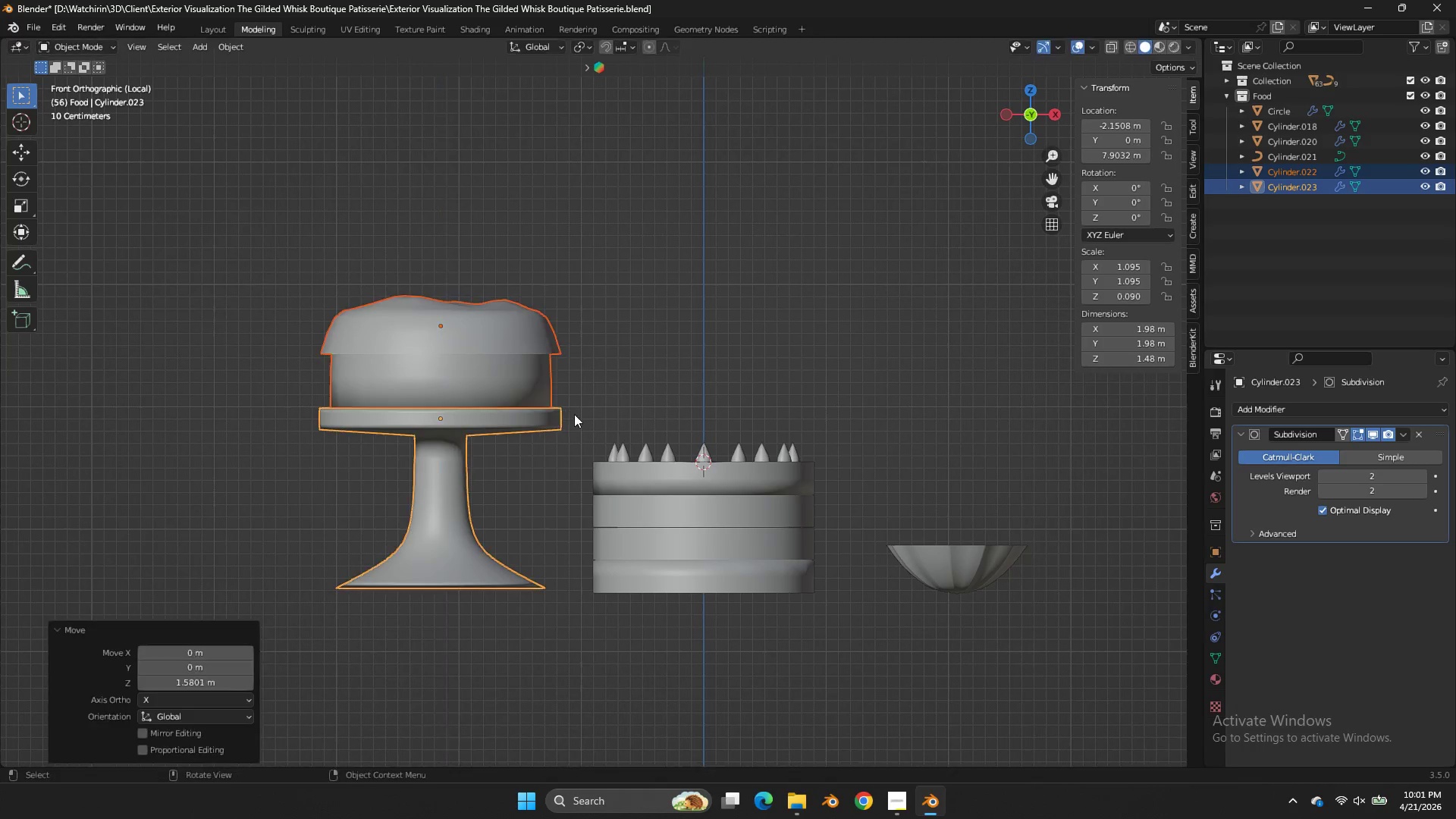 
double_click([526, 422])
 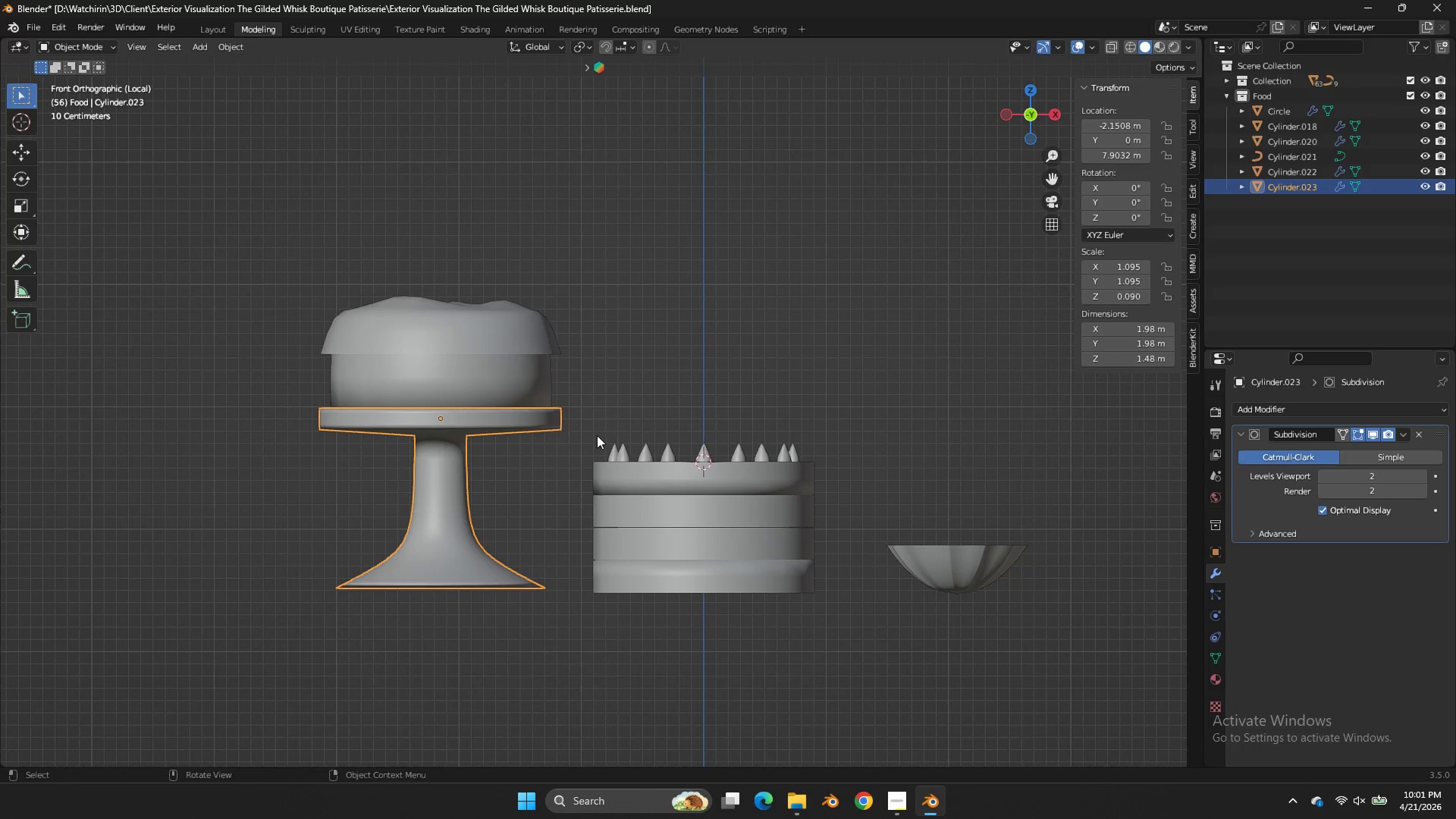 
key(Tab)
type(zgz)
key(Tab)
 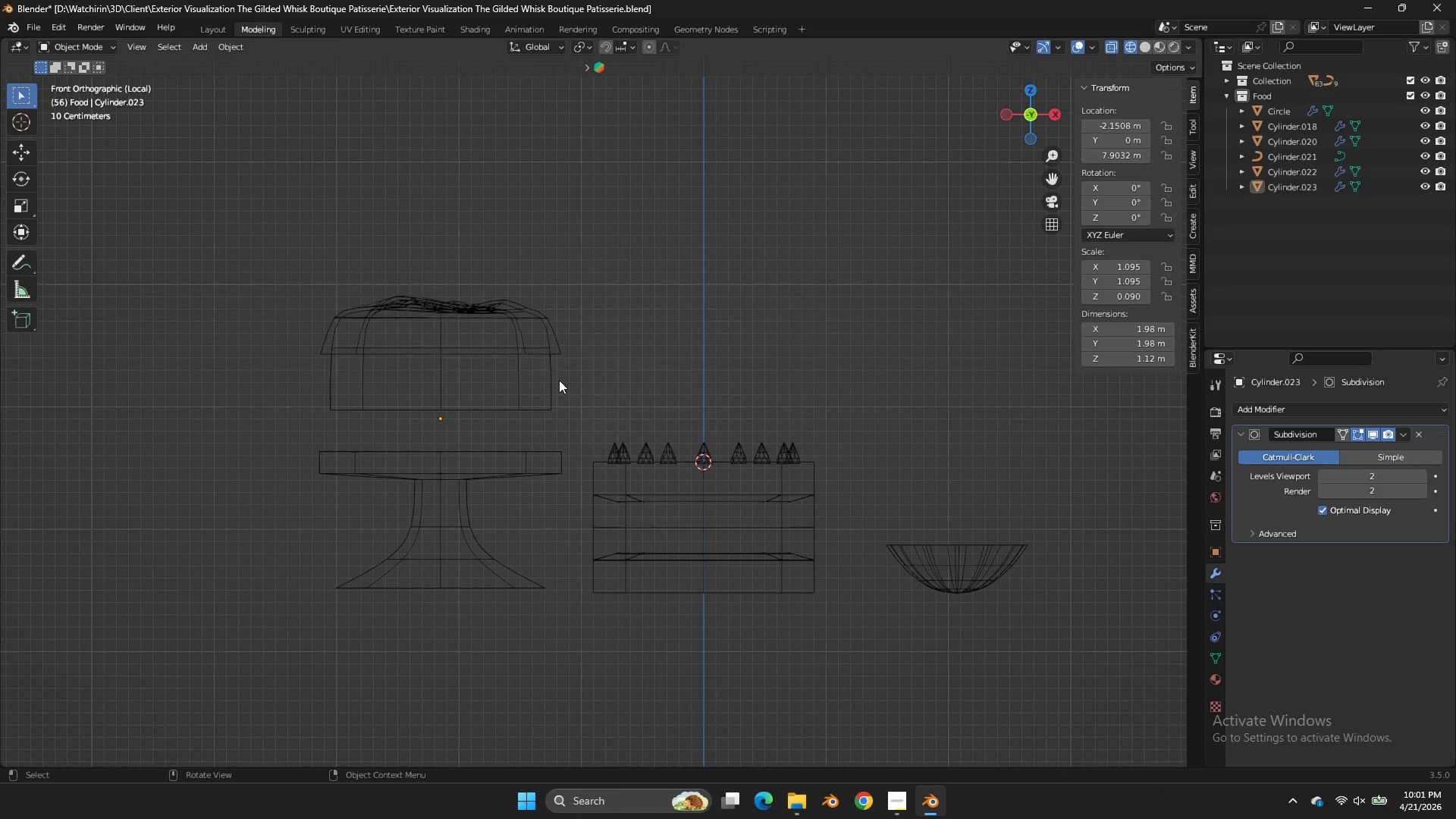 
left_click_drag(start_coordinate=[692, 344], to_coordinate=[226, 469])
 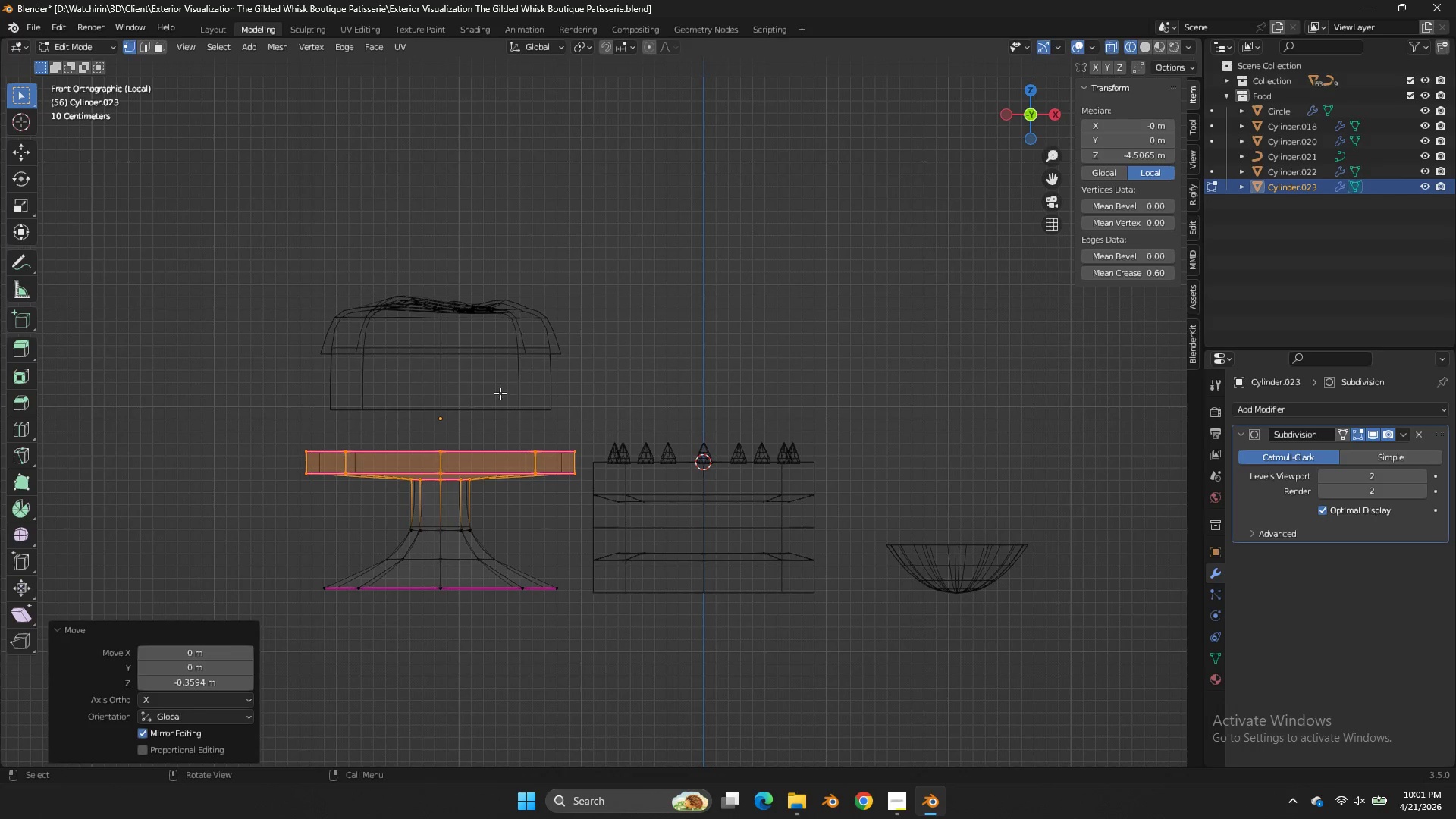 
double_click([497, 375])
 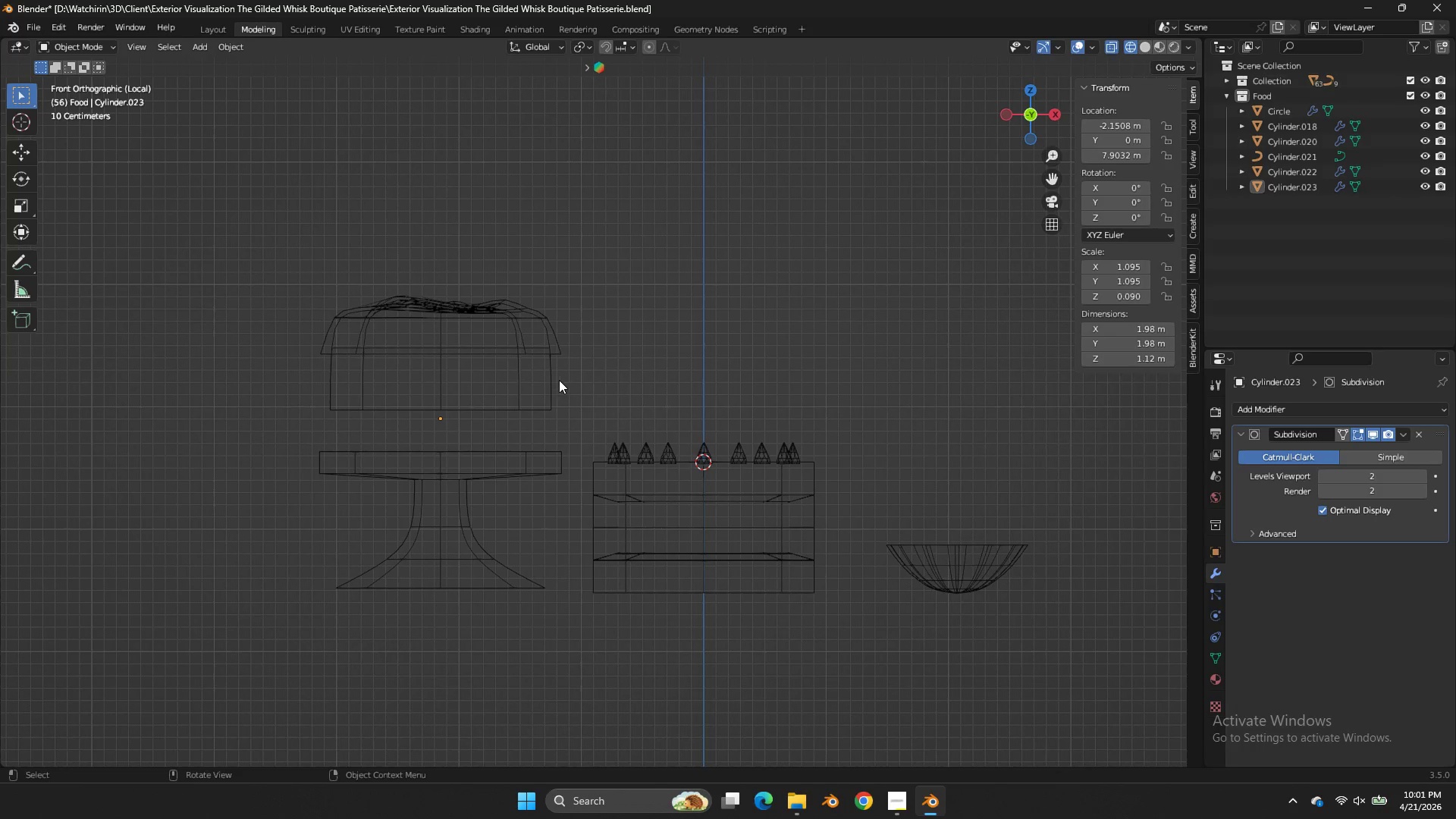 
triple_click([559, 380])
 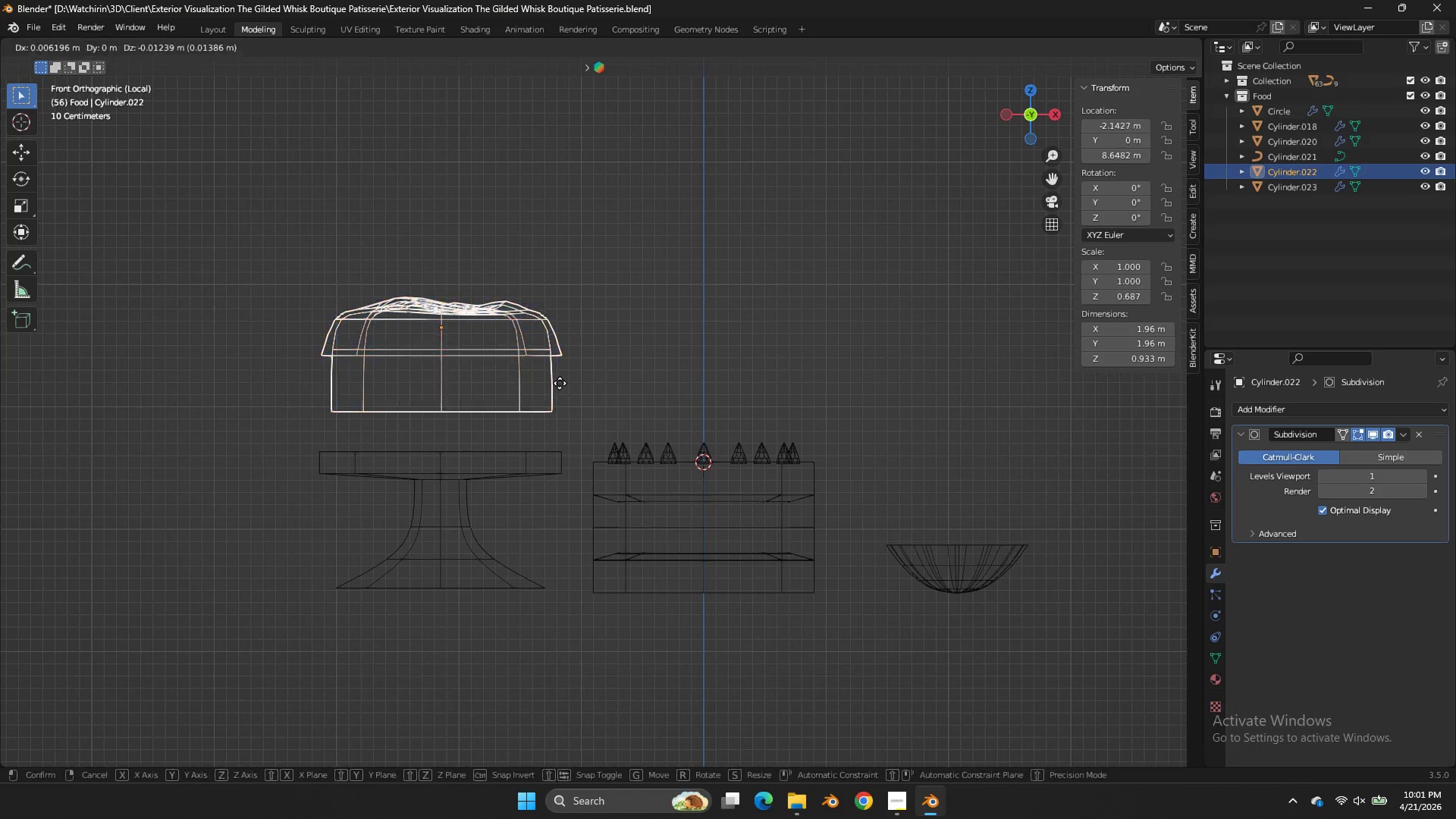 
type(gz)
 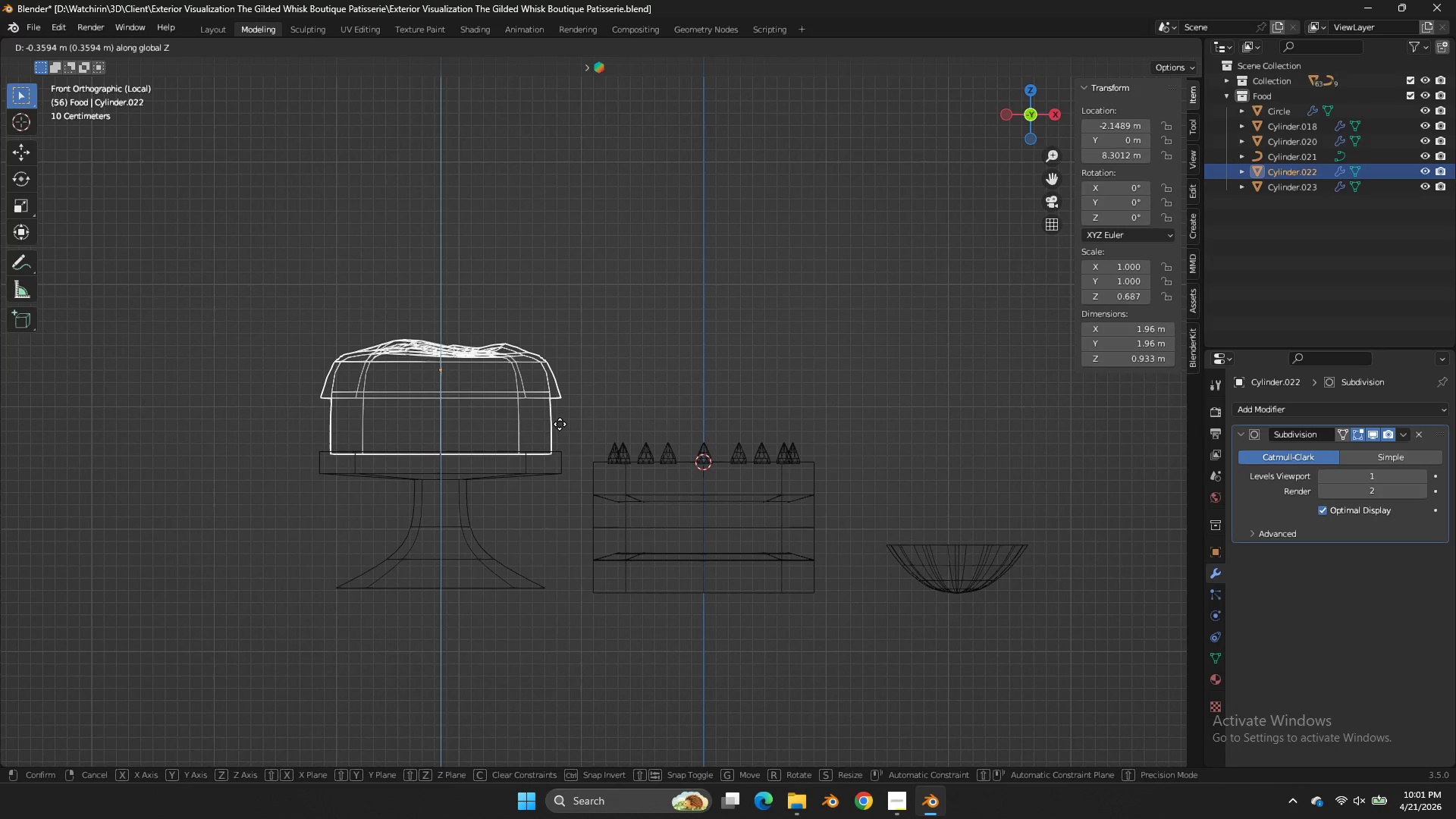 
left_click([560, 424])
 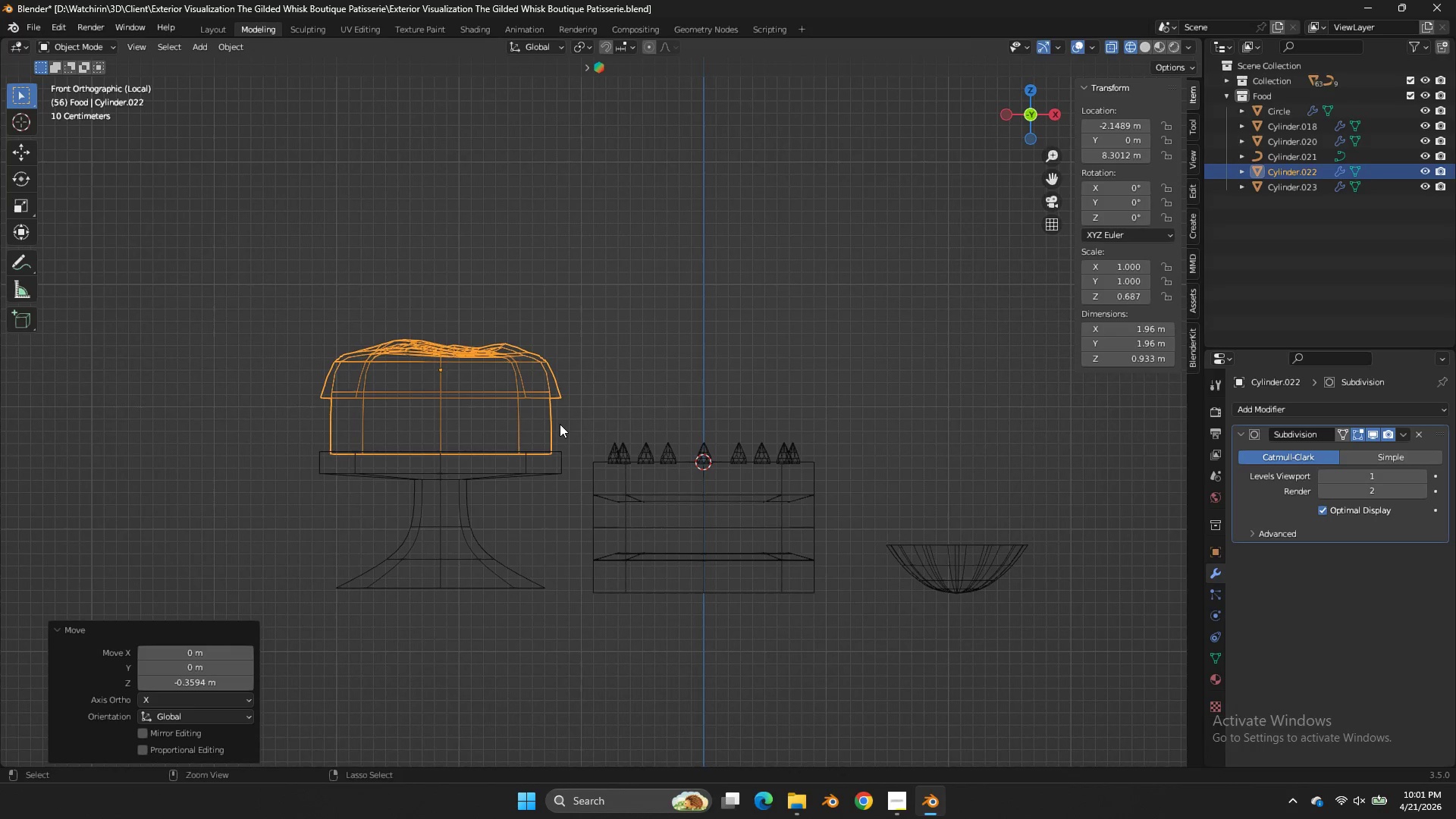 
key(Control+S)
 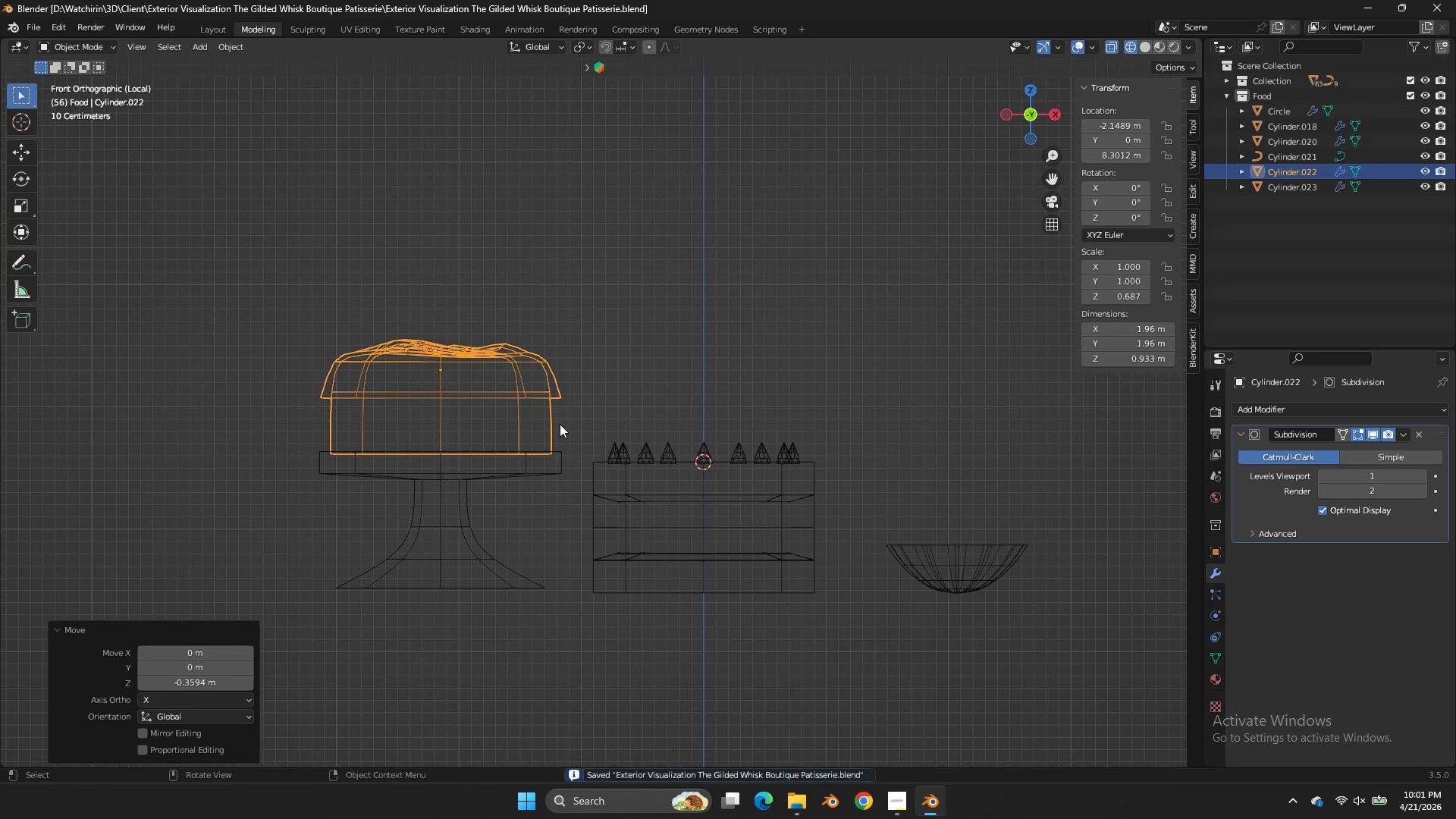 
key(Z)
 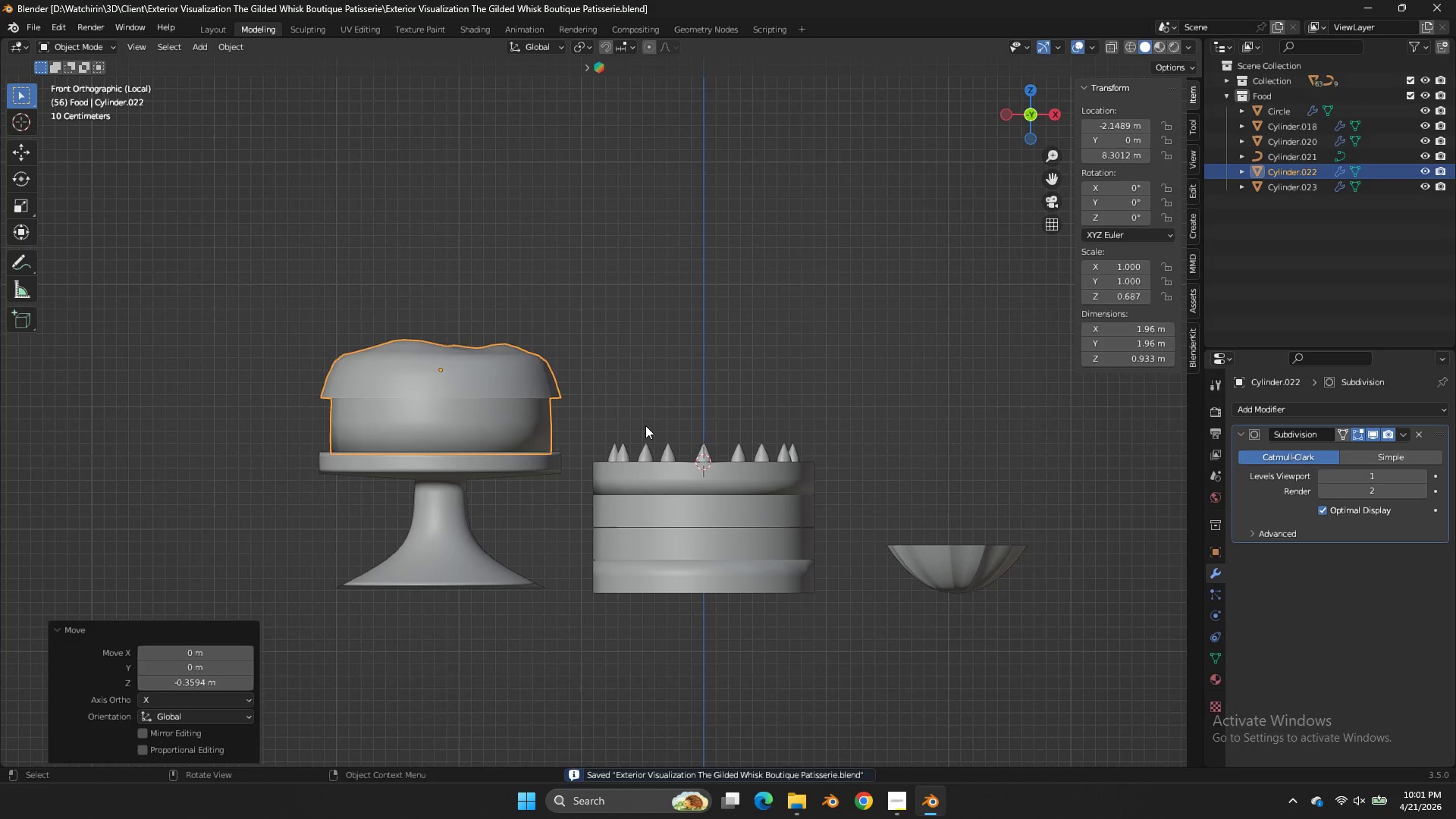 
key(Tab)
 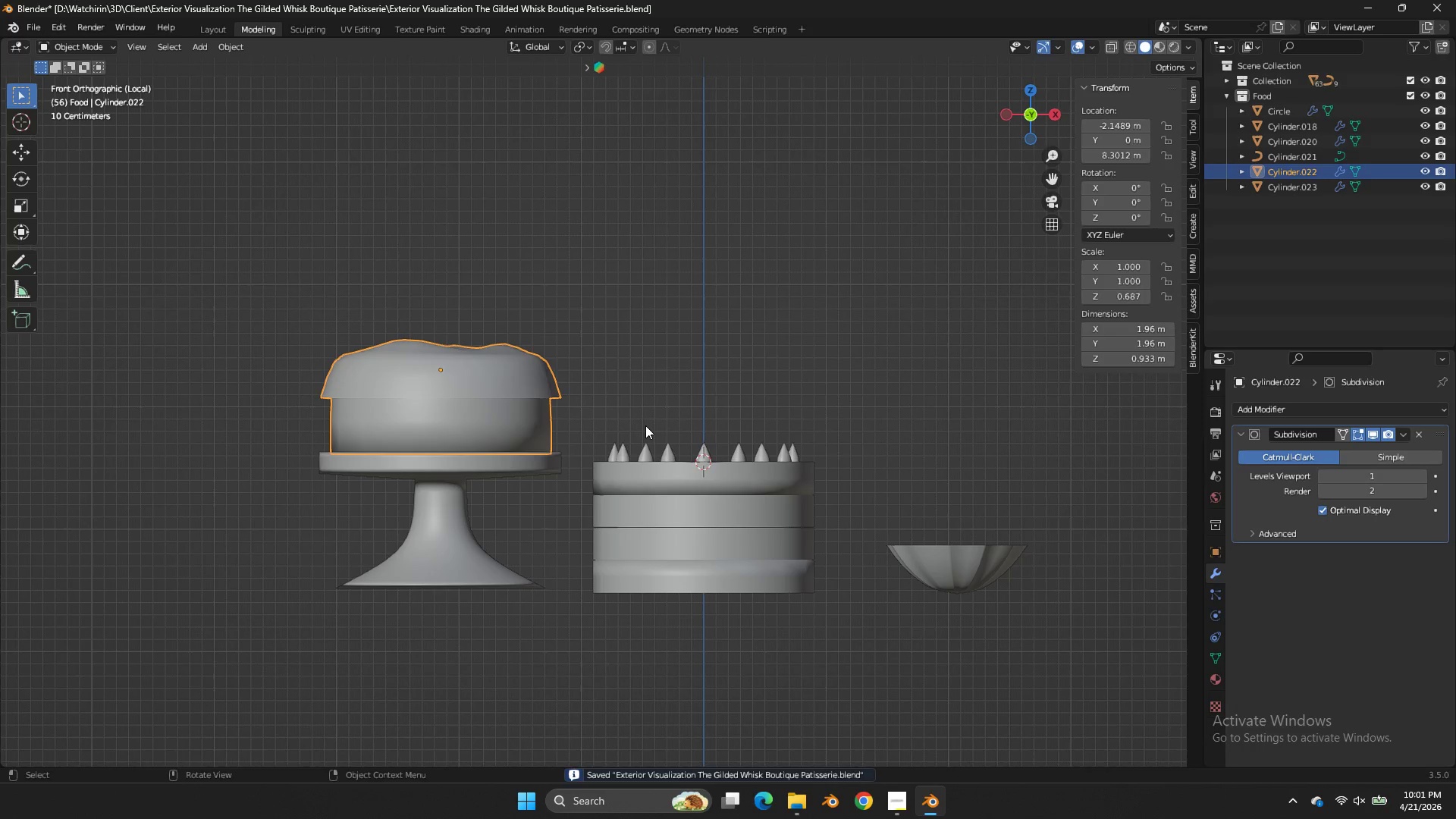 
key(Tab)
 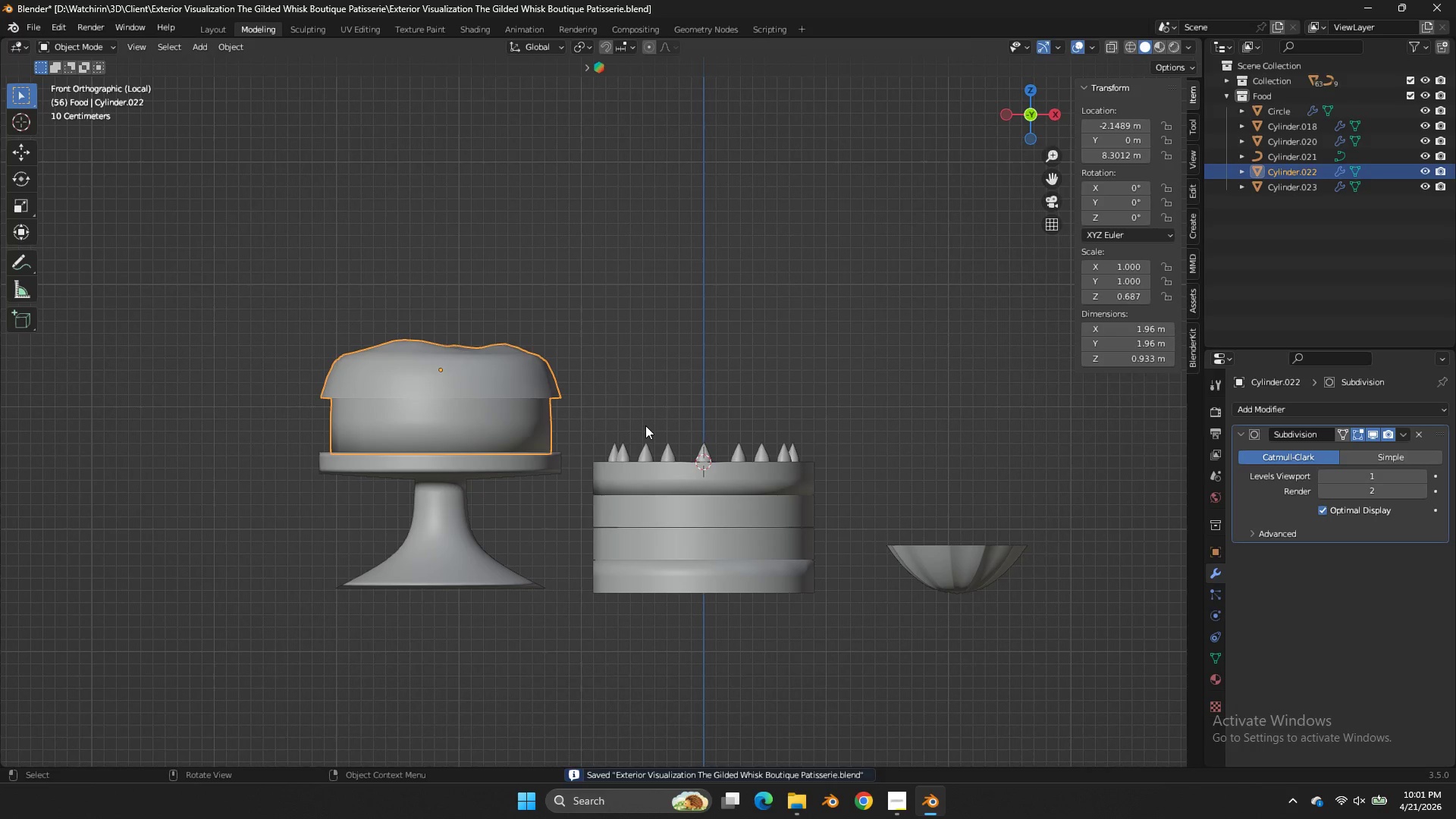 
key(Control+ControlLeft)
 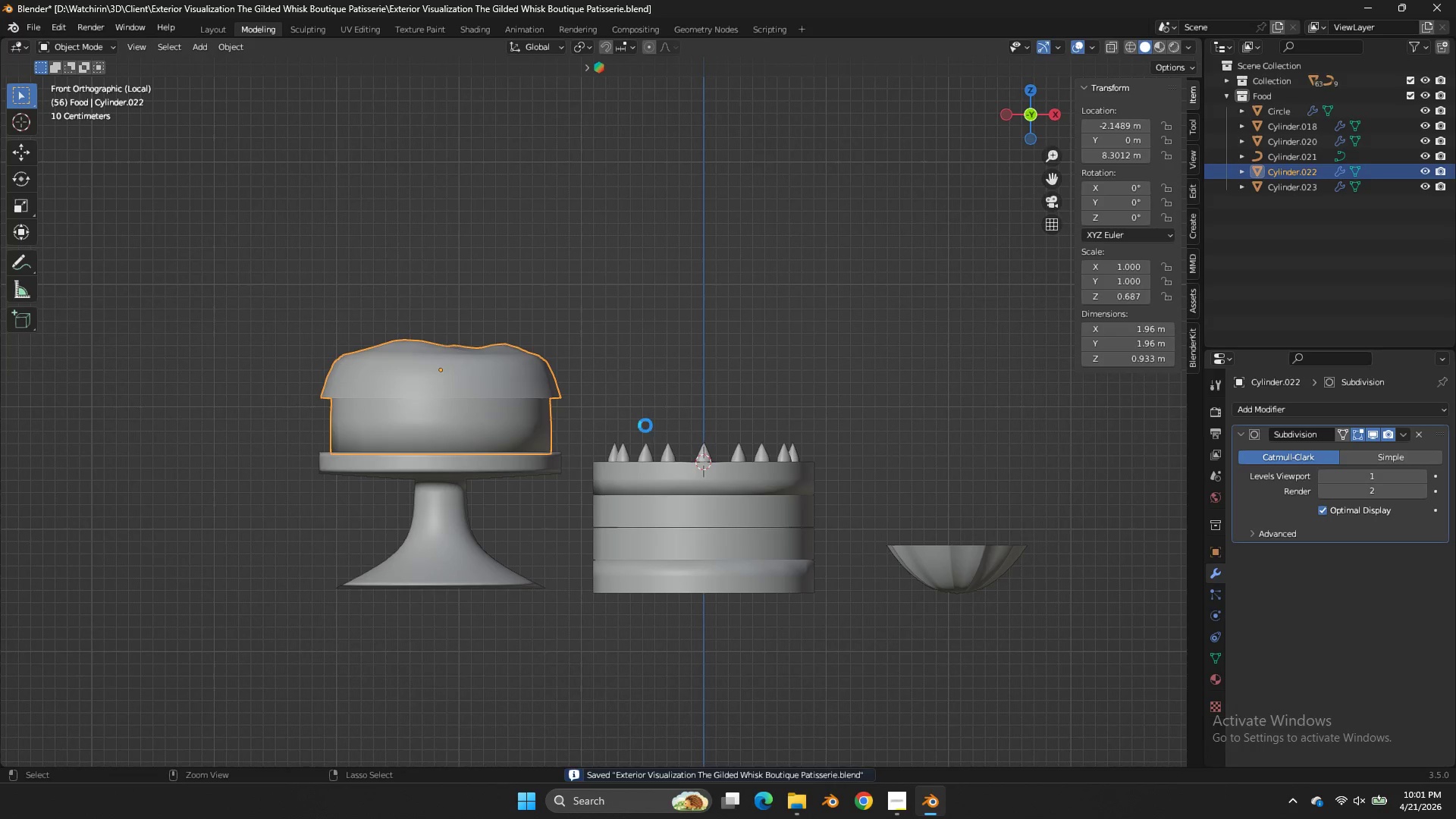 
key(Control+S)
 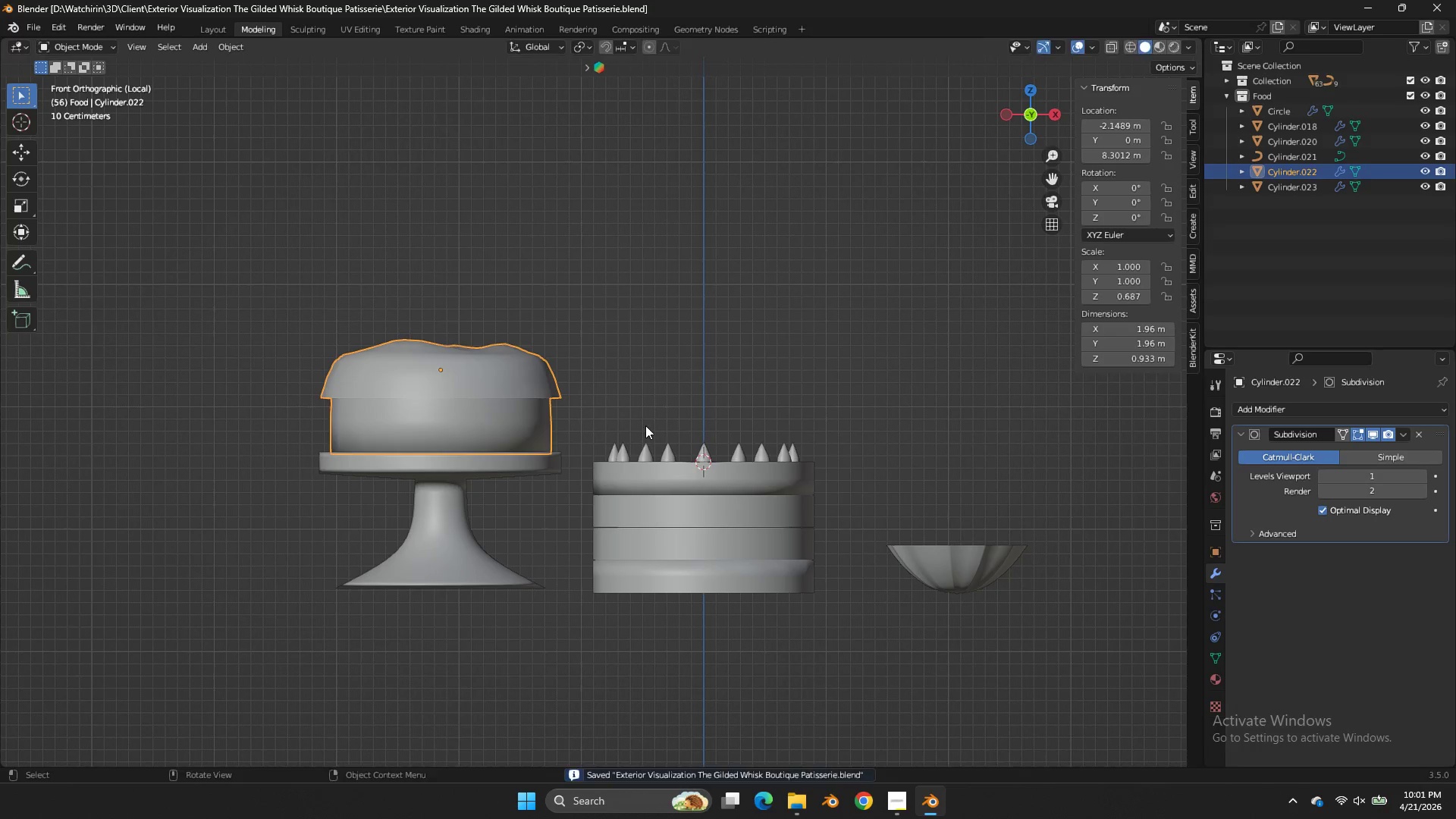 
type(gz)
 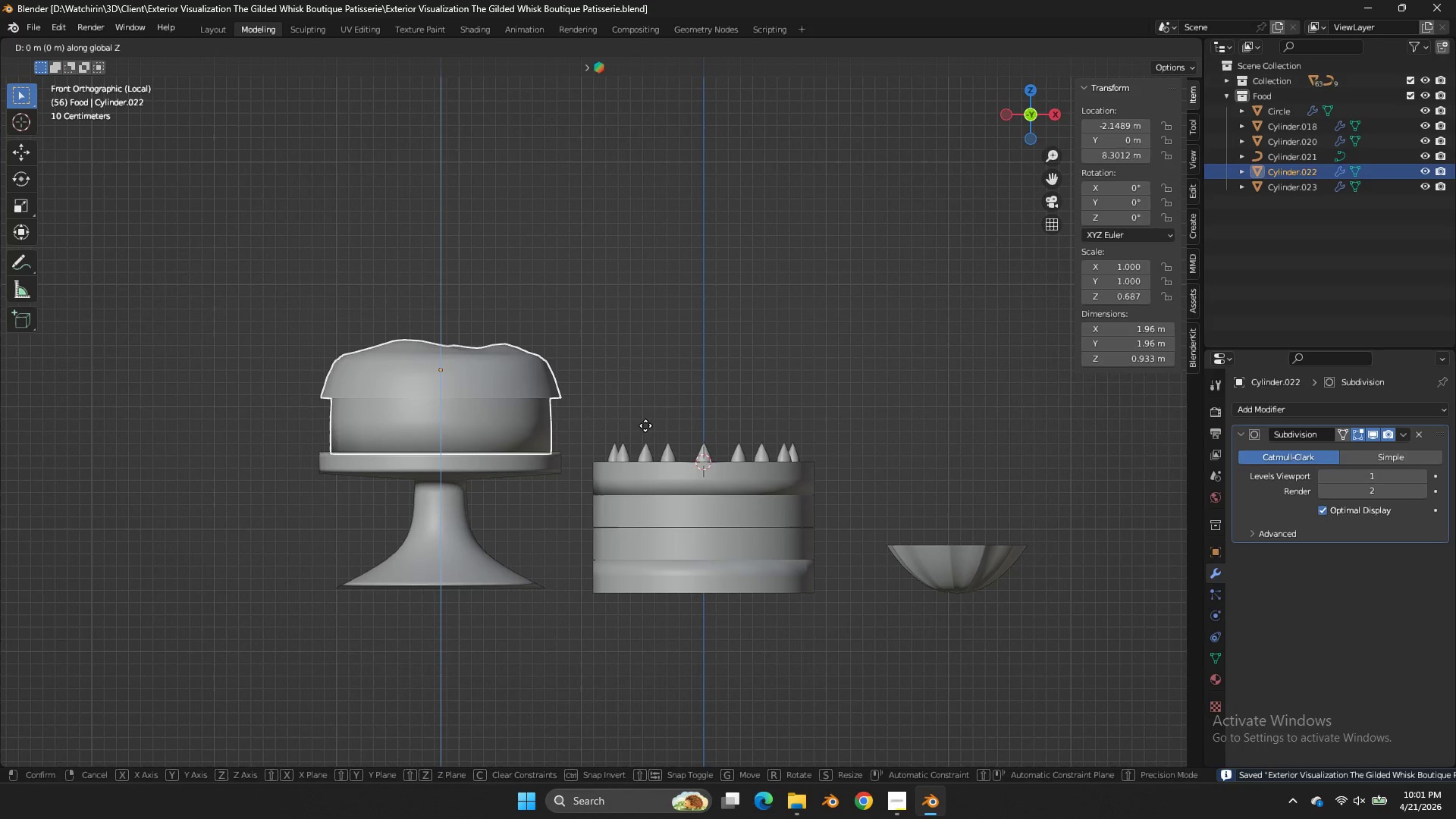 
hold_key(key=ShiftLeft, duration=0.52)
left_click([645, 419])
 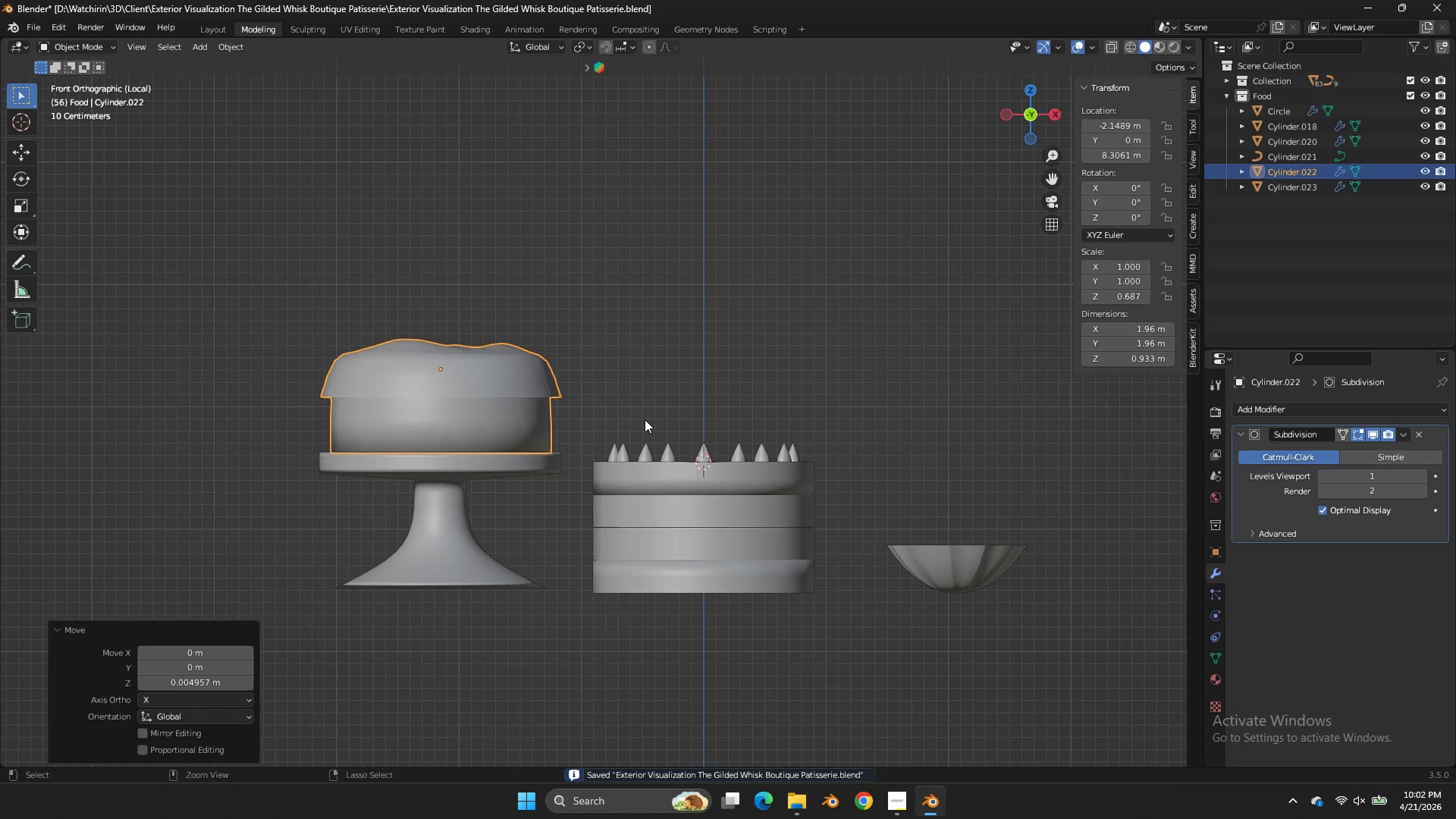 
key(Control+ControlLeft)
 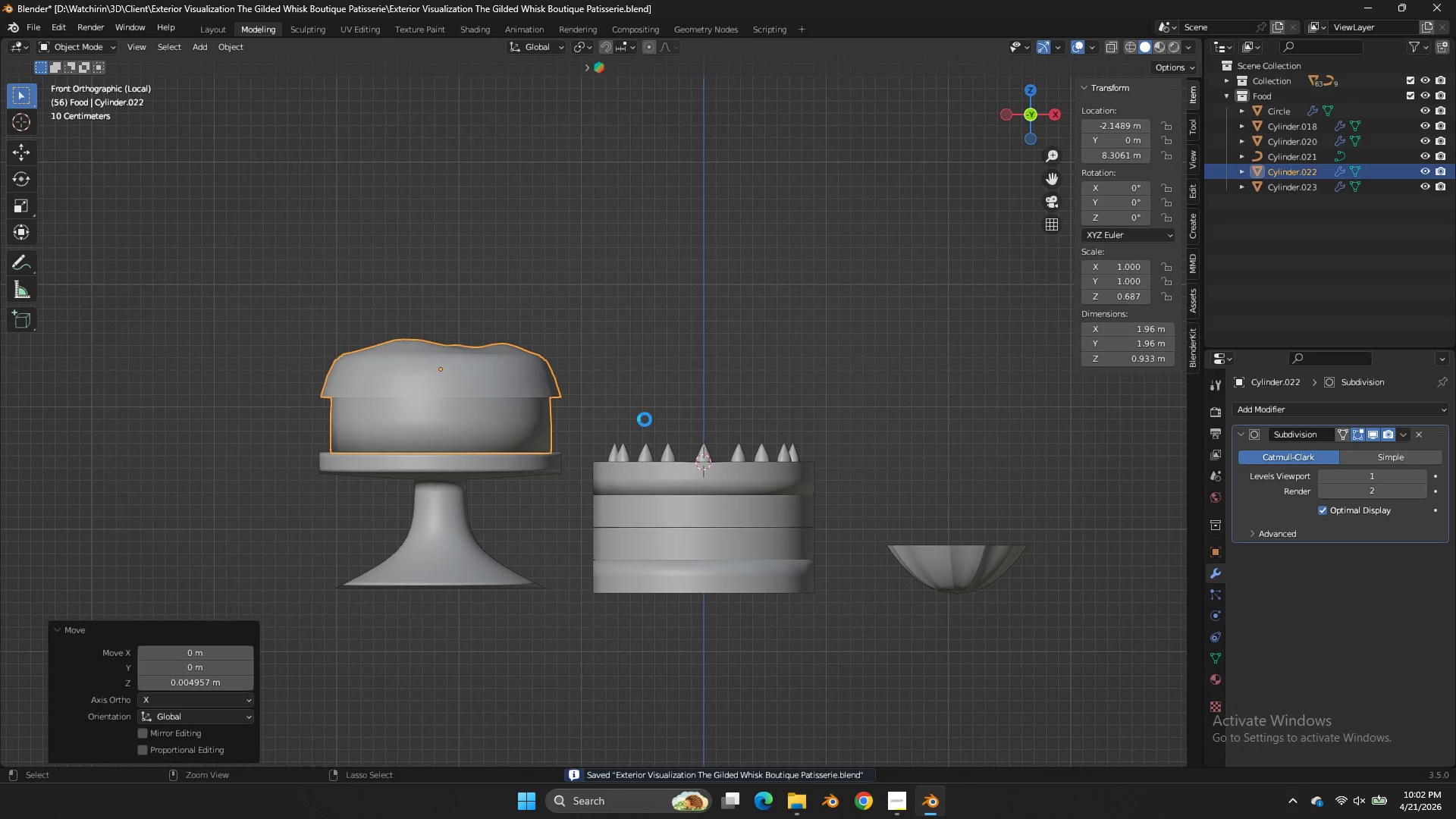 
key(Control+S)
 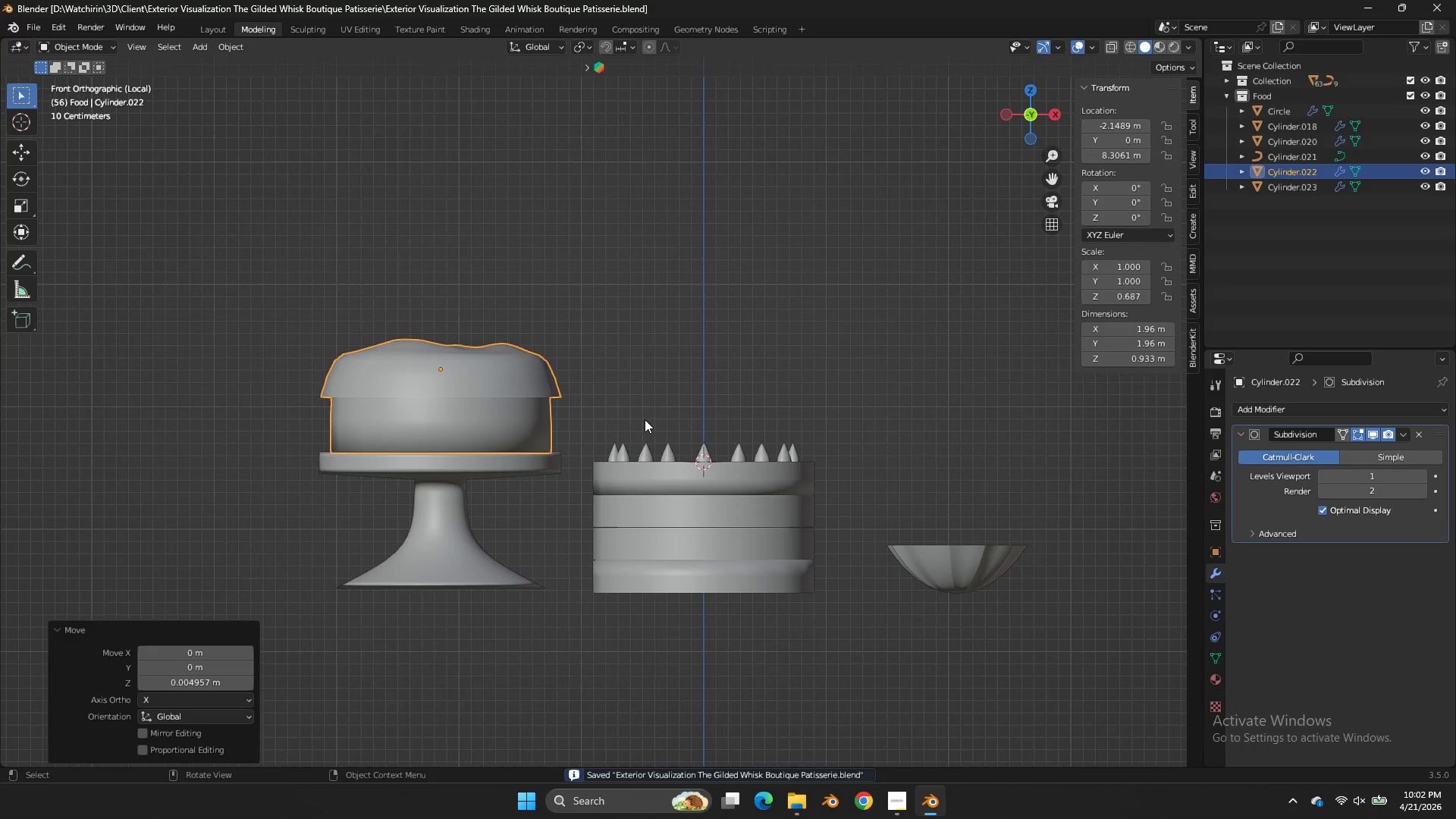 
wait(9.3)
 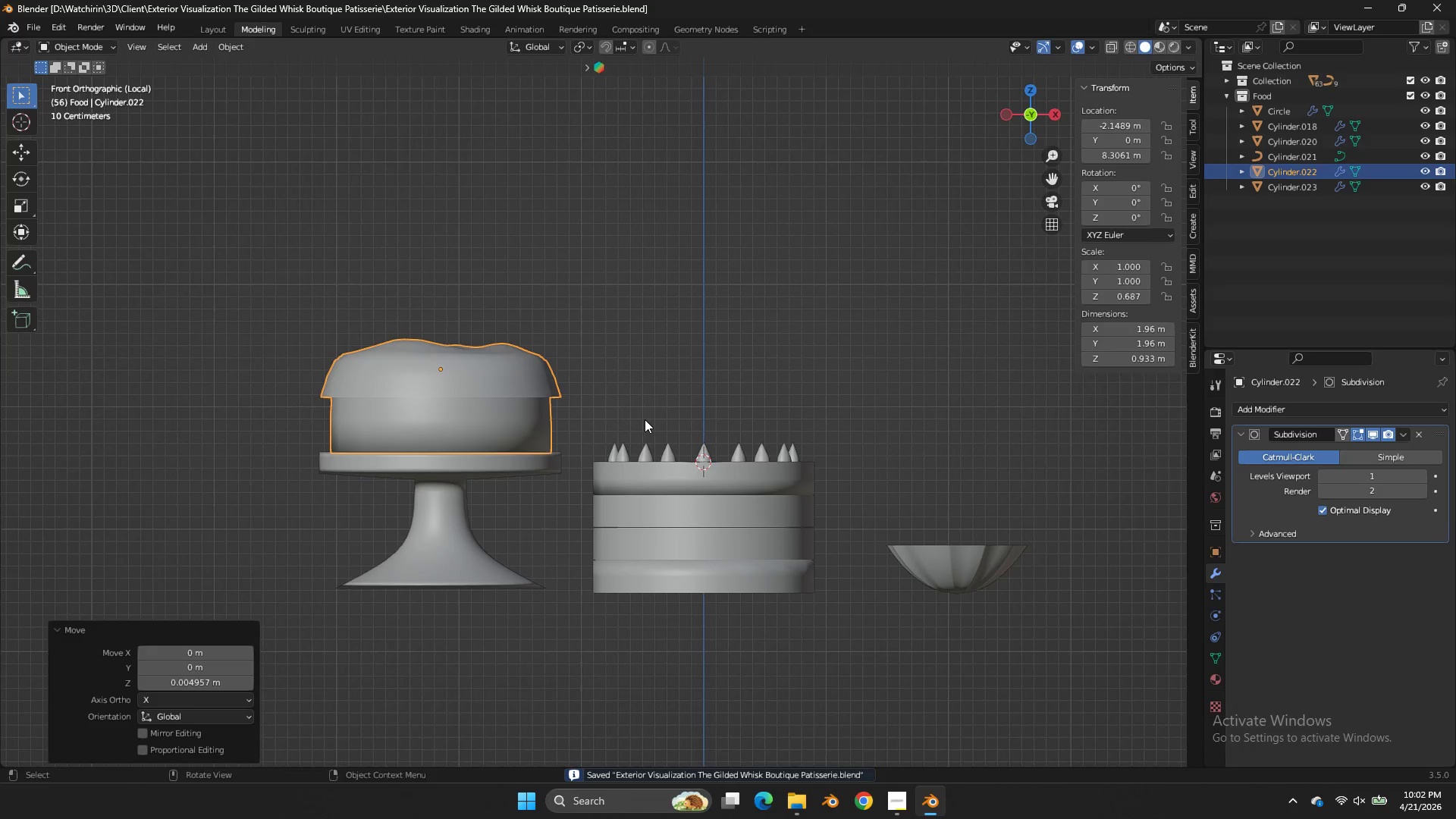 
left_click([721, 456])
 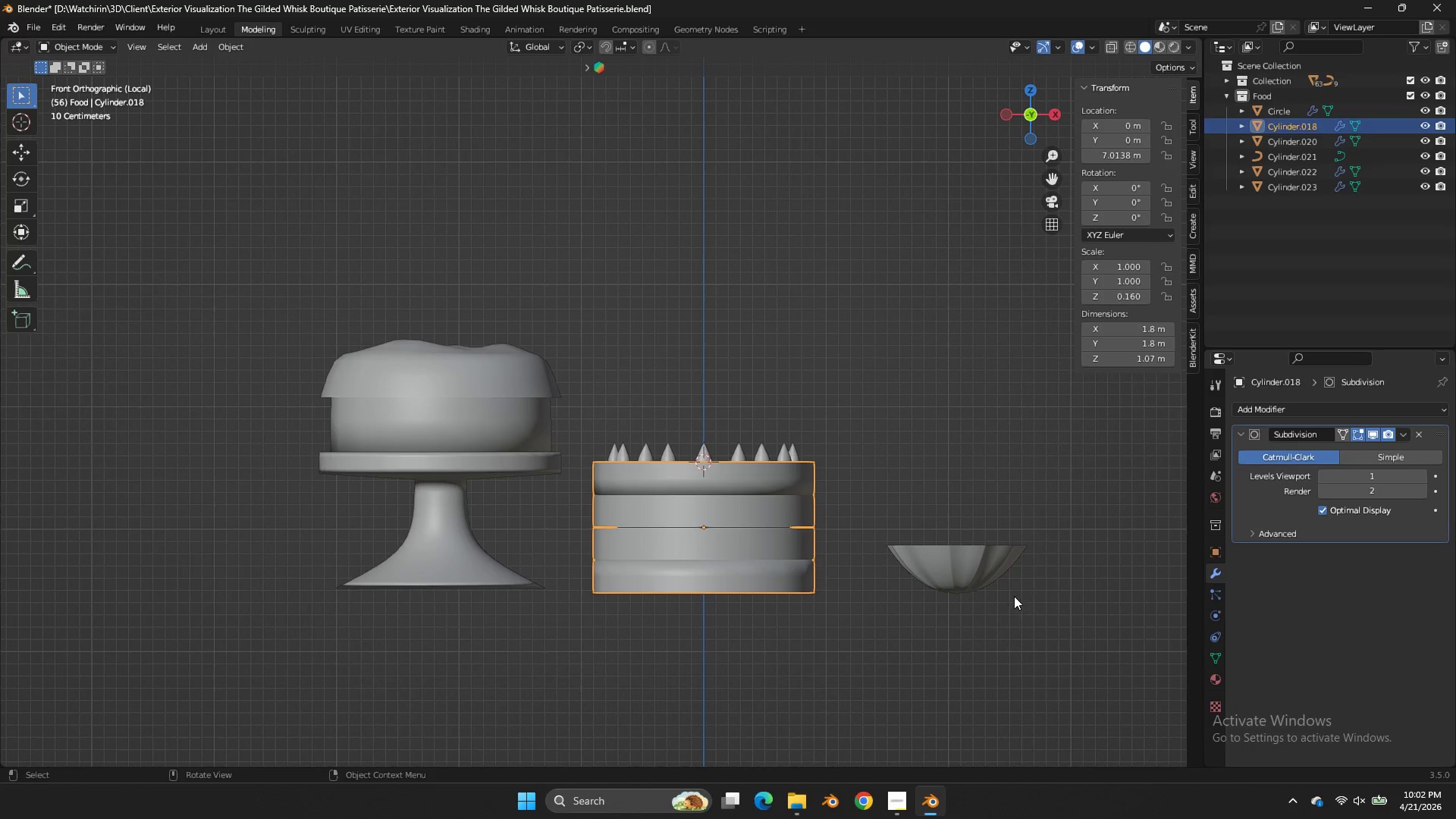 
double_click([1002, 561])
 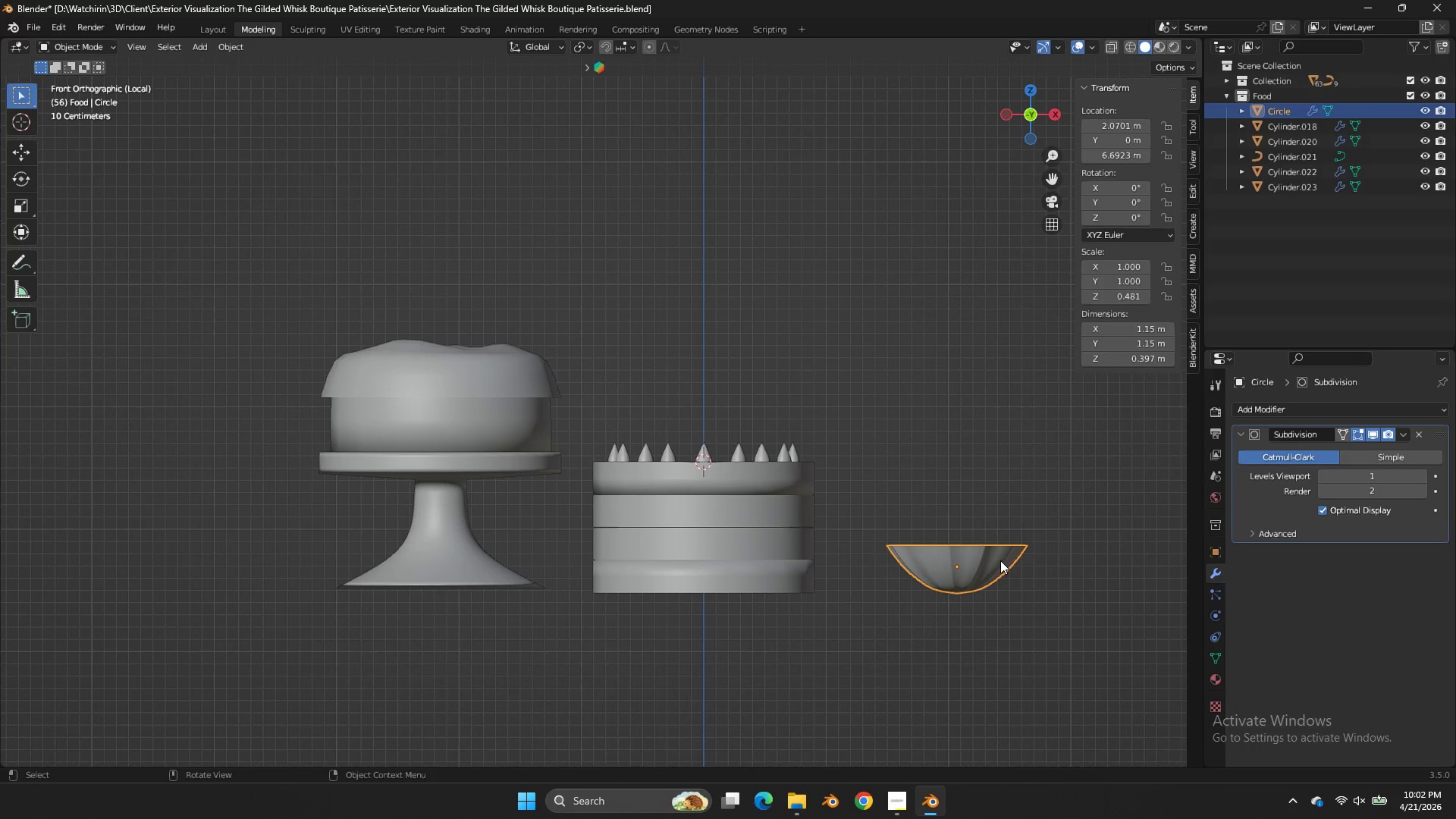 
key(Tab)
 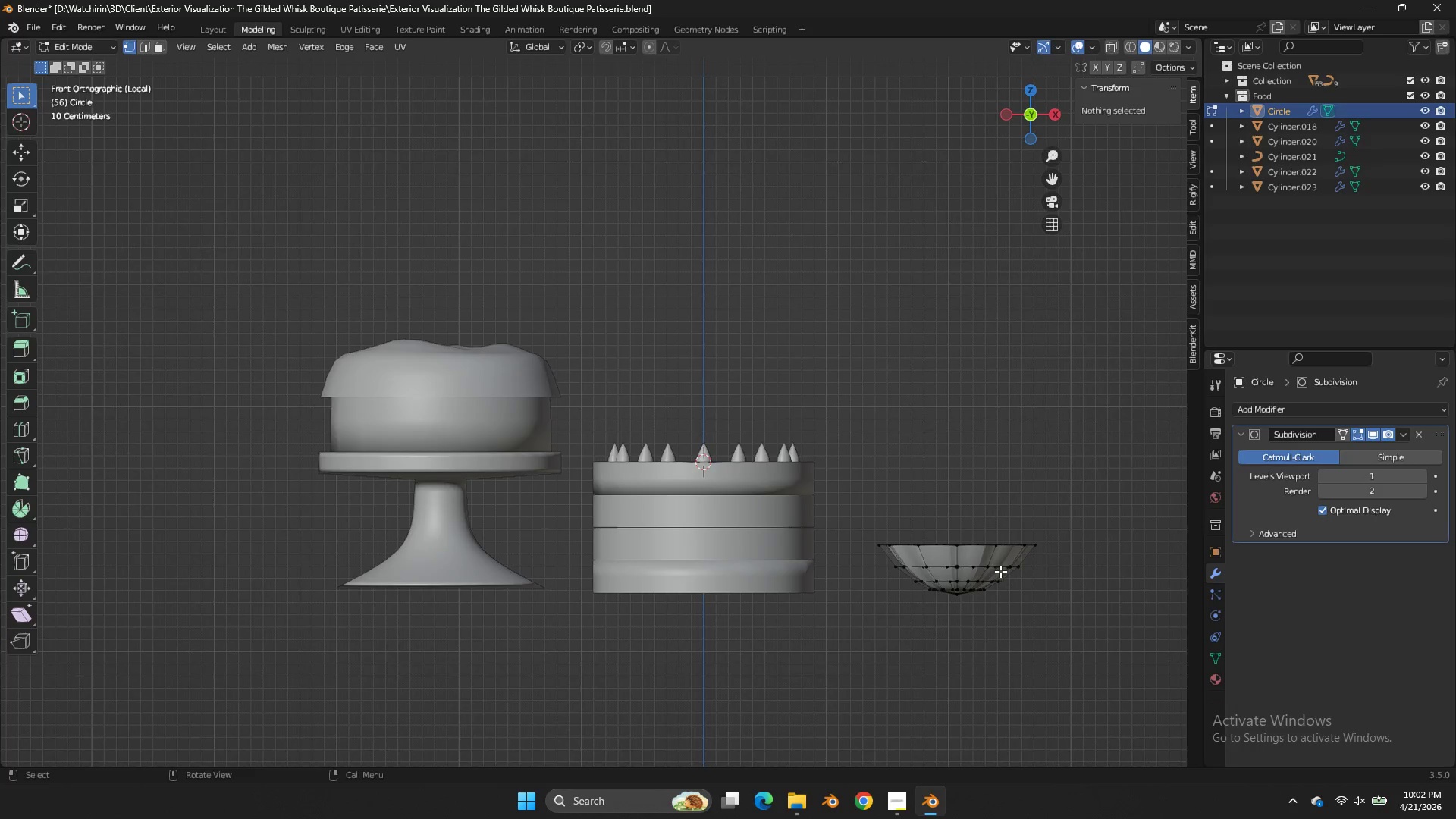 
hold_key(key=AltLeft, duration=0.84)
 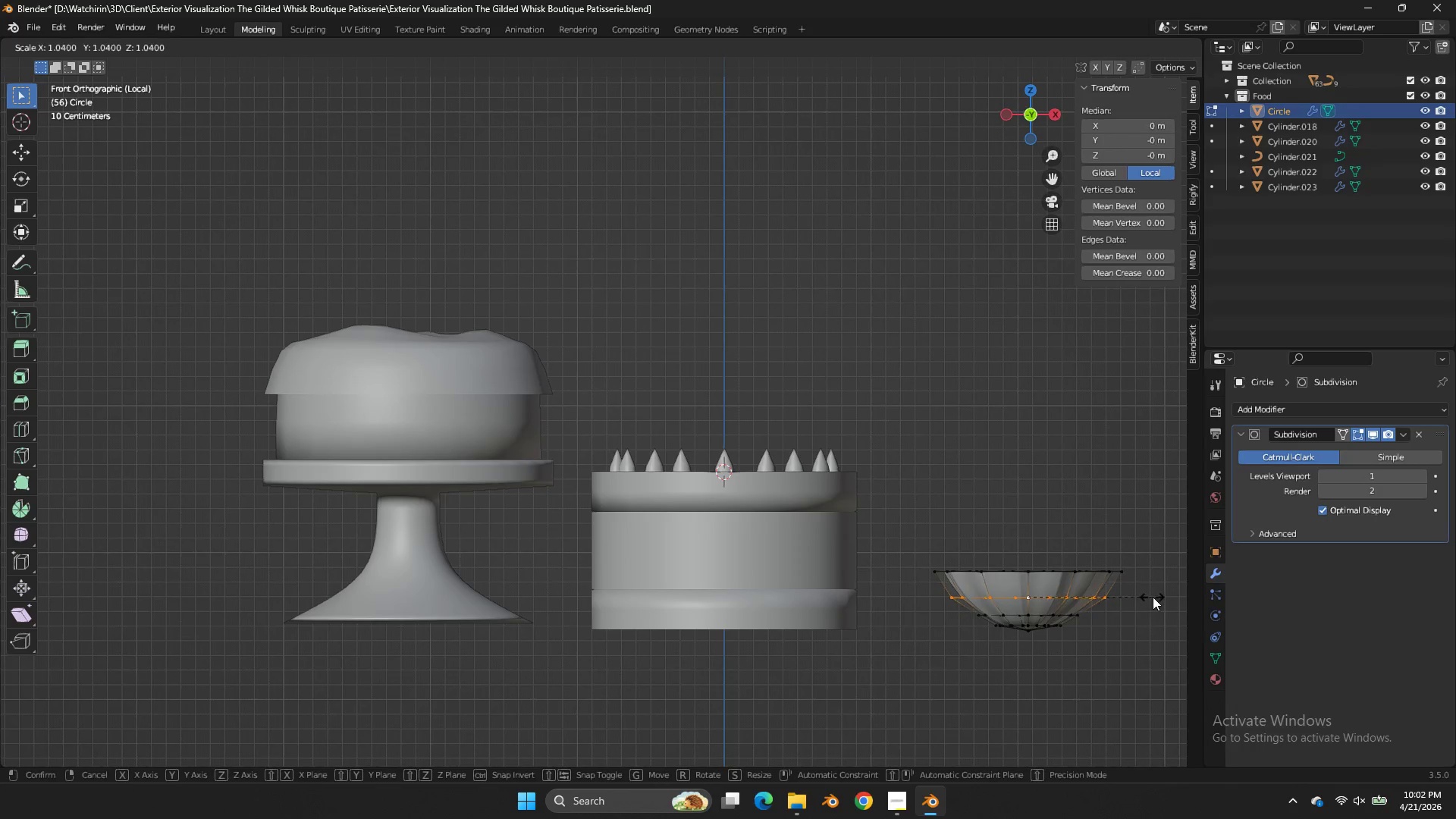 
scroll: coordinate [1000, 571], scroll_direction: up, amount: 1.0
 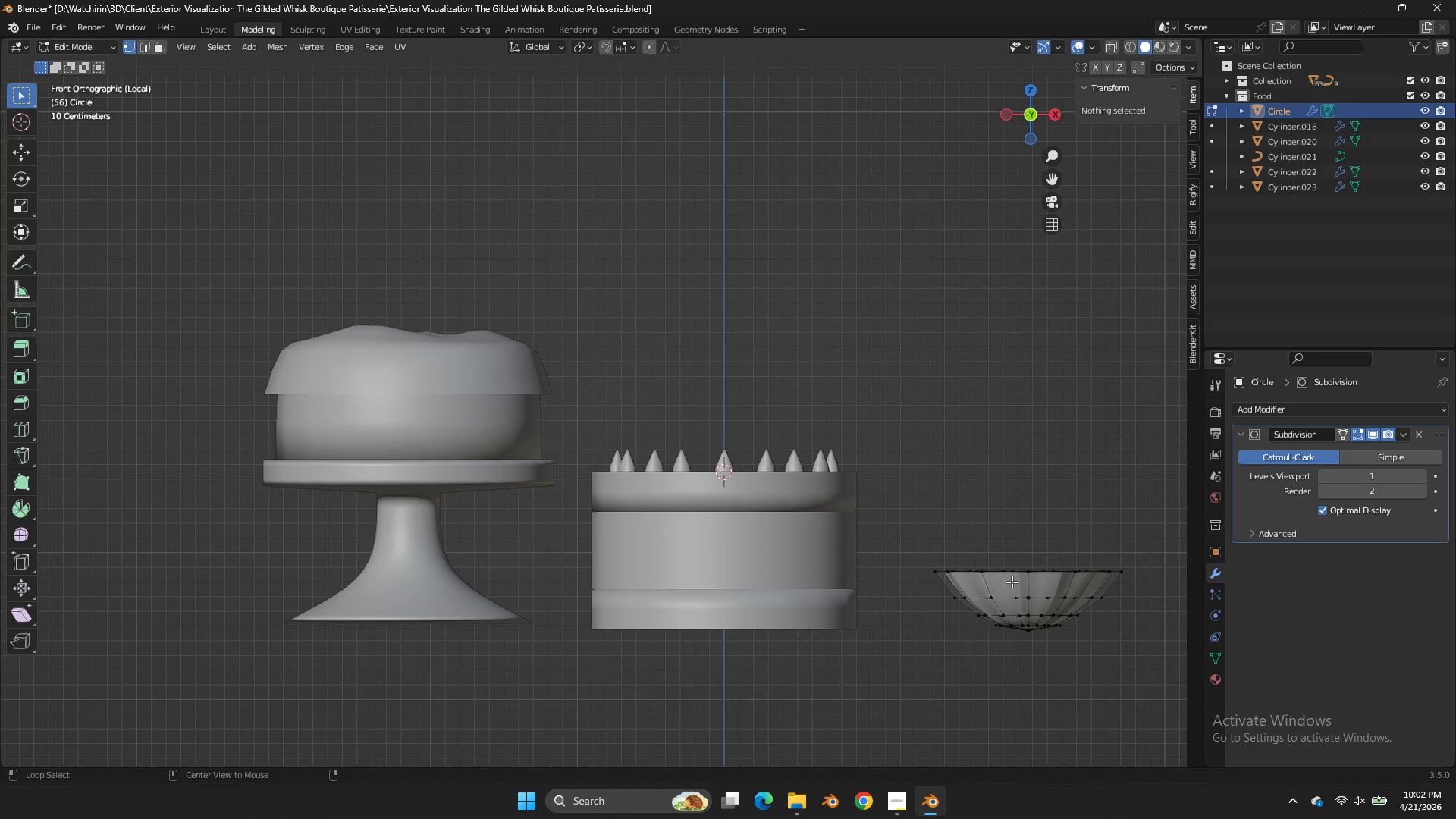 
left_click([1015, 595])
 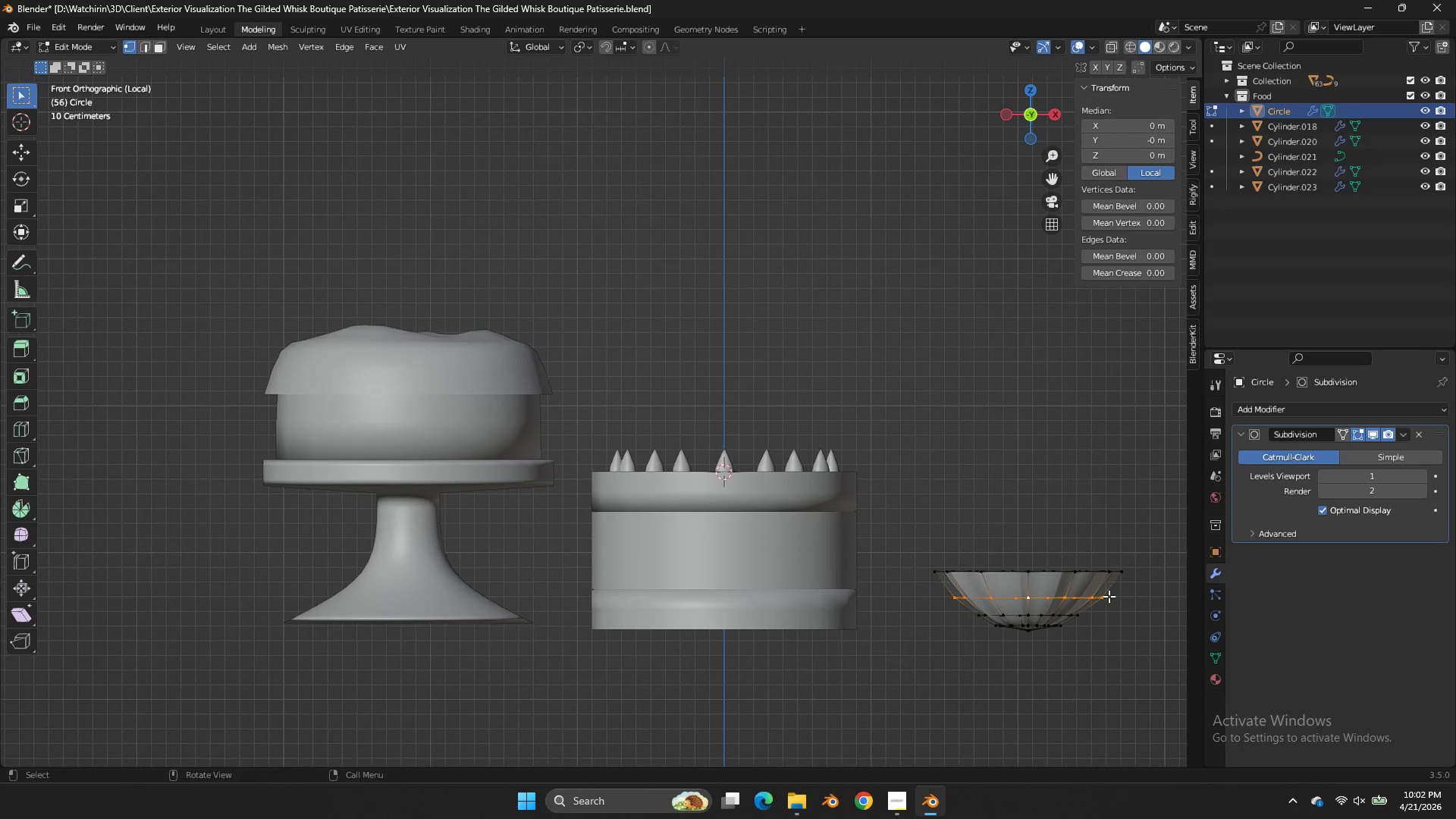 
key(S)
 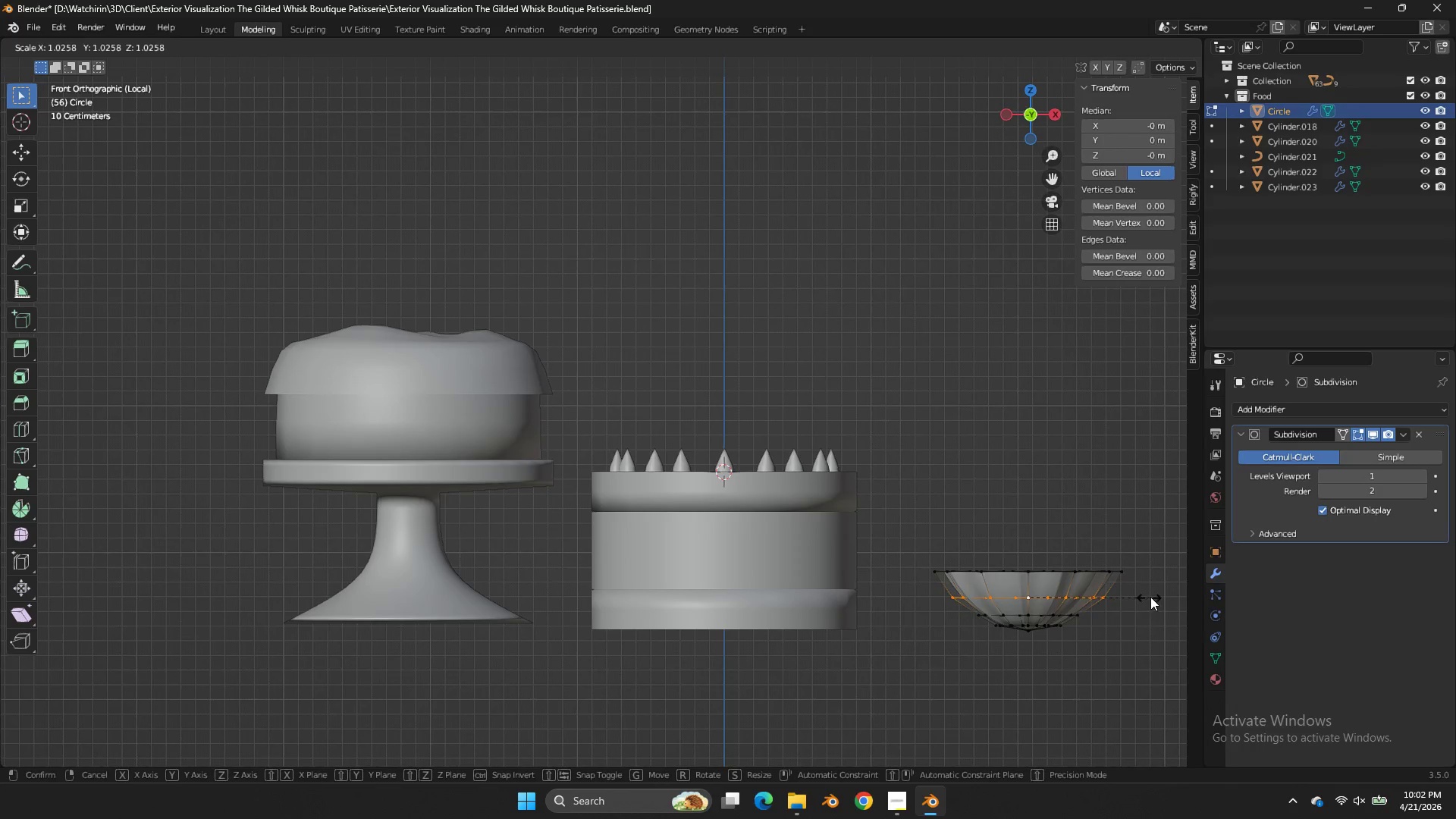 
hold_key(key=ShiftLeft, duration=0.55)
left_click([20, 588])
 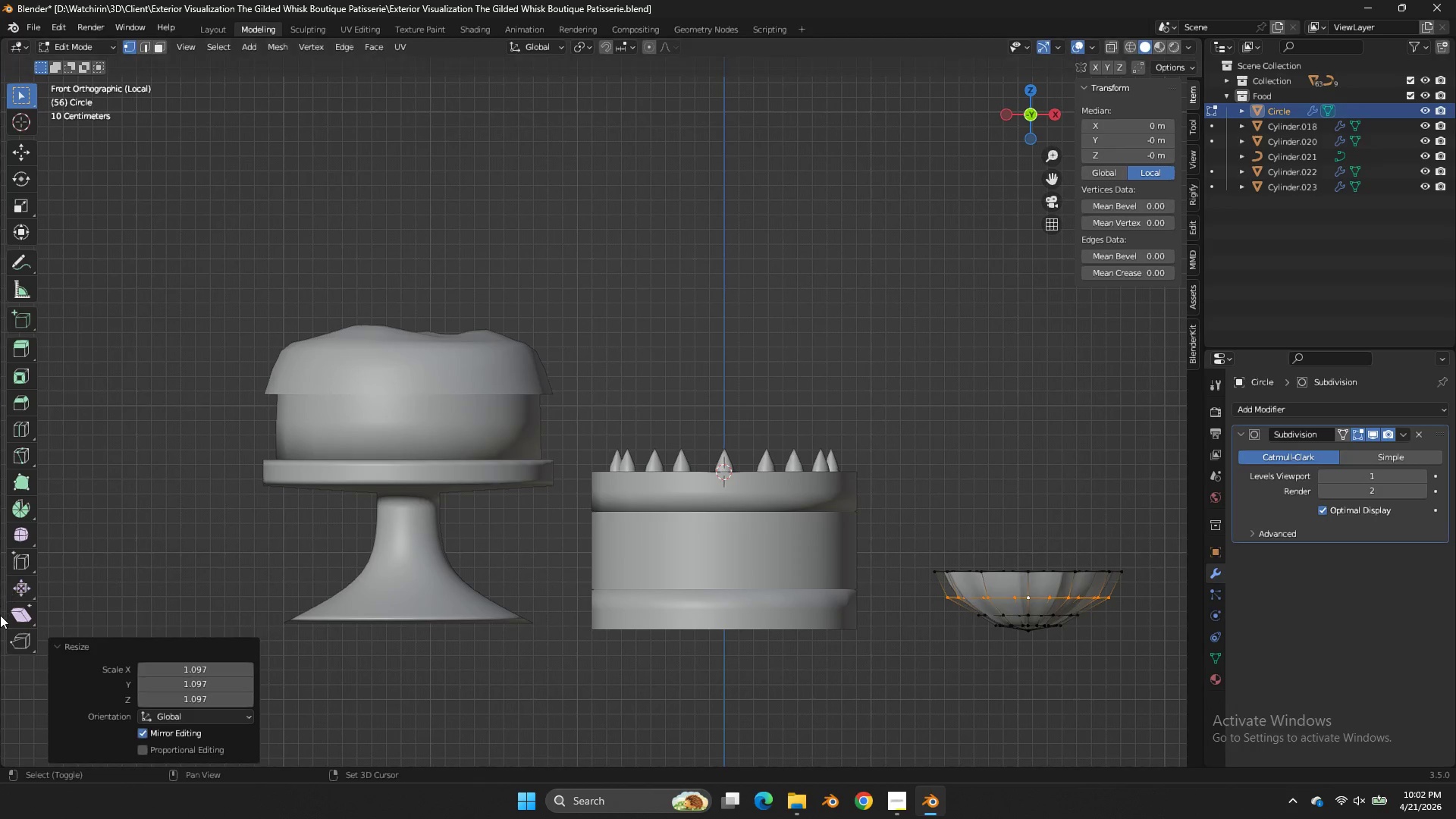 
hold_key(key=AltLeft, duration=1.47)
left_click([1019, 610])
 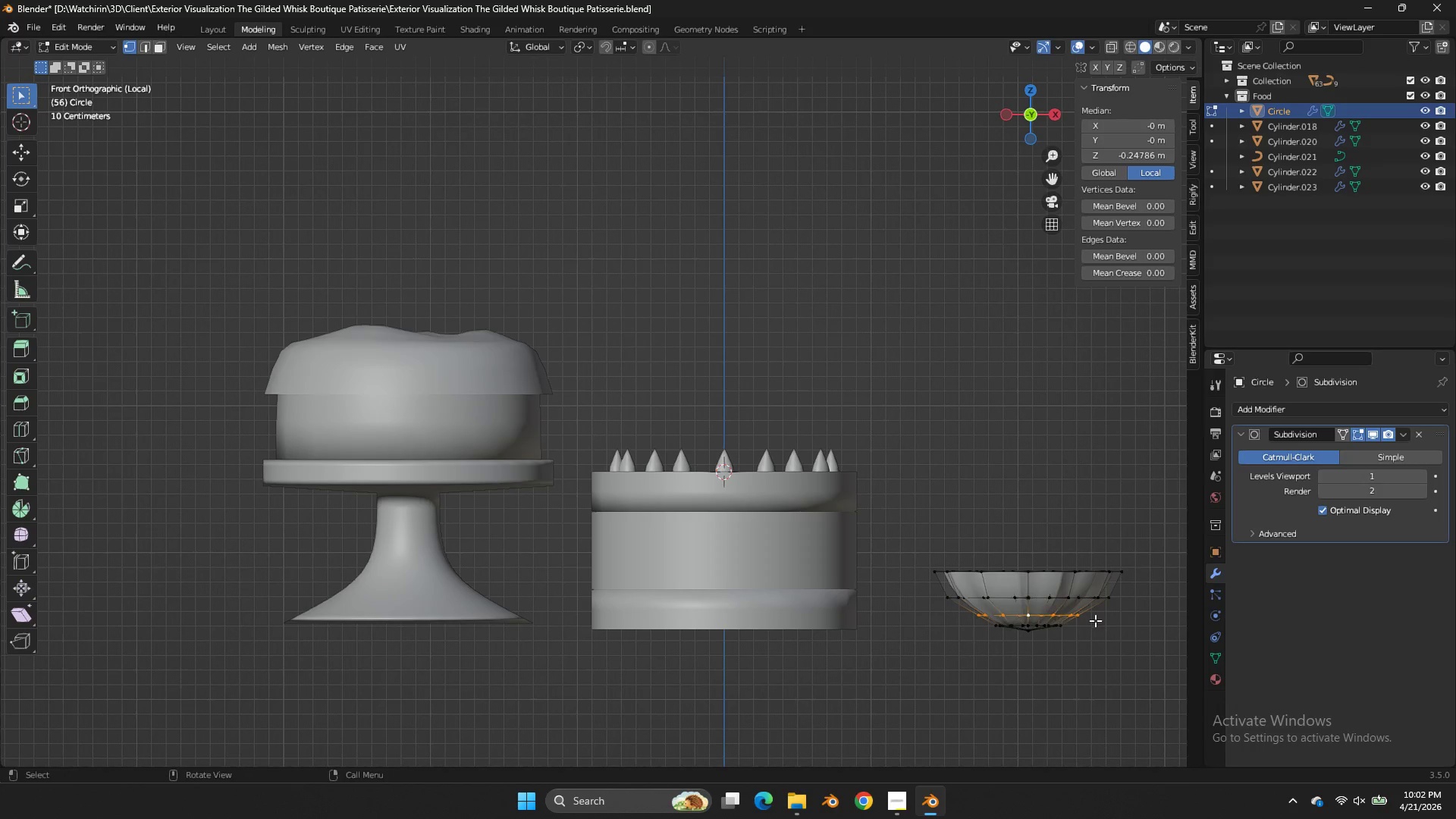 
key(S)
 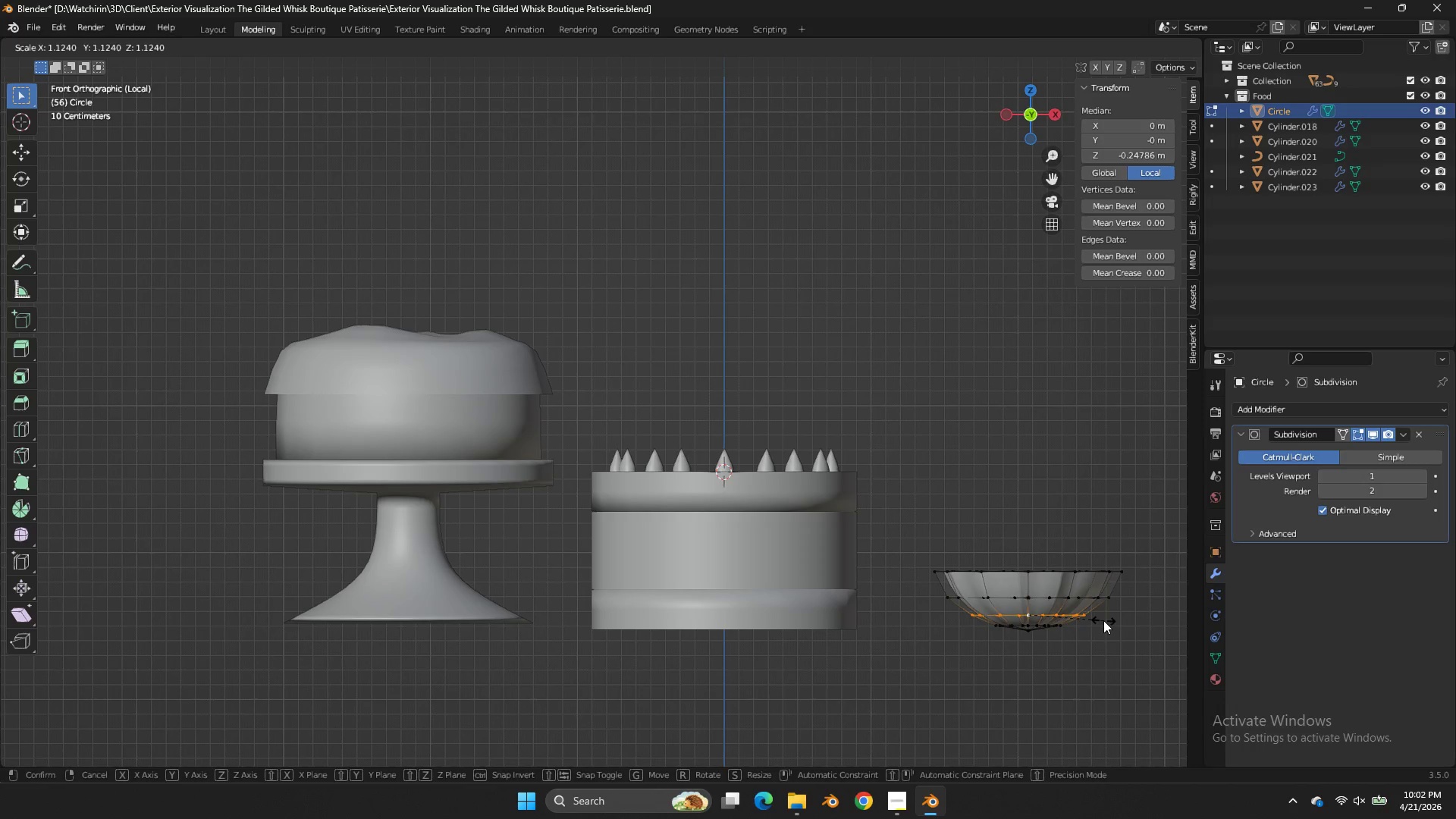 
left_click([1104, 620])
 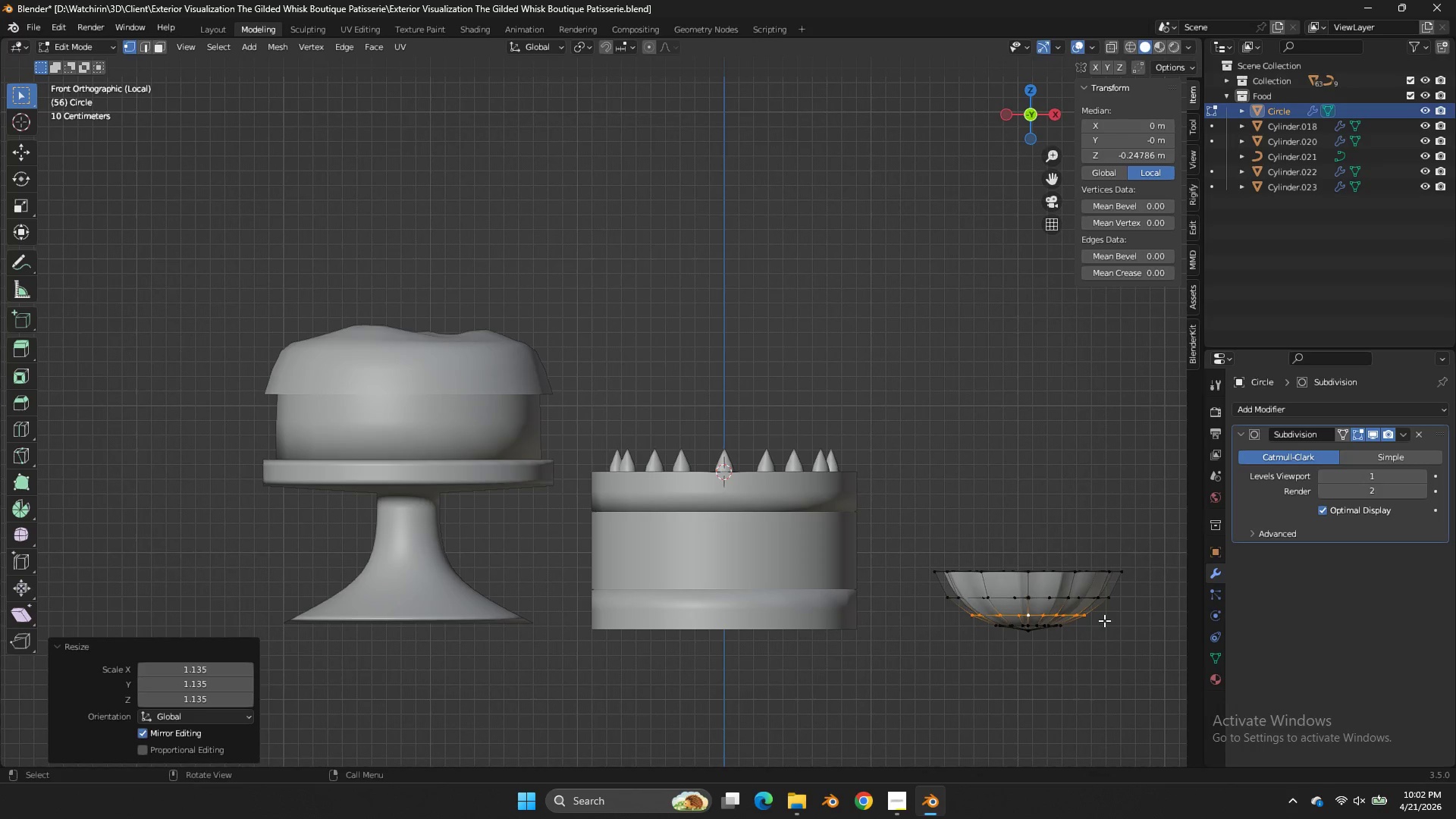 
key(Control+S)
 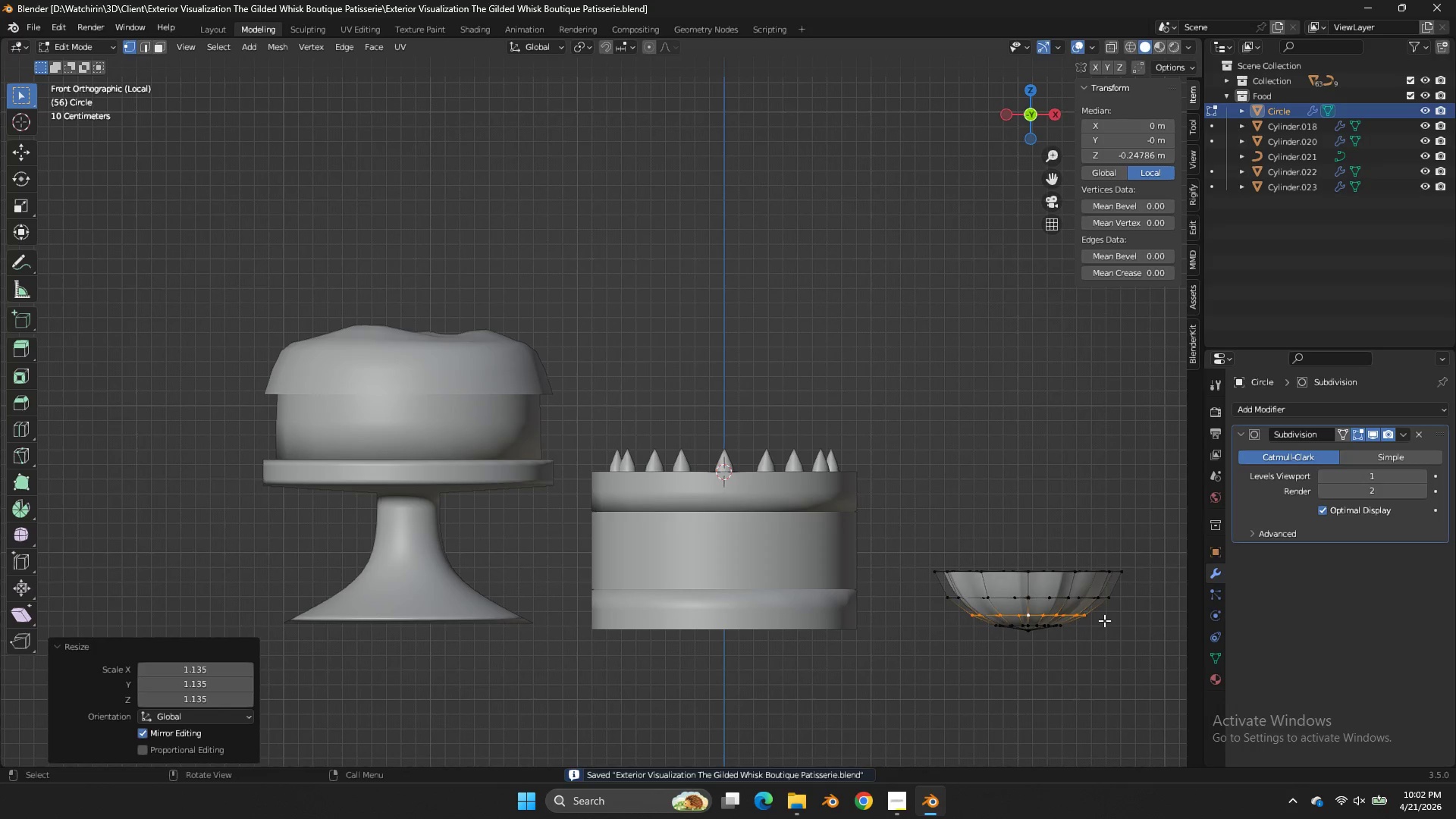 
key(Z)
 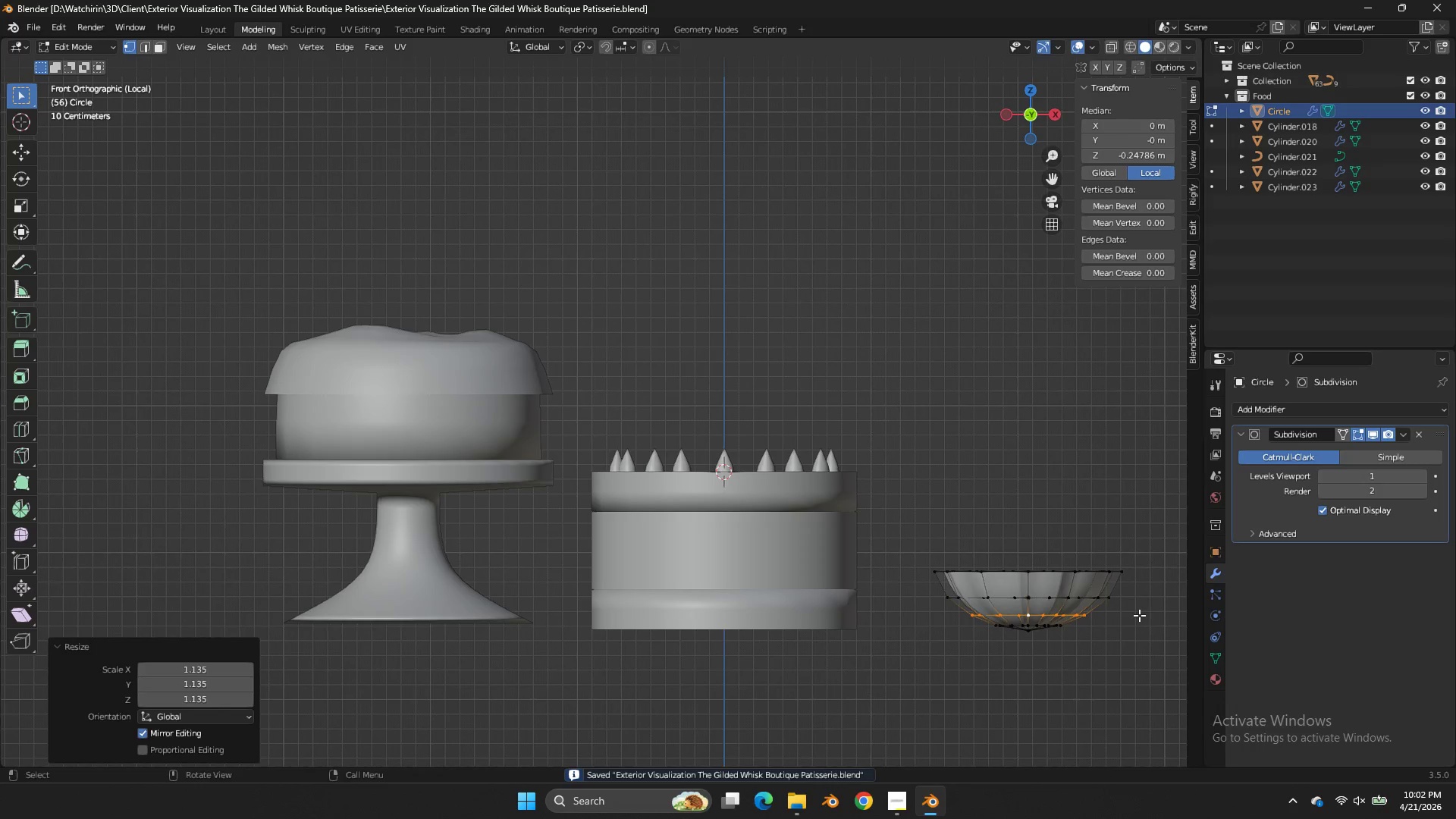 
key(Tab)
 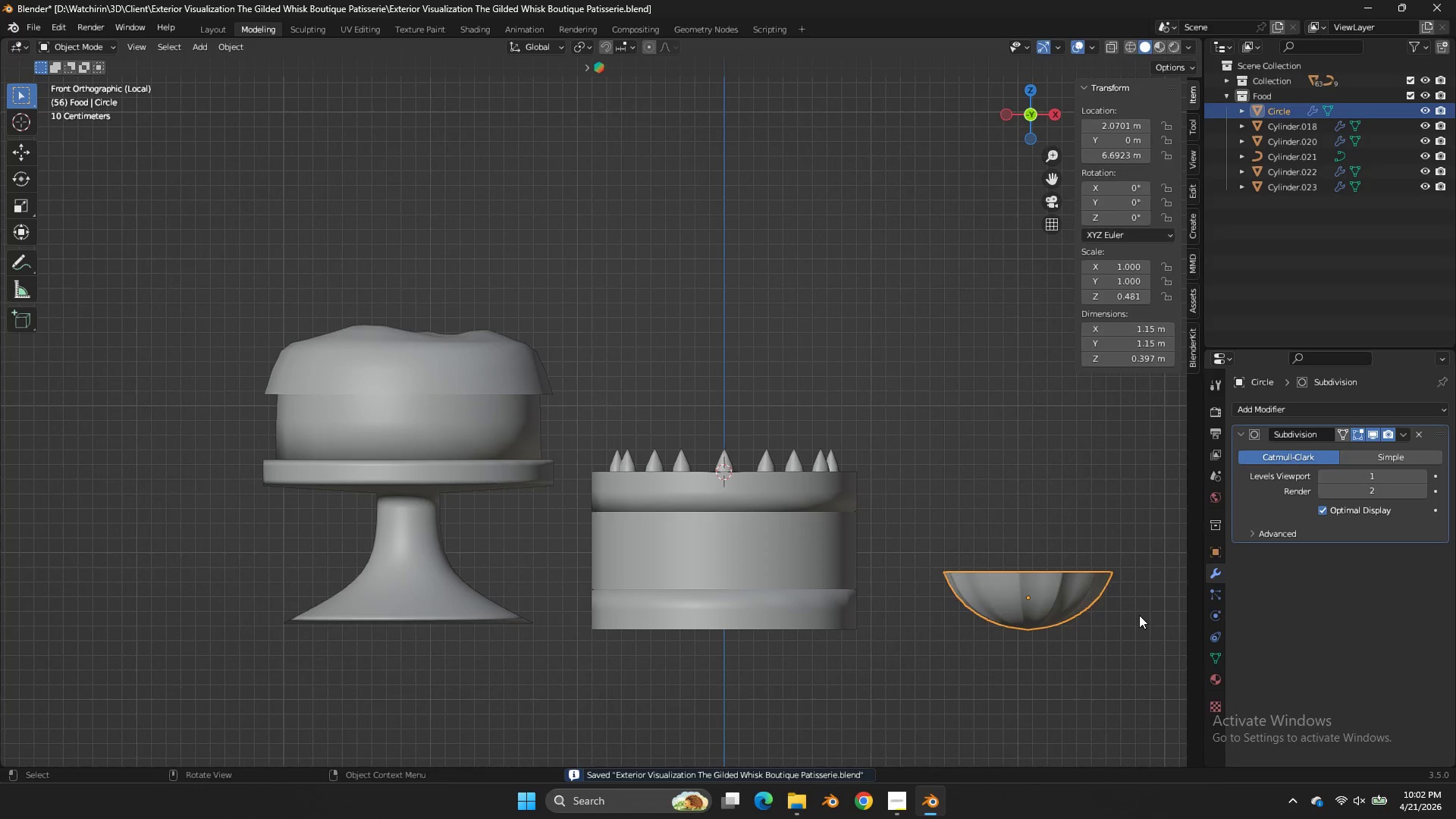 
key(Tab)
 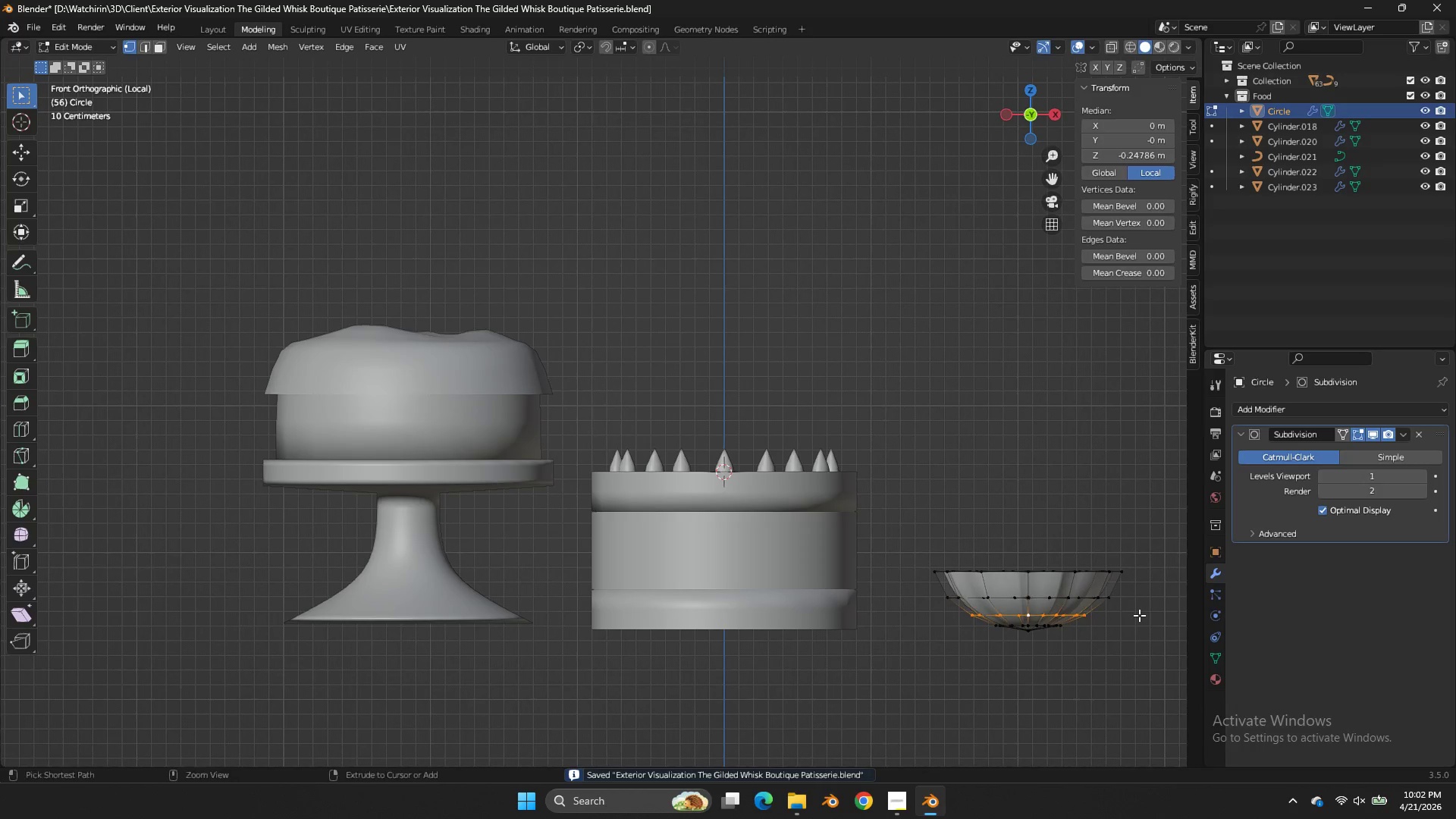 
key(Control+S)
 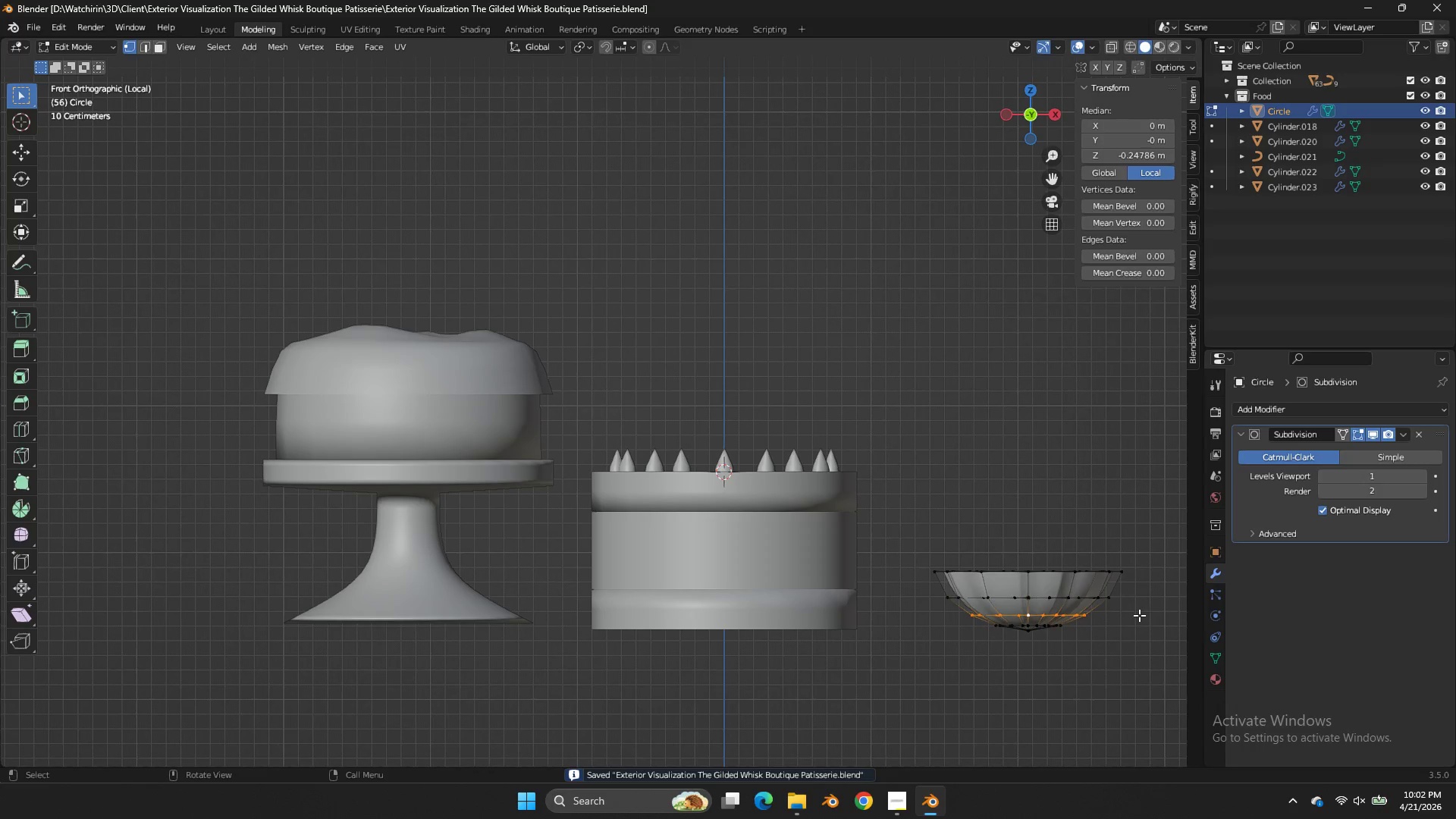 
key(Control+ControlLeft)
 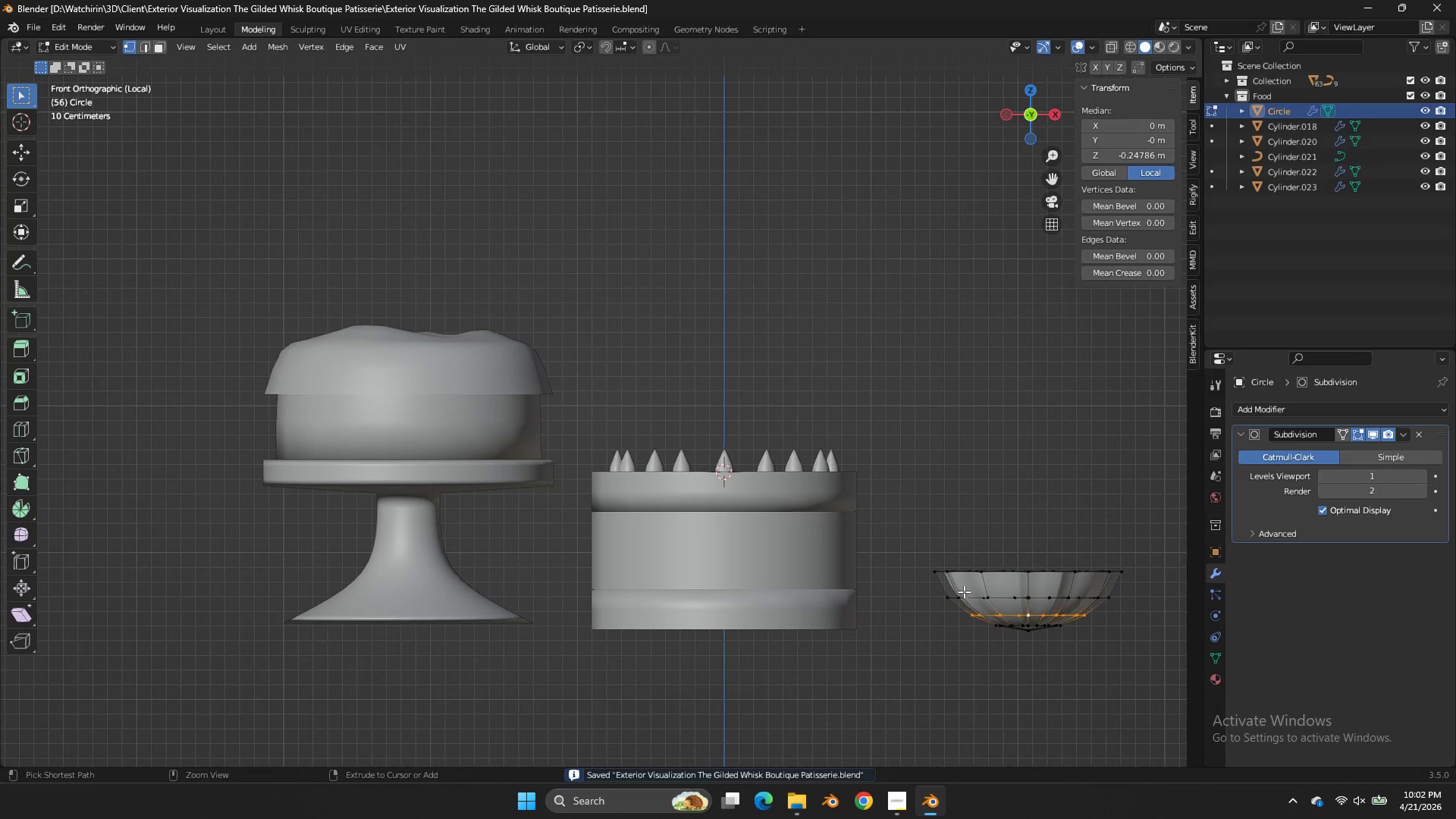 
key(Control+S)
 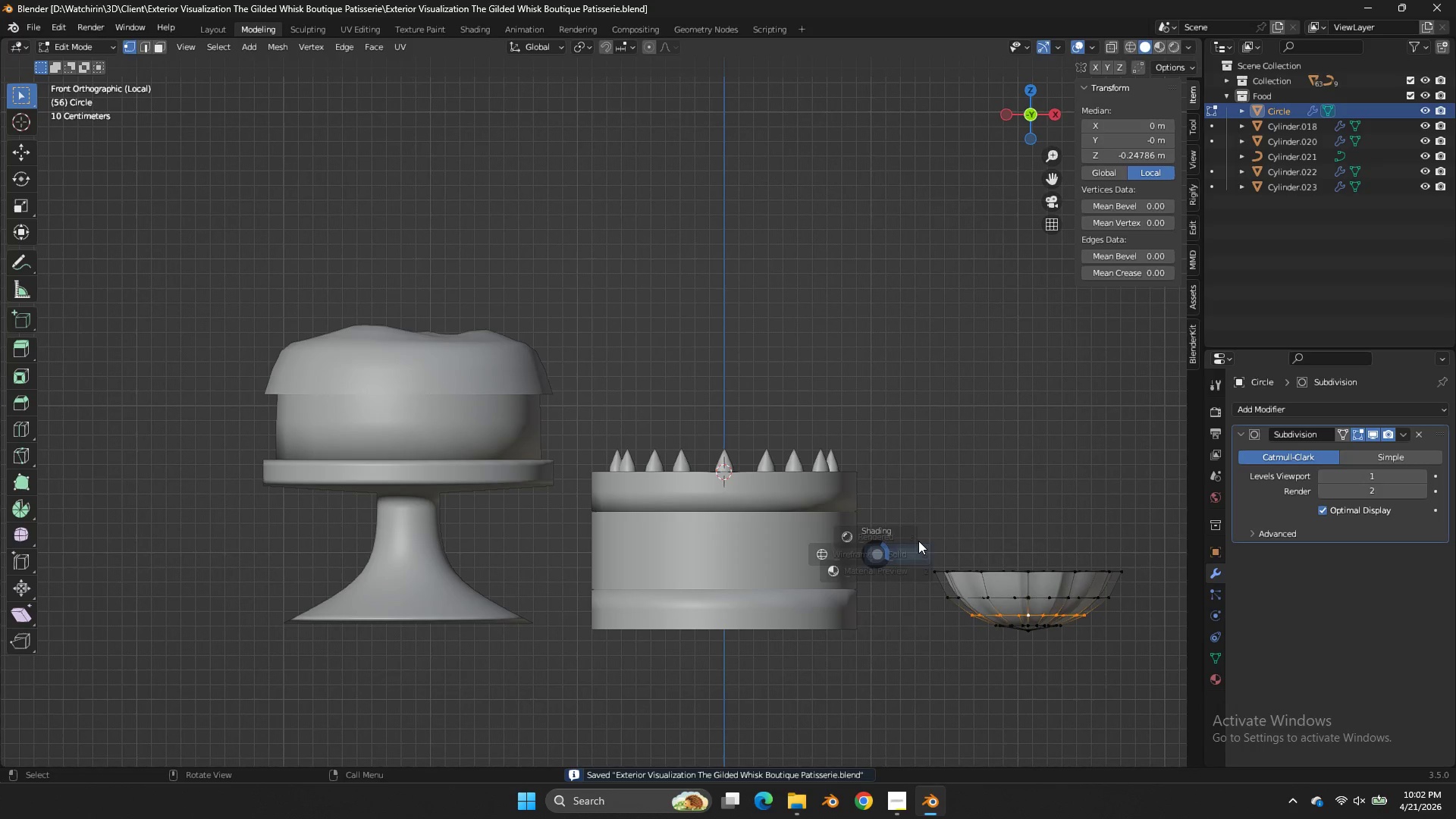 
key(Z)
 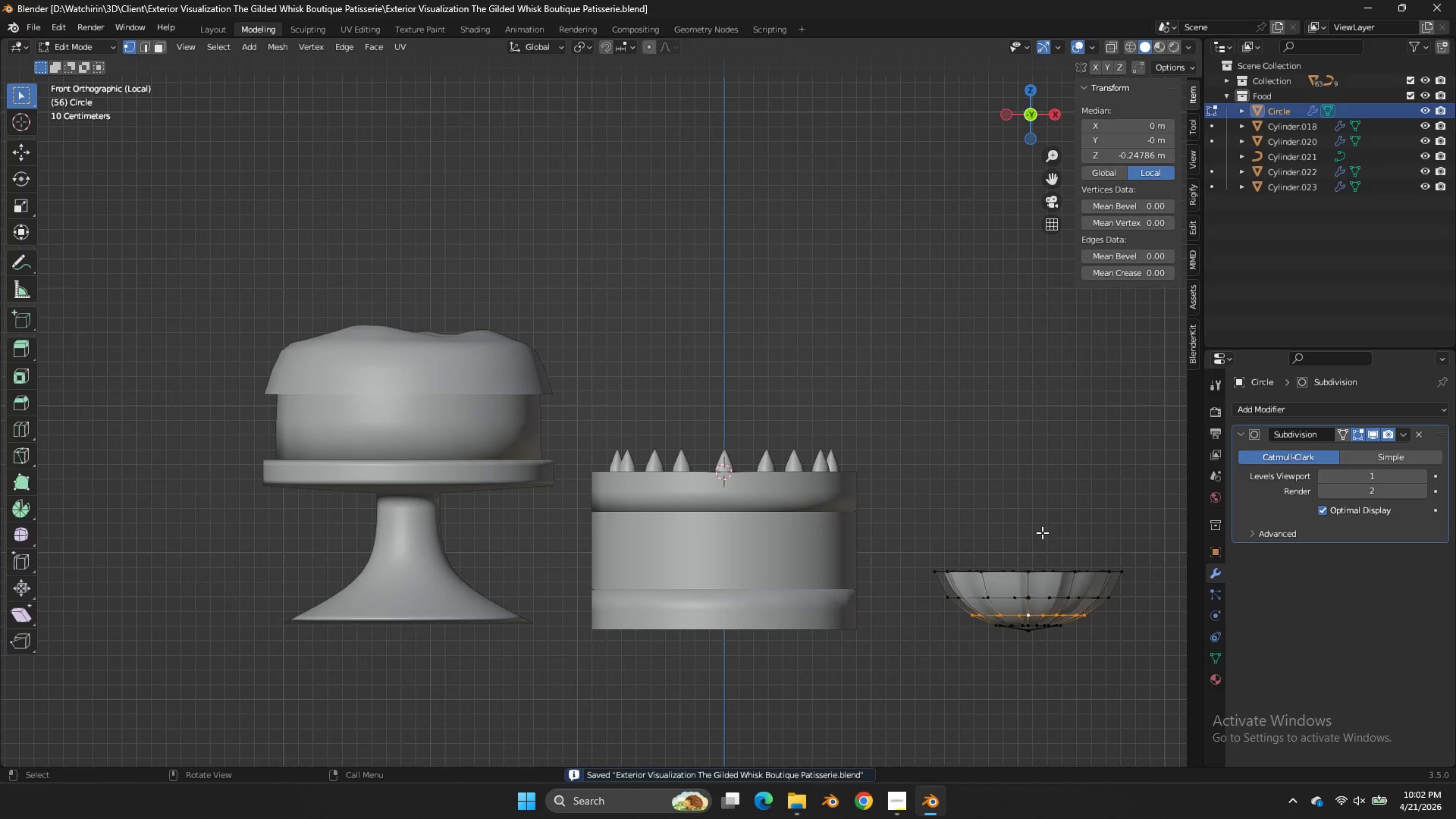 
key(Tab)
 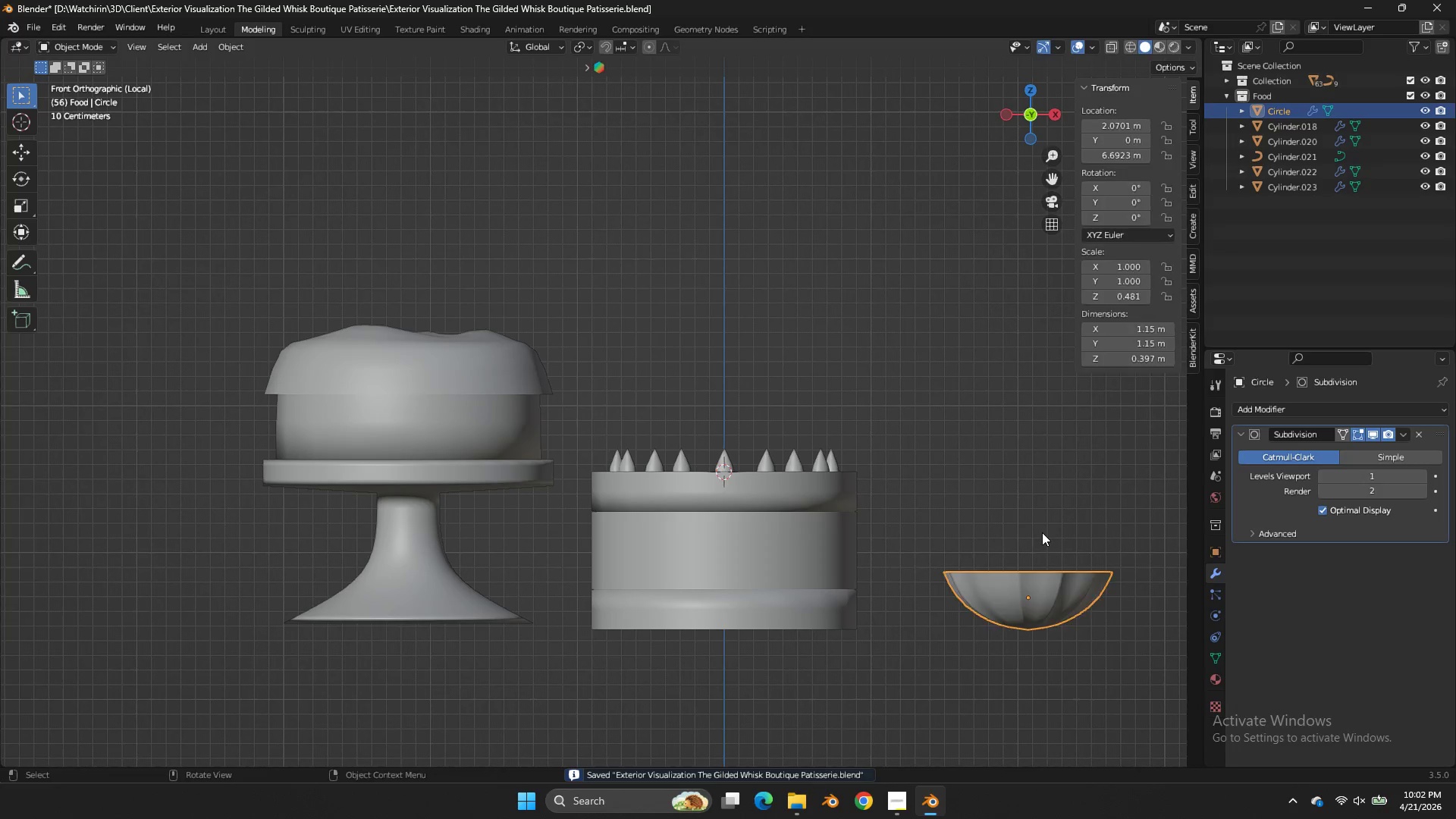 
key(Tab)
 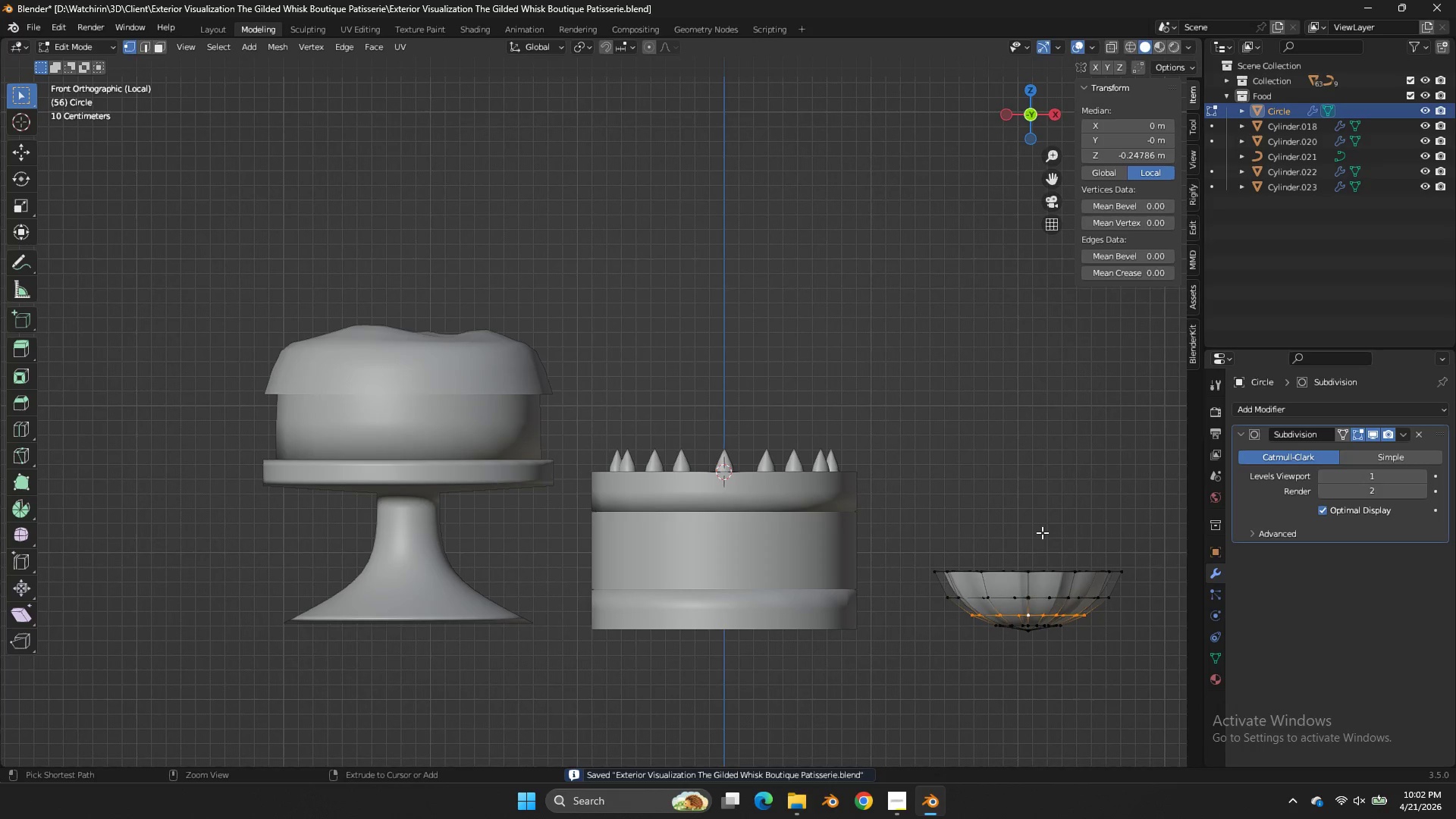 
key(Control+S)
 